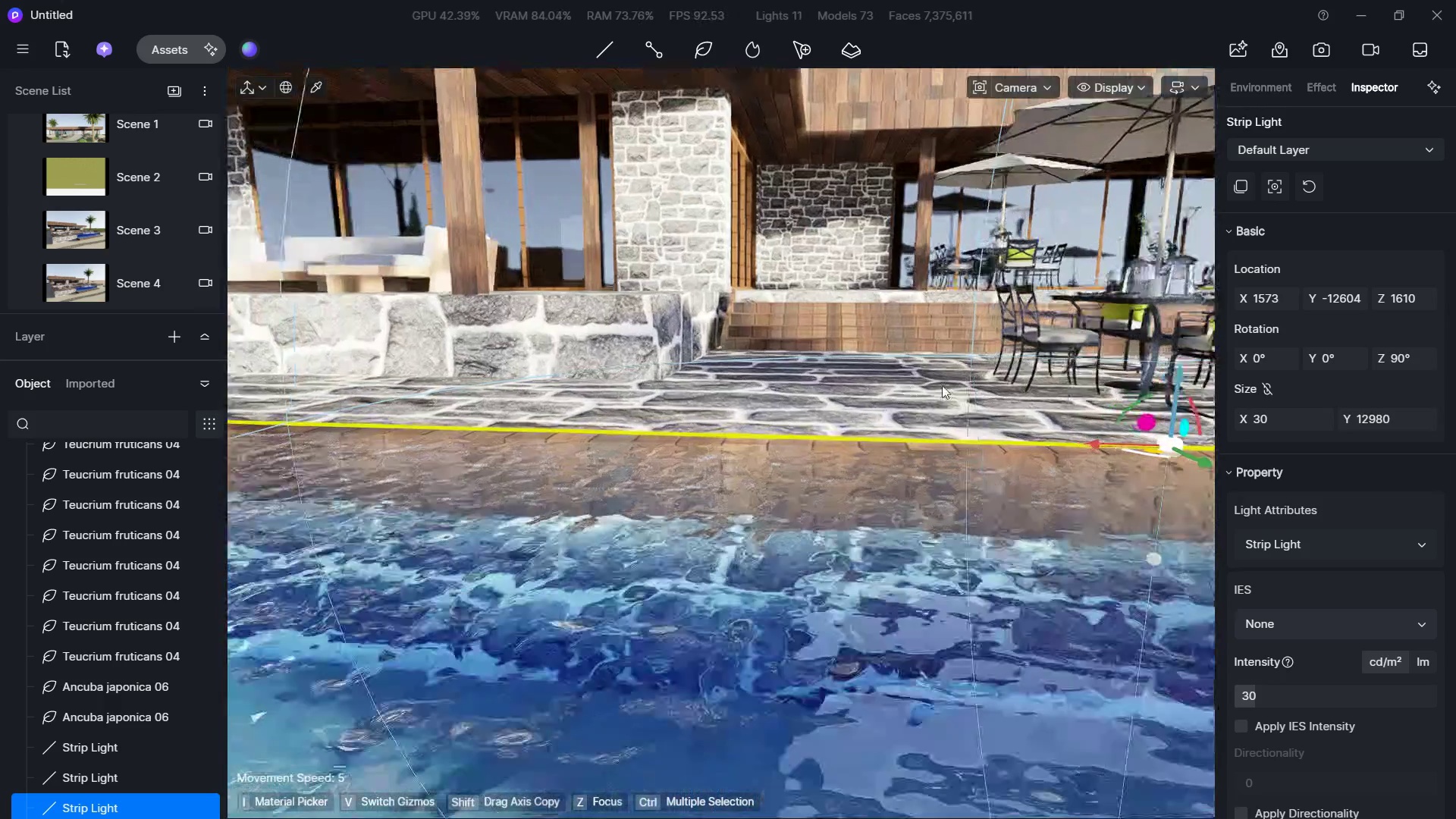 
hold_key(key=D, duration=0.69)
 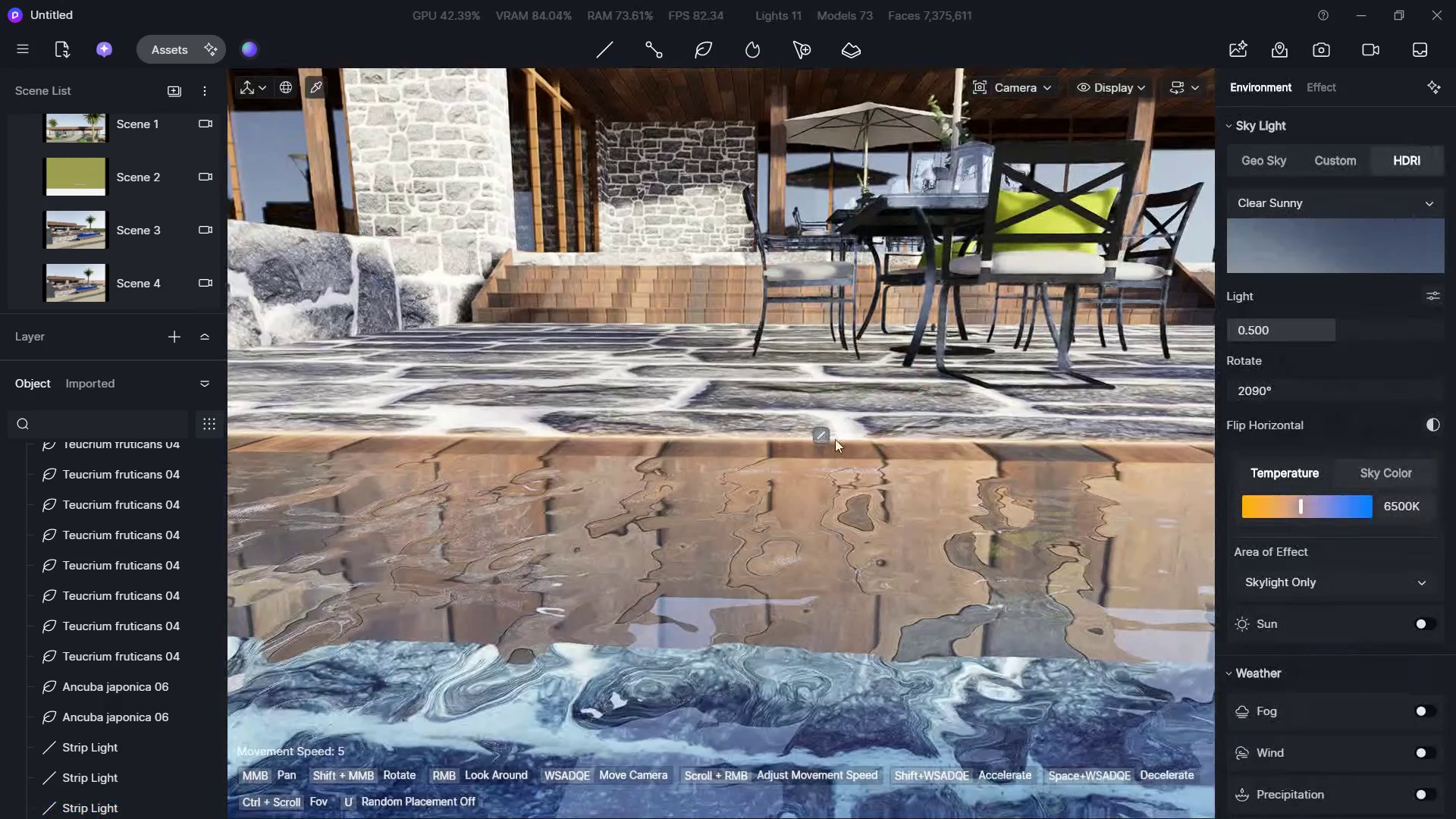 
hold_key(key=W, duration=0.64)
 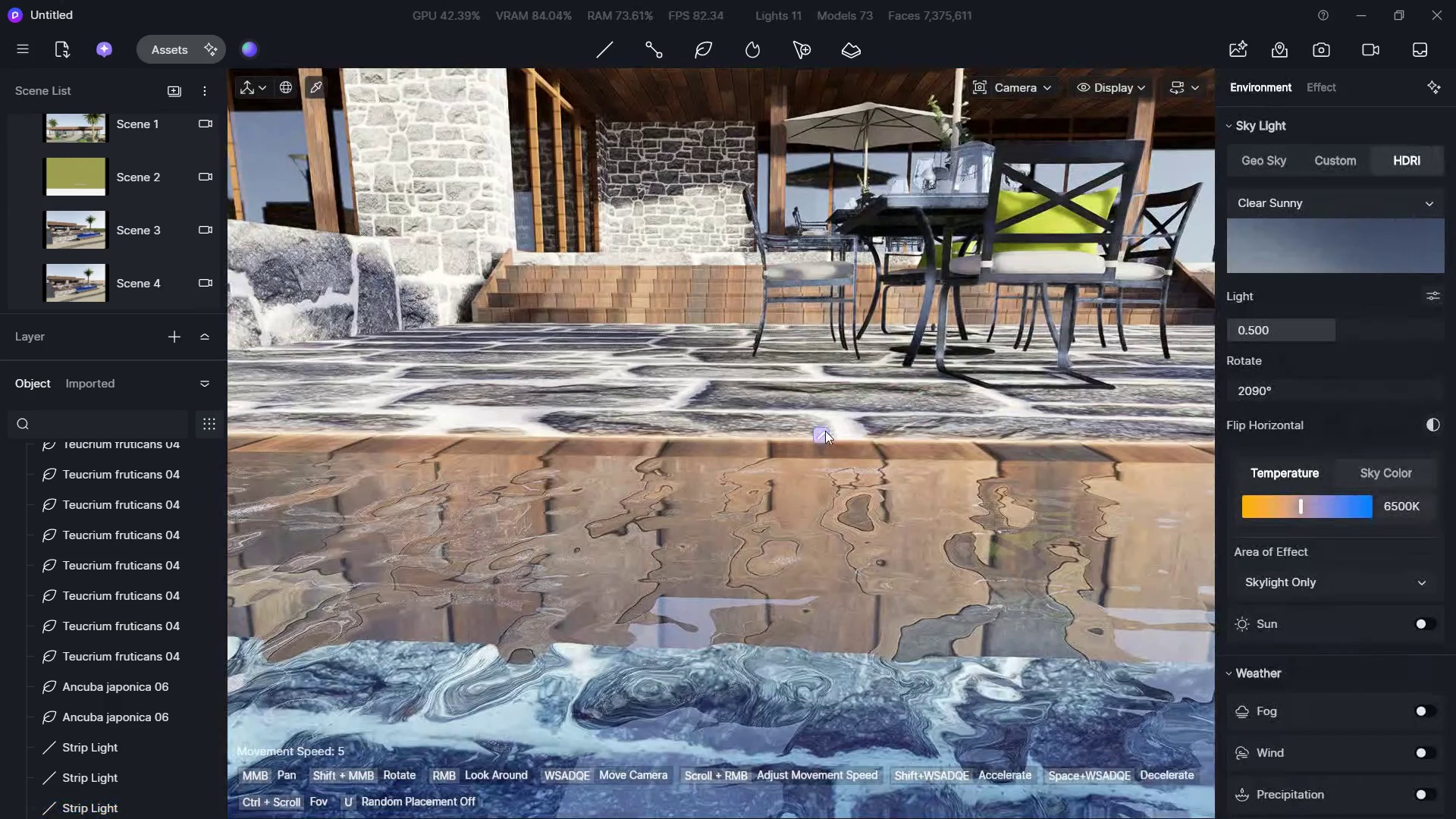 
double_click([965, 413])
 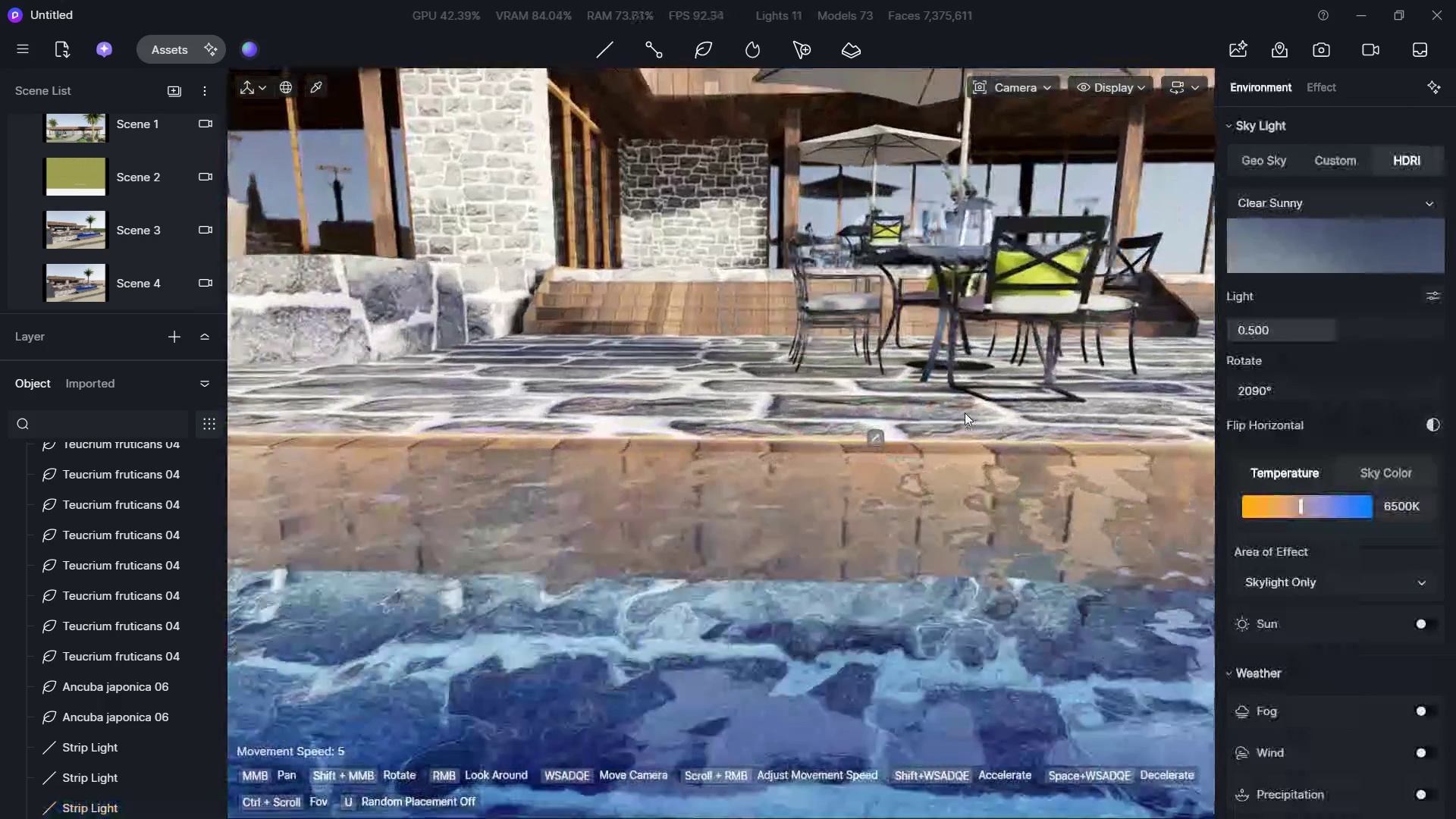 
triple_click([965, 413])
 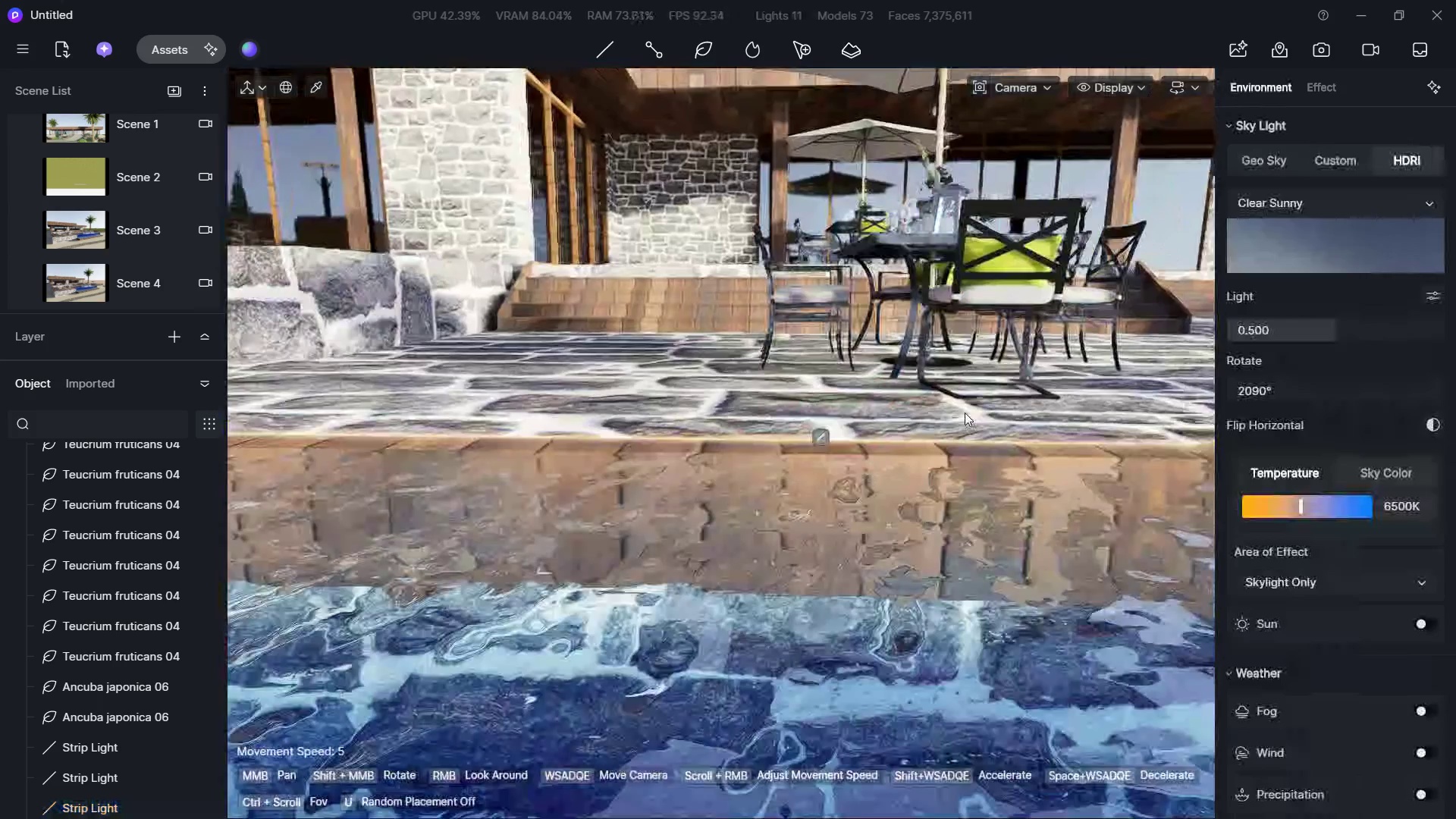 
triple_click([965, 413])
 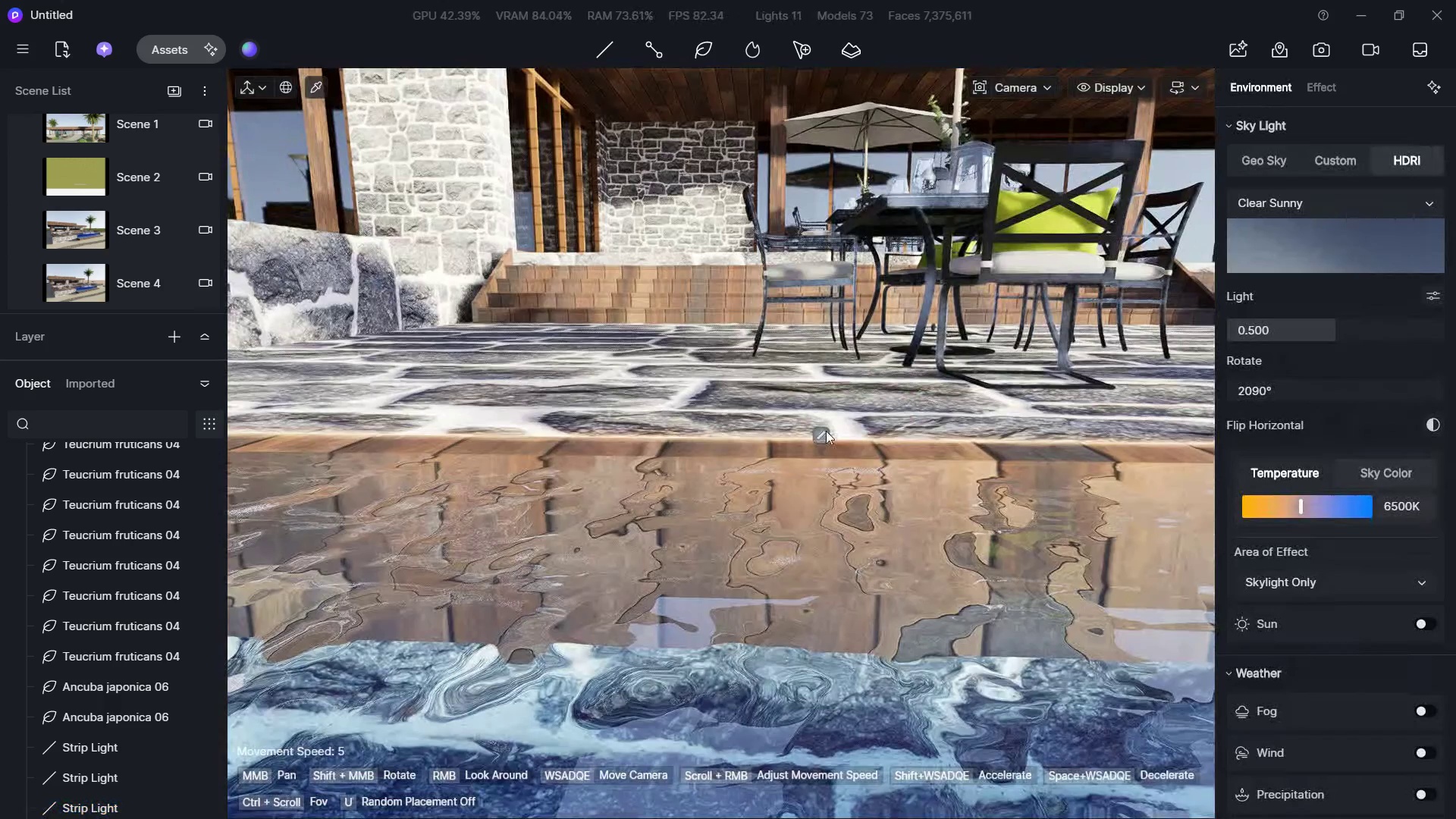 
left_click([825, 431])
 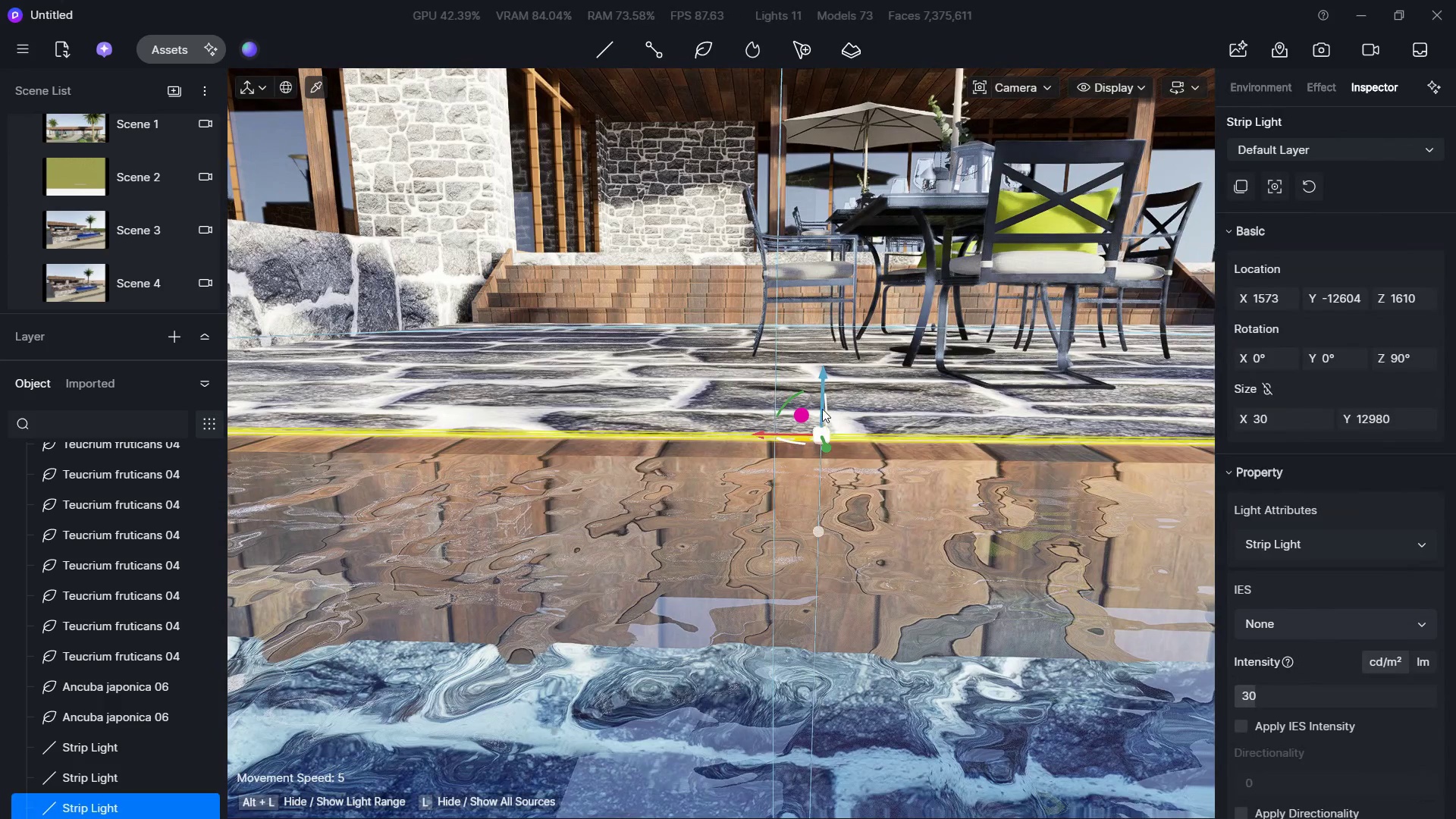 
left_click_drag(start_coordinate=[822, 407], to_coordinate=[822, 390])
 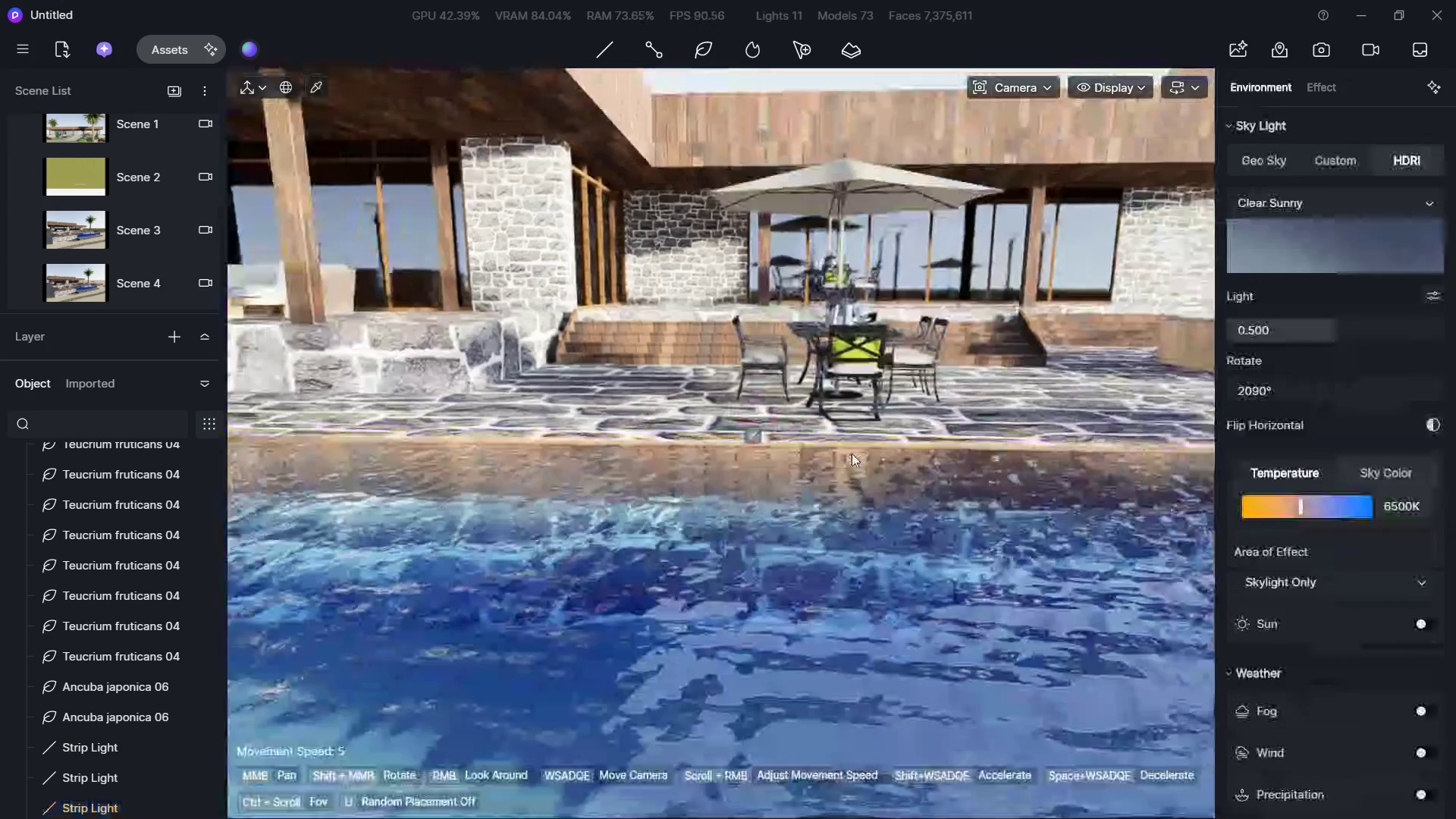 
hold_key(key=S, duration=0.77)
 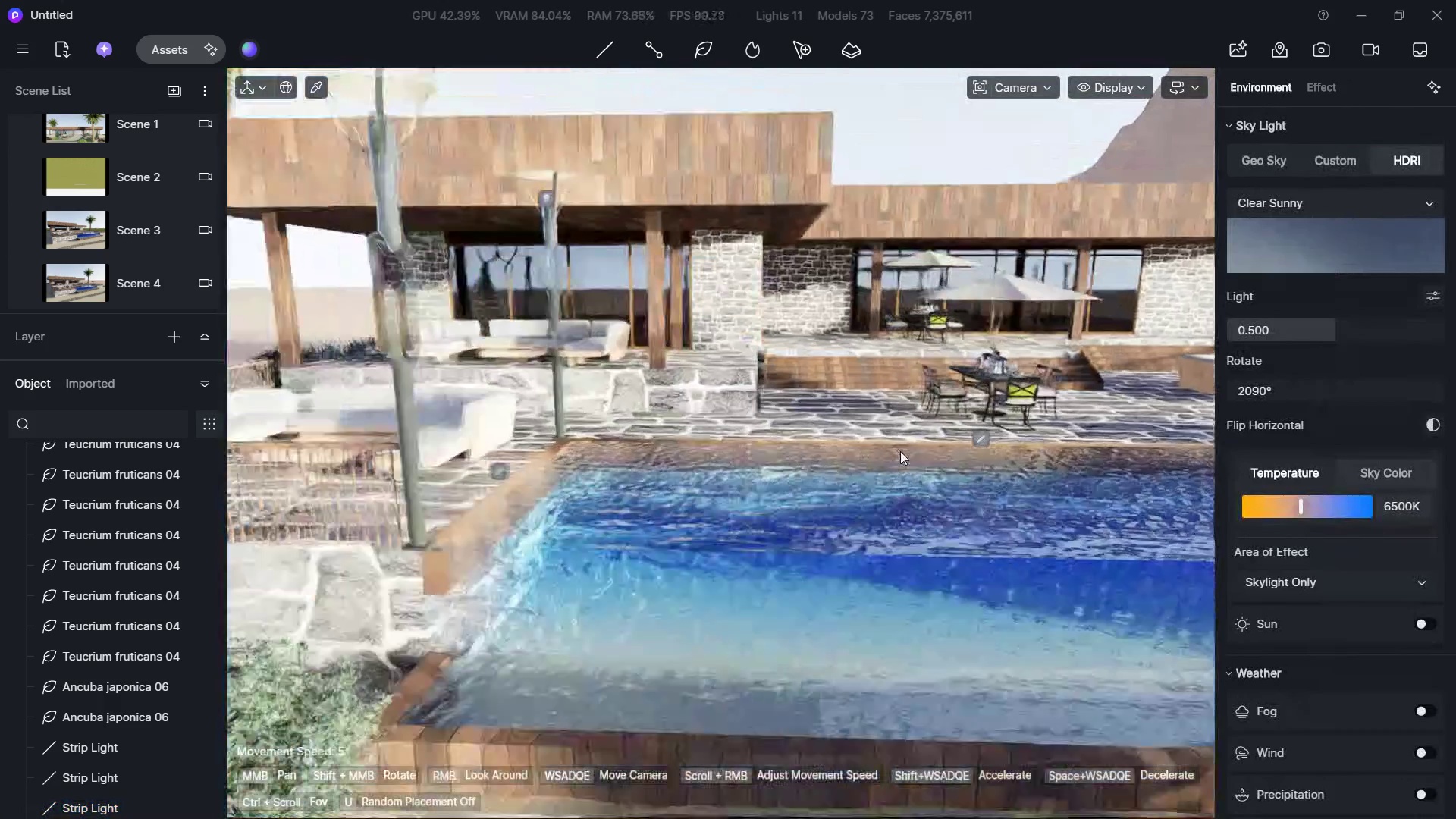 
hold_key(key=ShiftLeft, duration=1.59)
right_click([849, 458])
 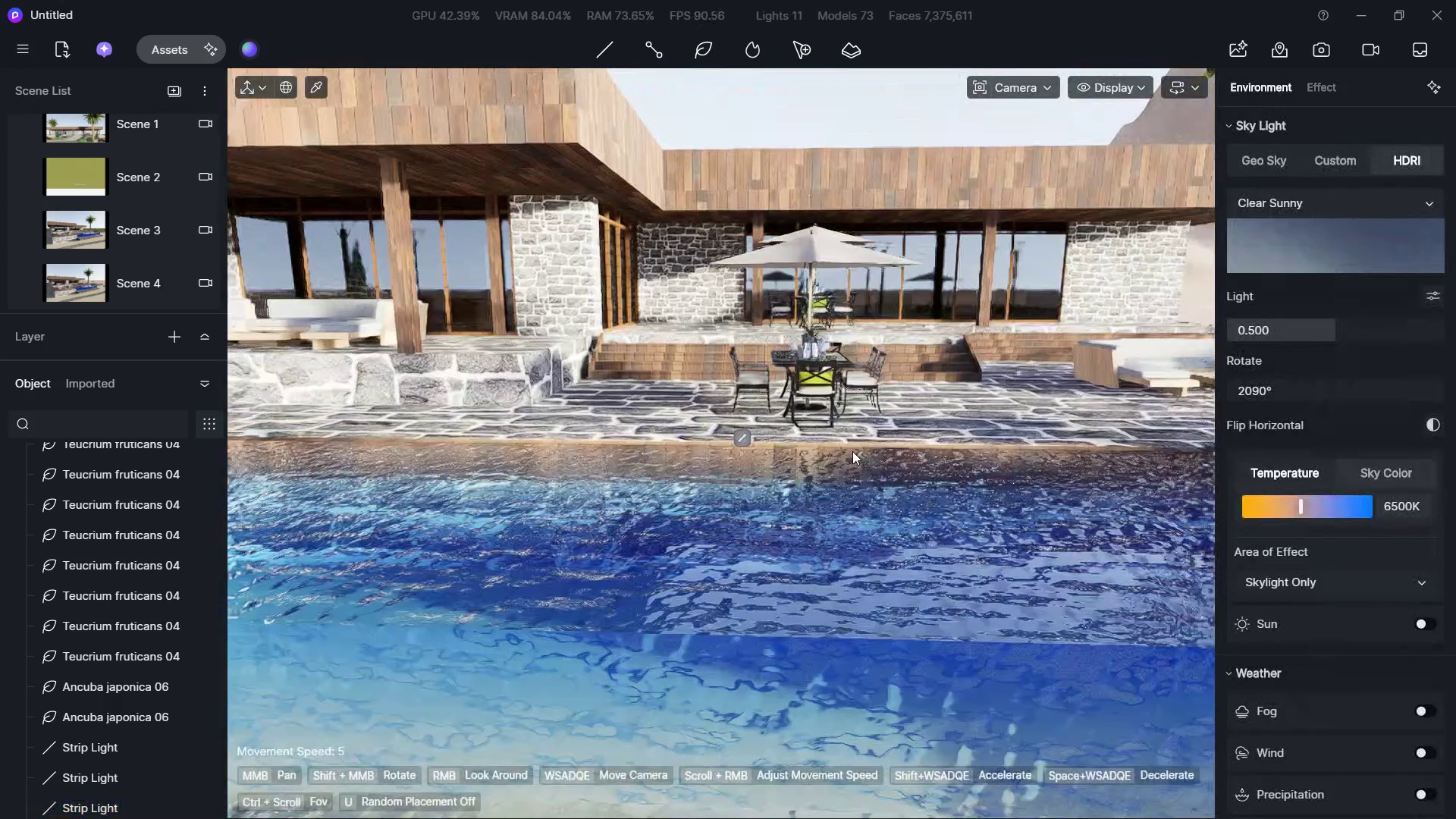 
hold_key(key=A, duration=0.73)
 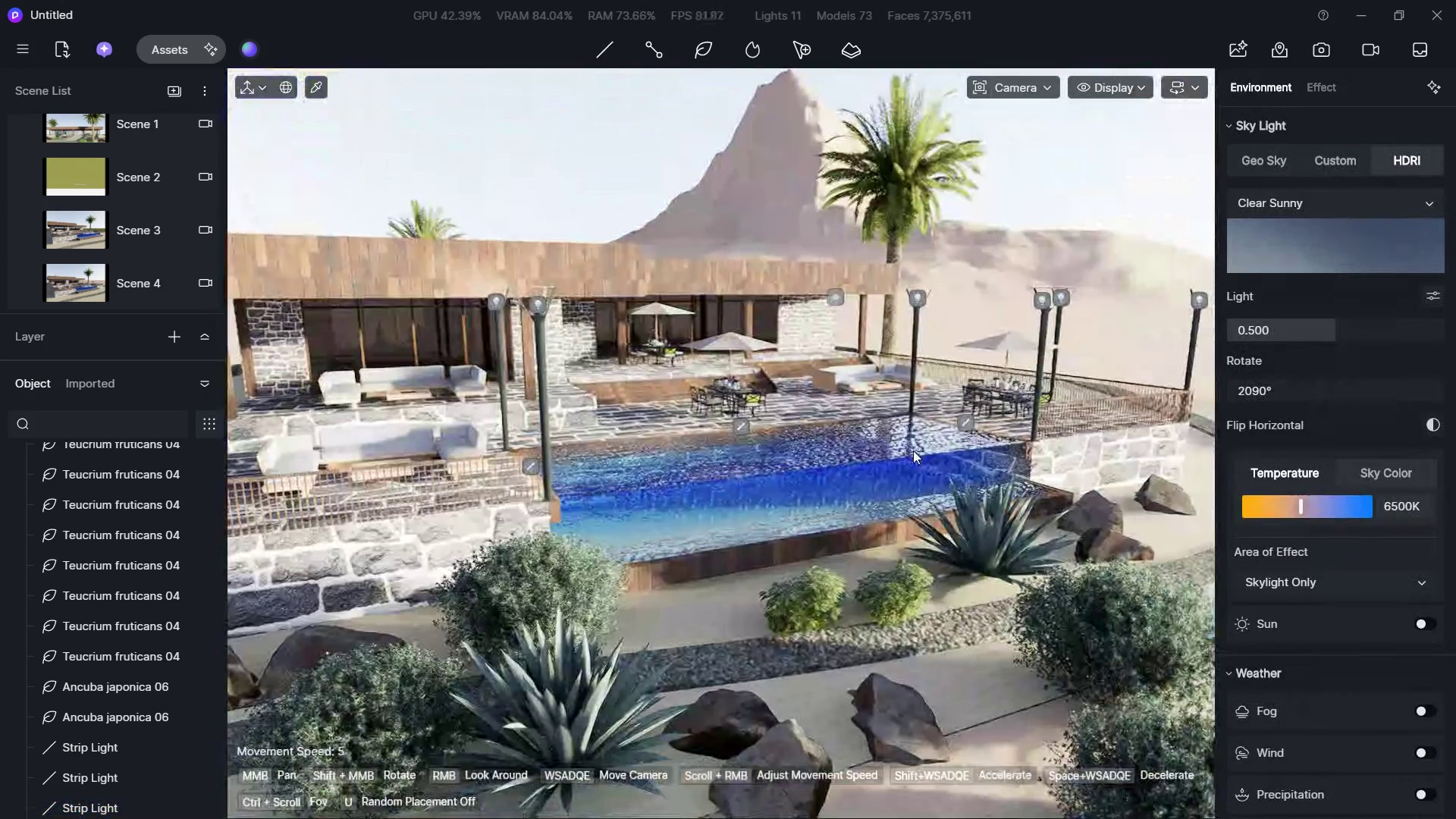 
hold_key(key=S, duration=0.86)
 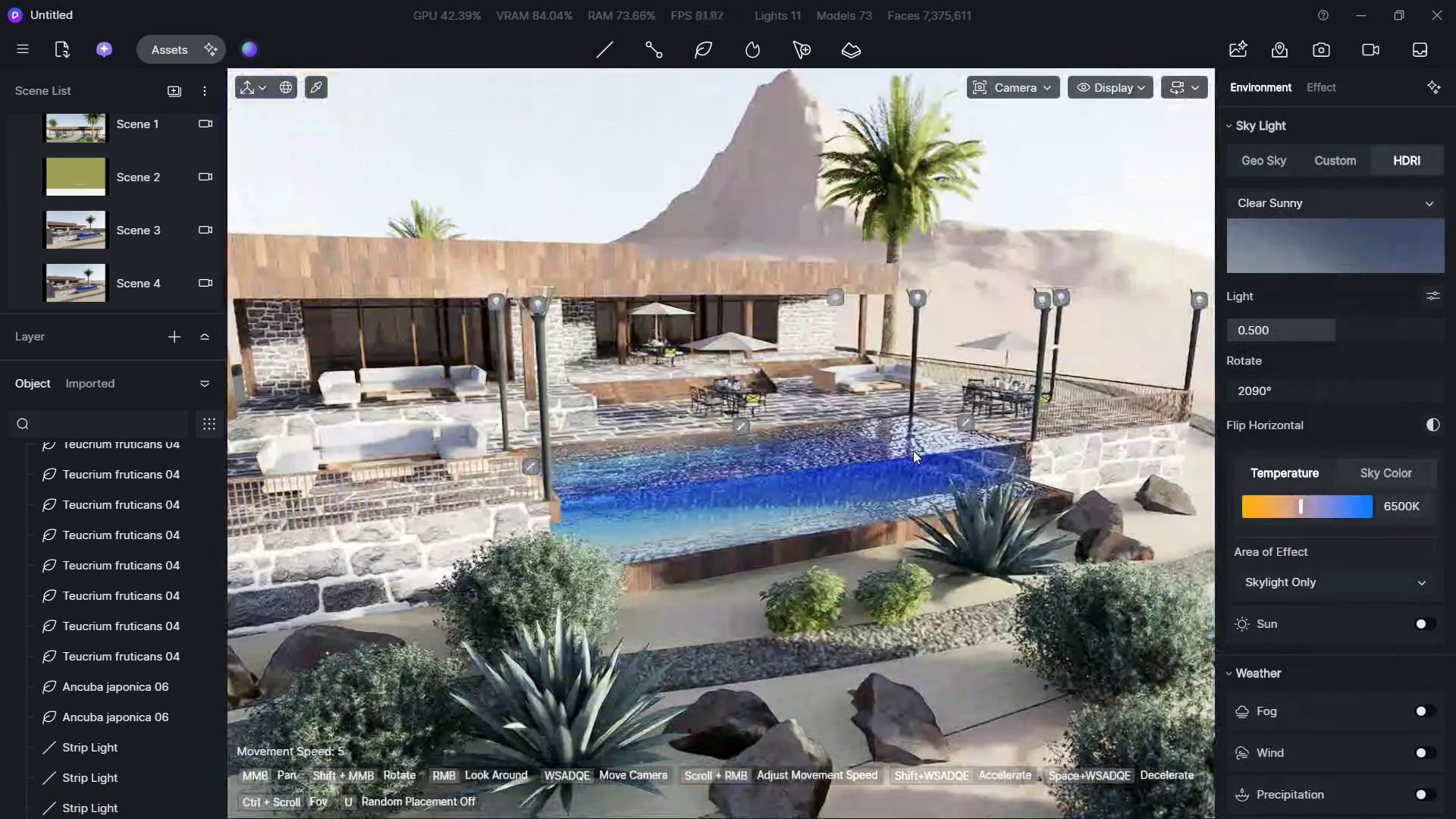 
hold_key(key=A, duration=0.58)
 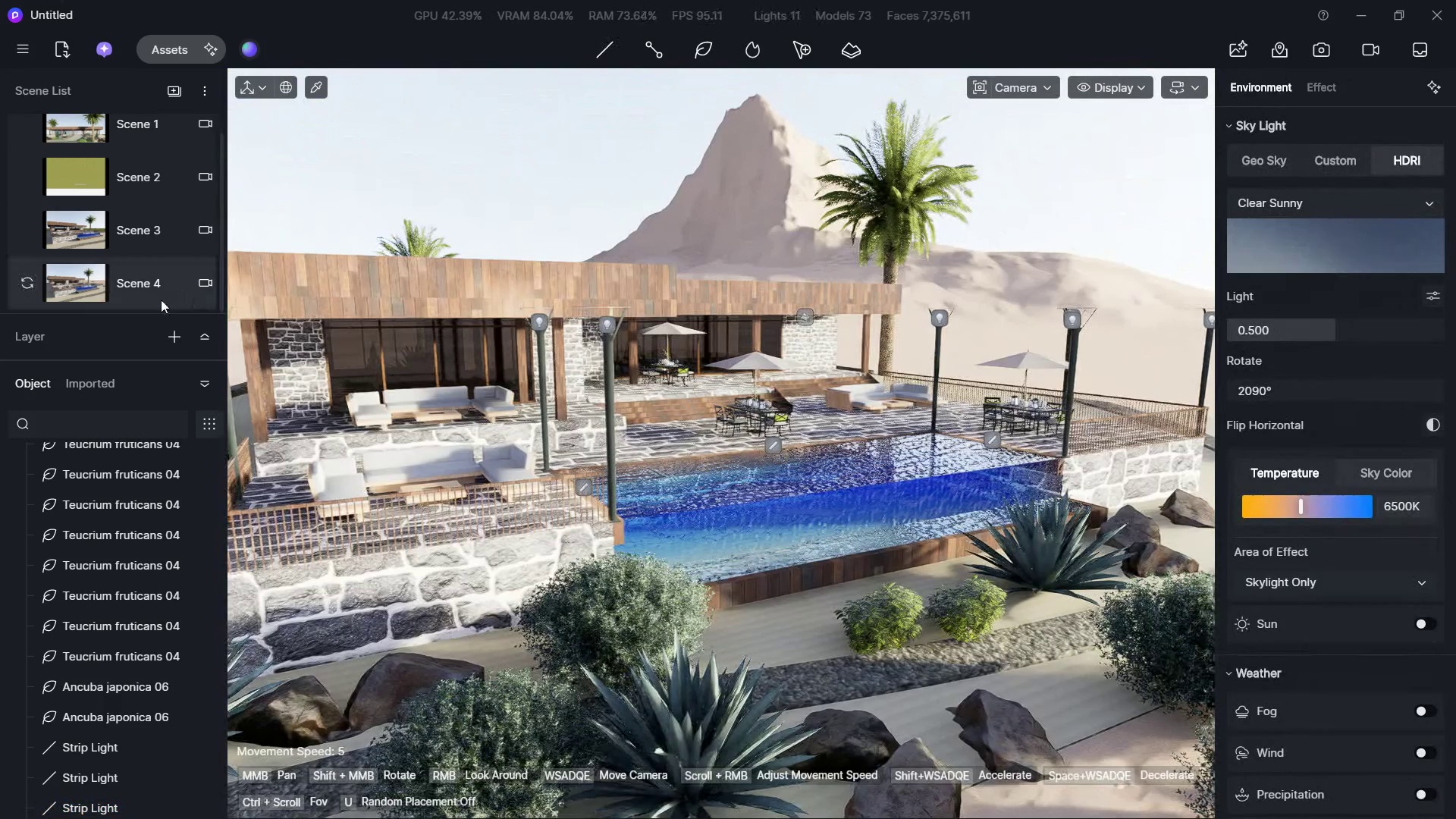 
left_click([72, 290])
 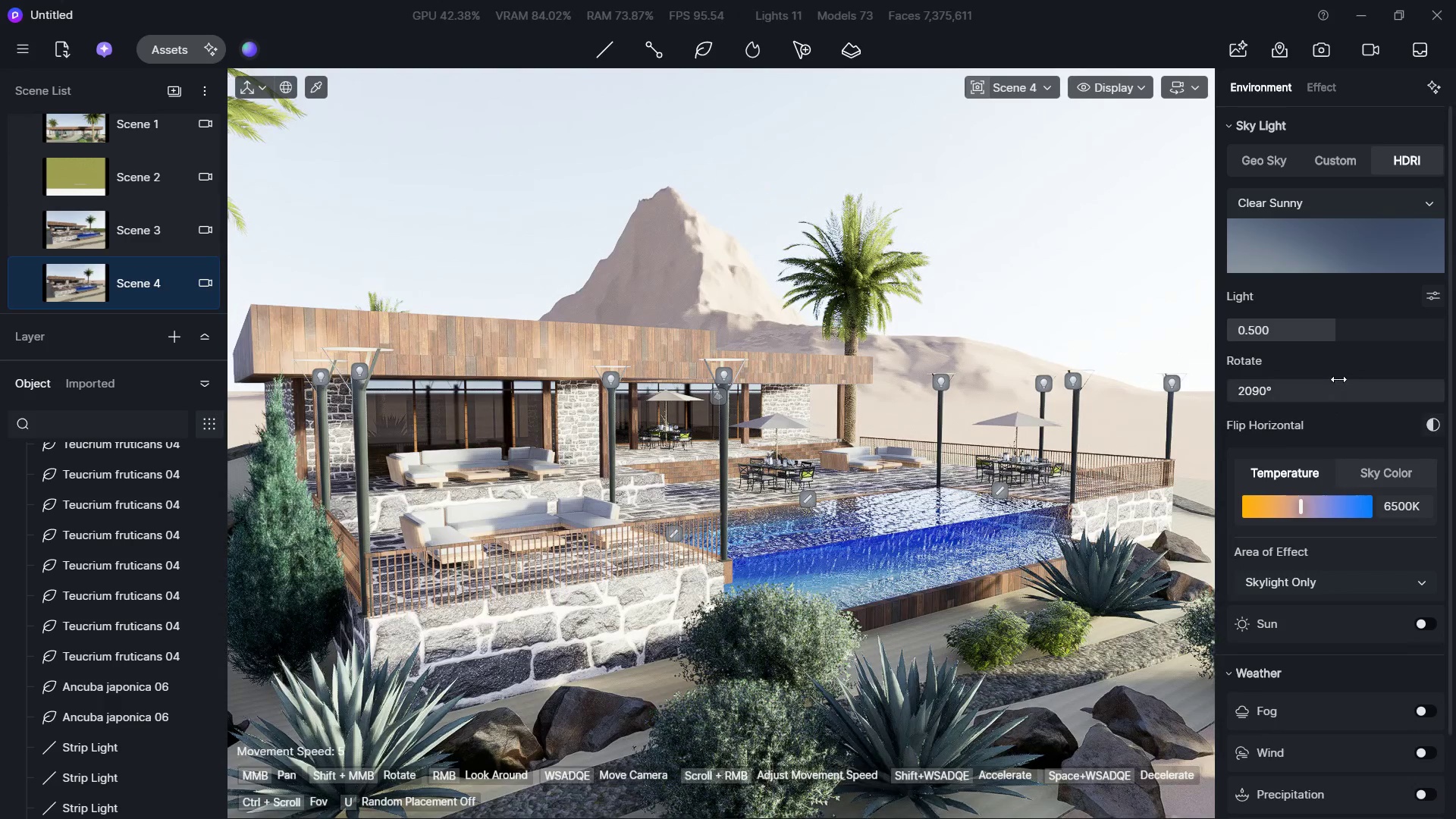 
left_click_drag(start_coordinate=[1344, 336], to_coordinate=[1273, 337])
 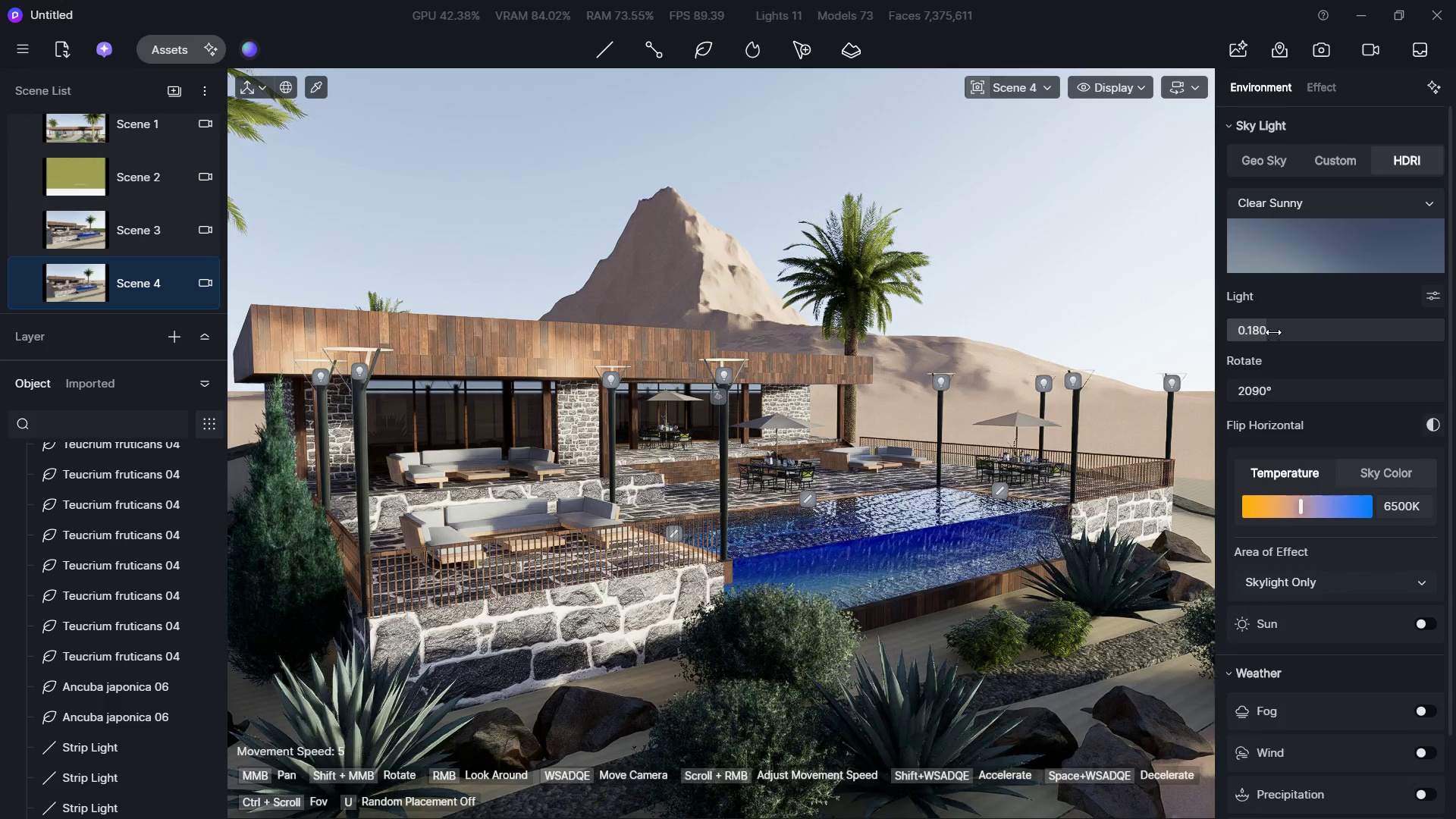 
left_click_drag(start_coordinate=[1273, 331], to_coordinate=[1300, 331])
 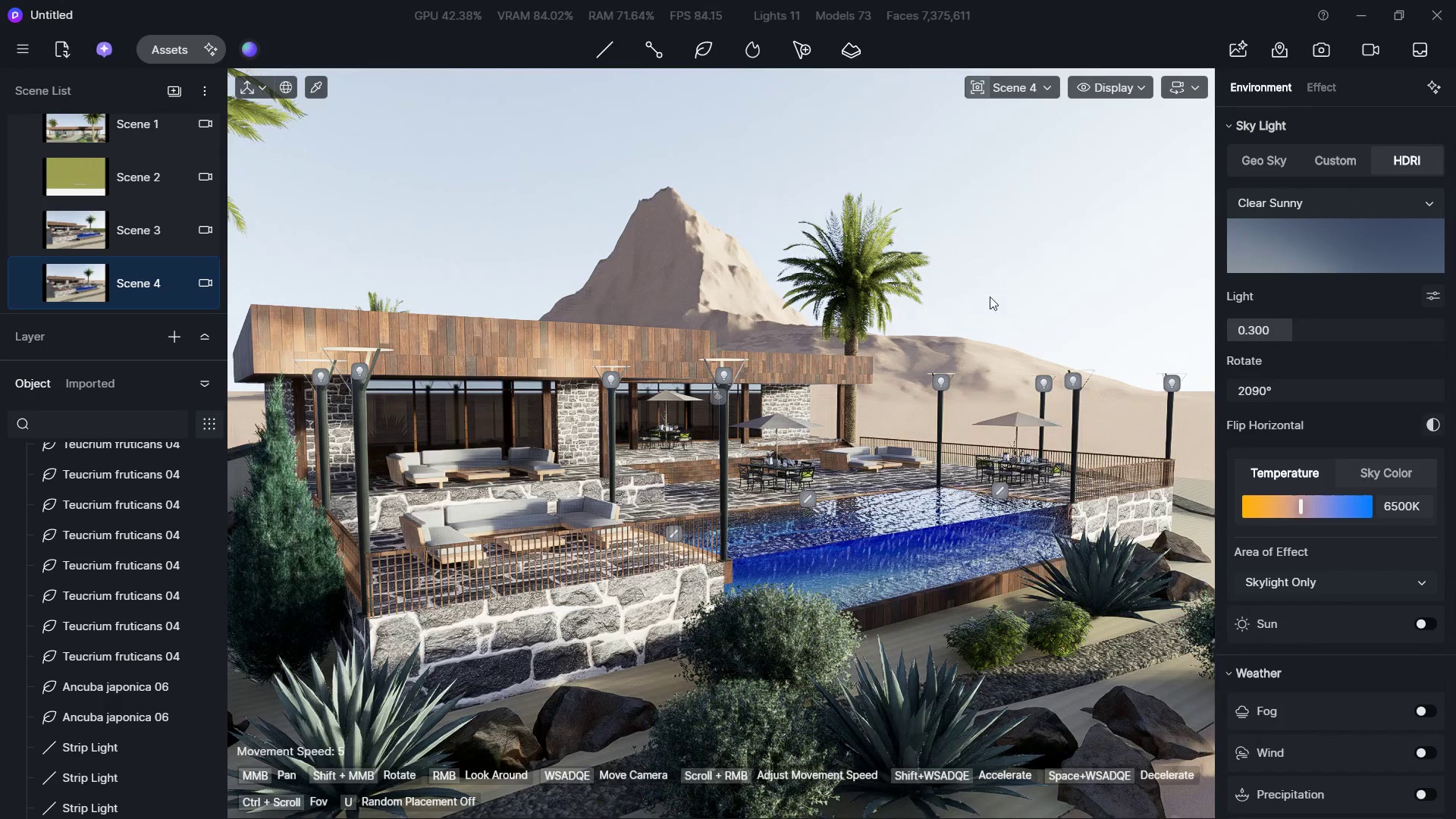 
left_click([1002, 271])
 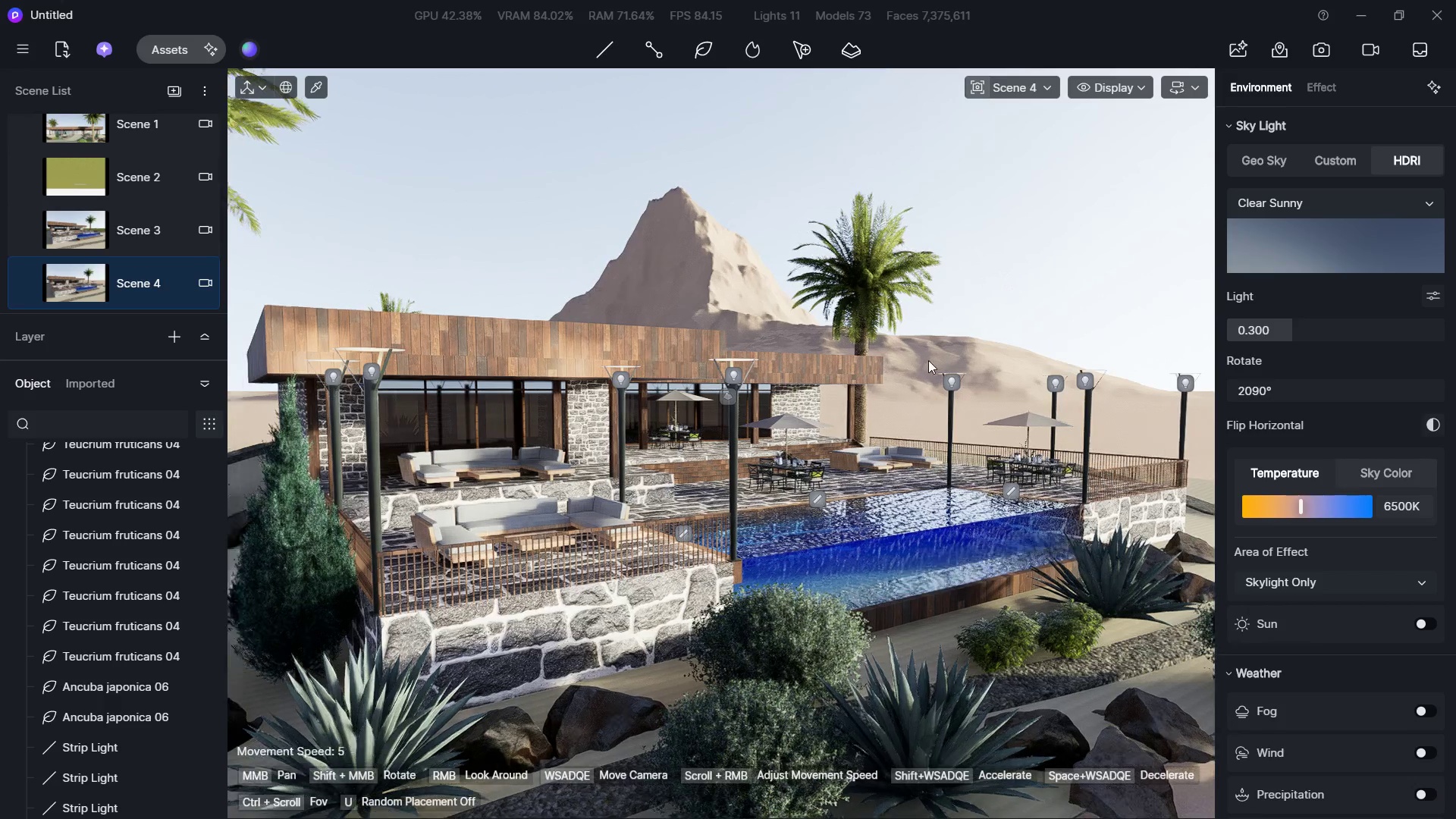 
double_click([927, 360])
 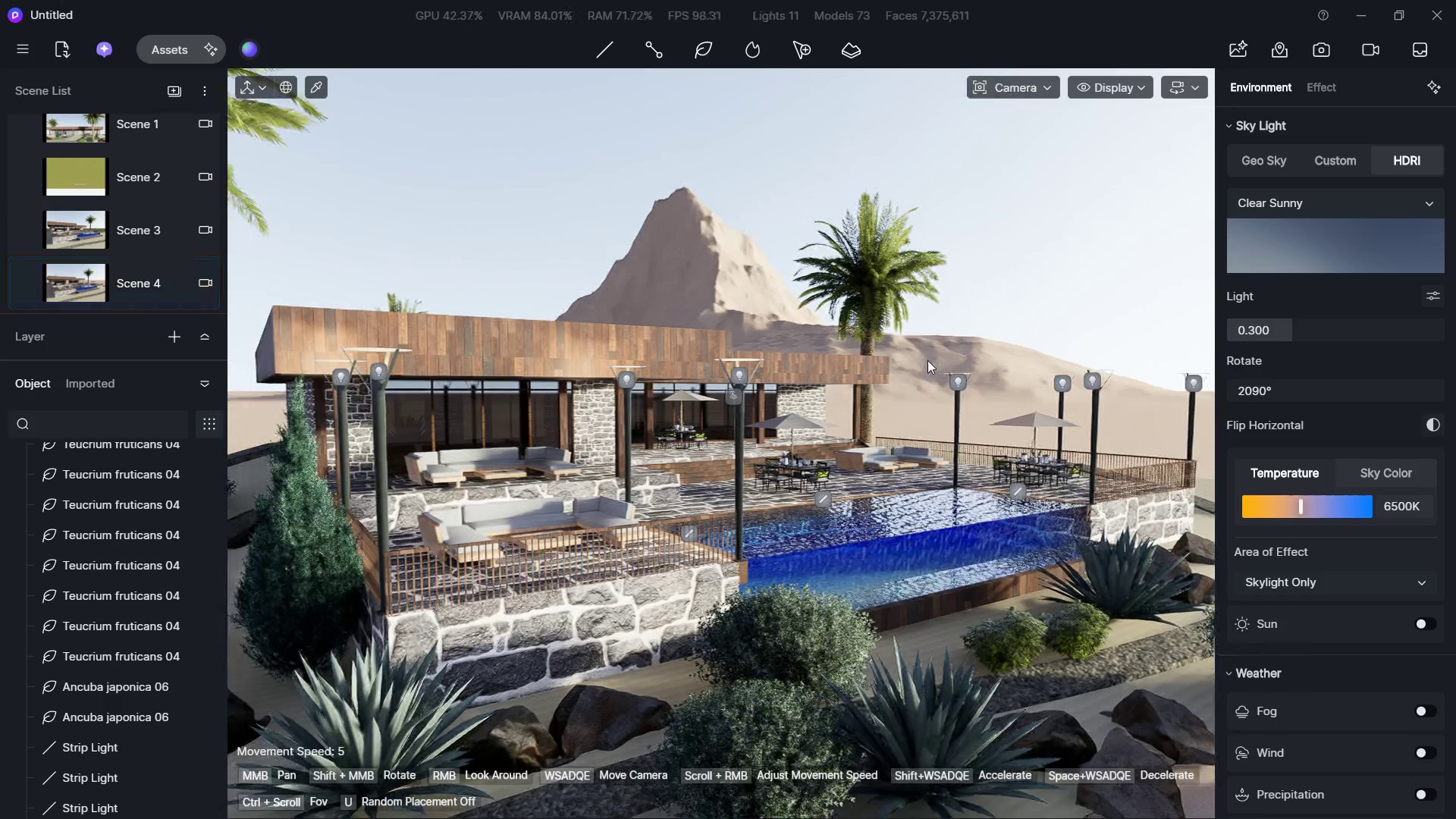 
triple_click([927, 360])
 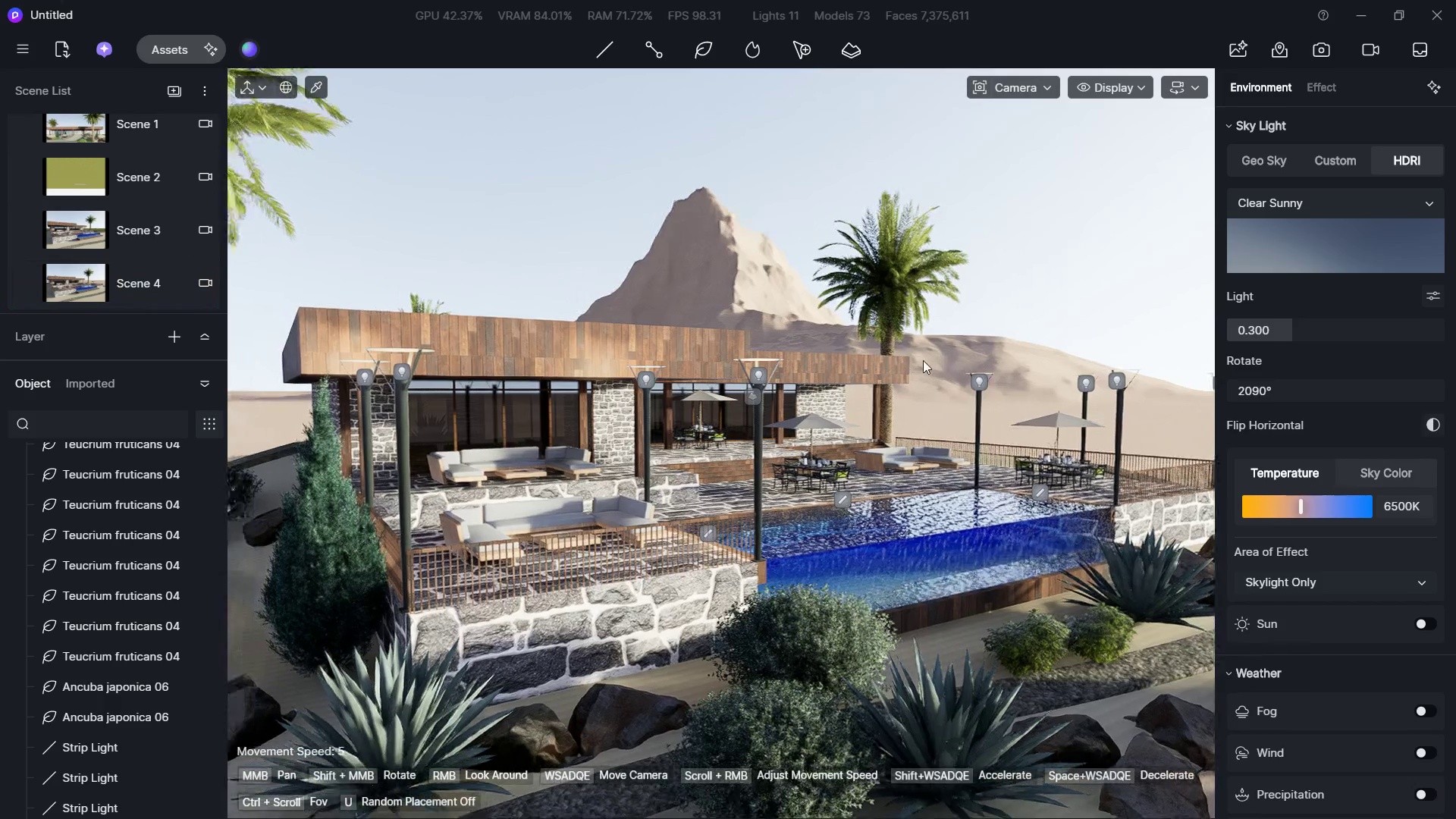 
triple_click([923, 360])
 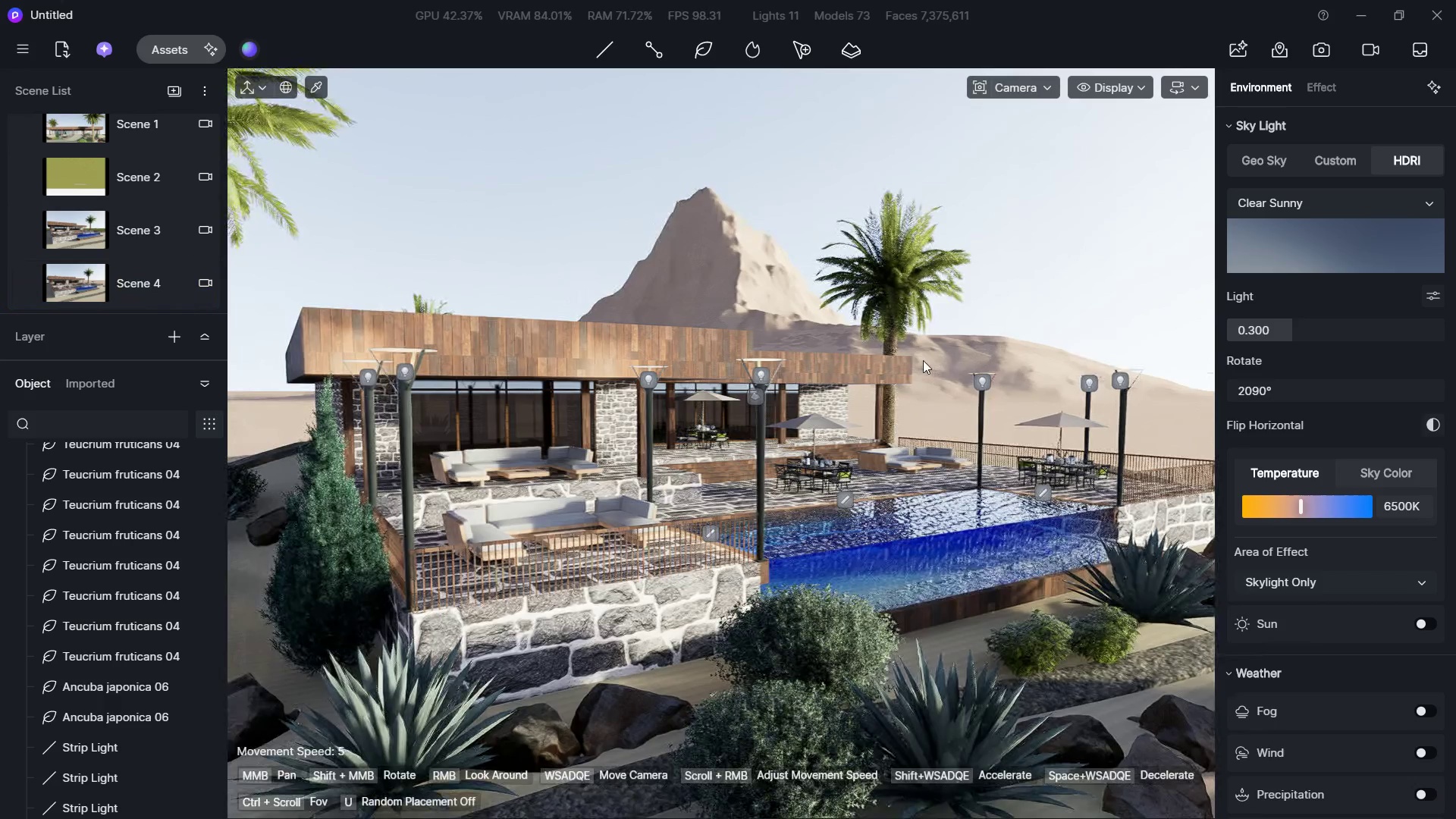 
triple_click([923, 360])
 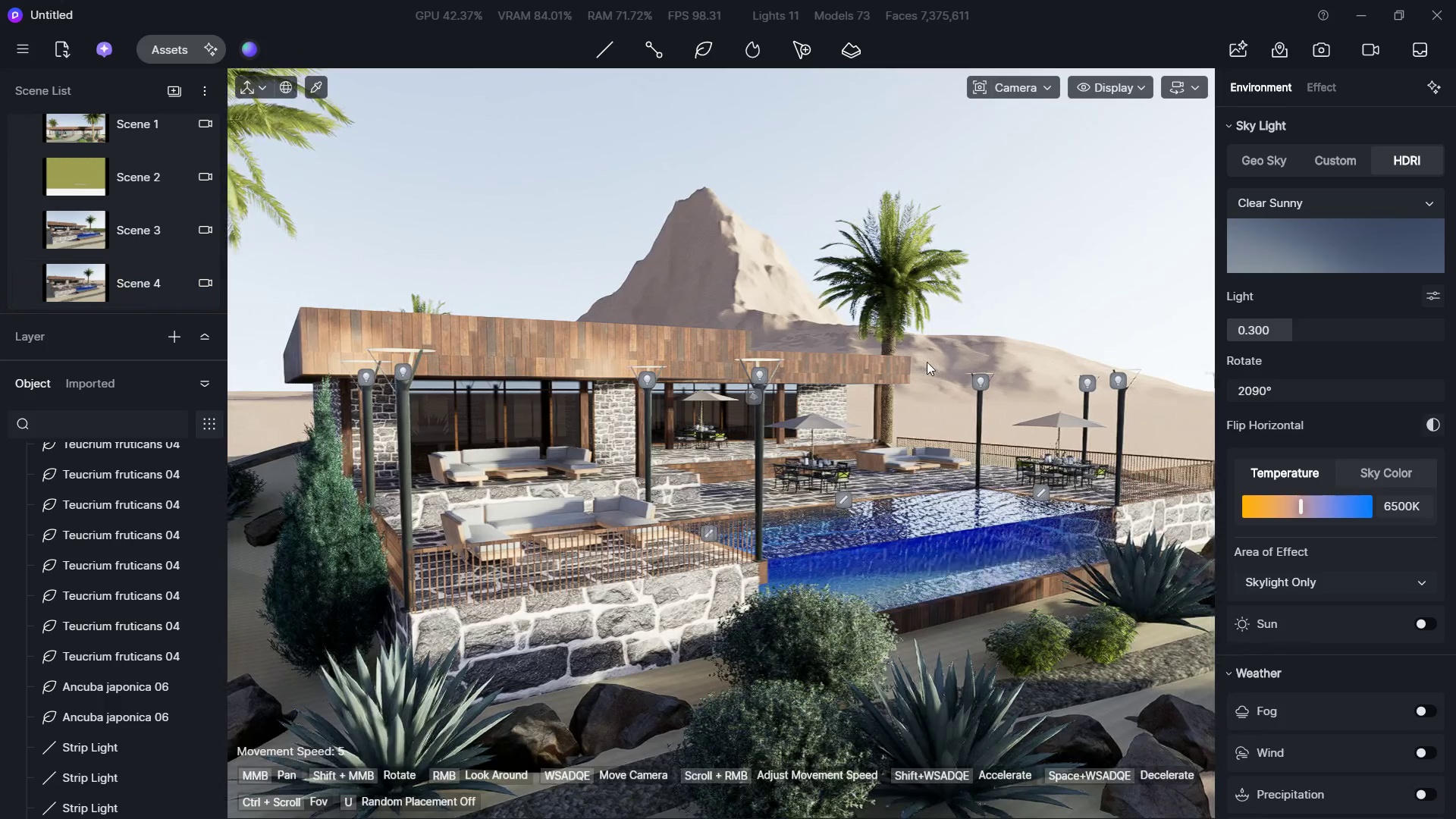 
triple_click([927, 362])
 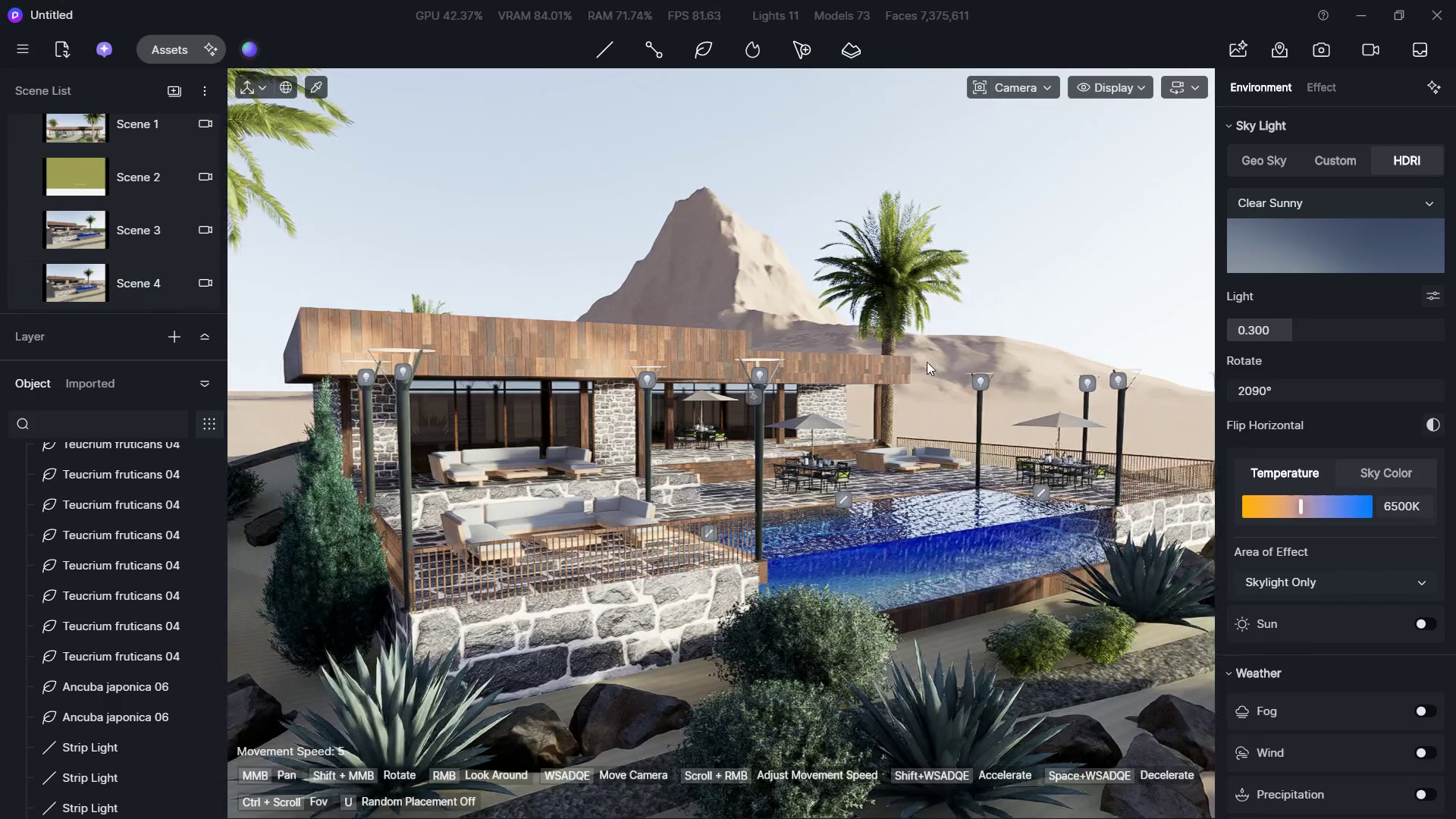 
type(sd)
 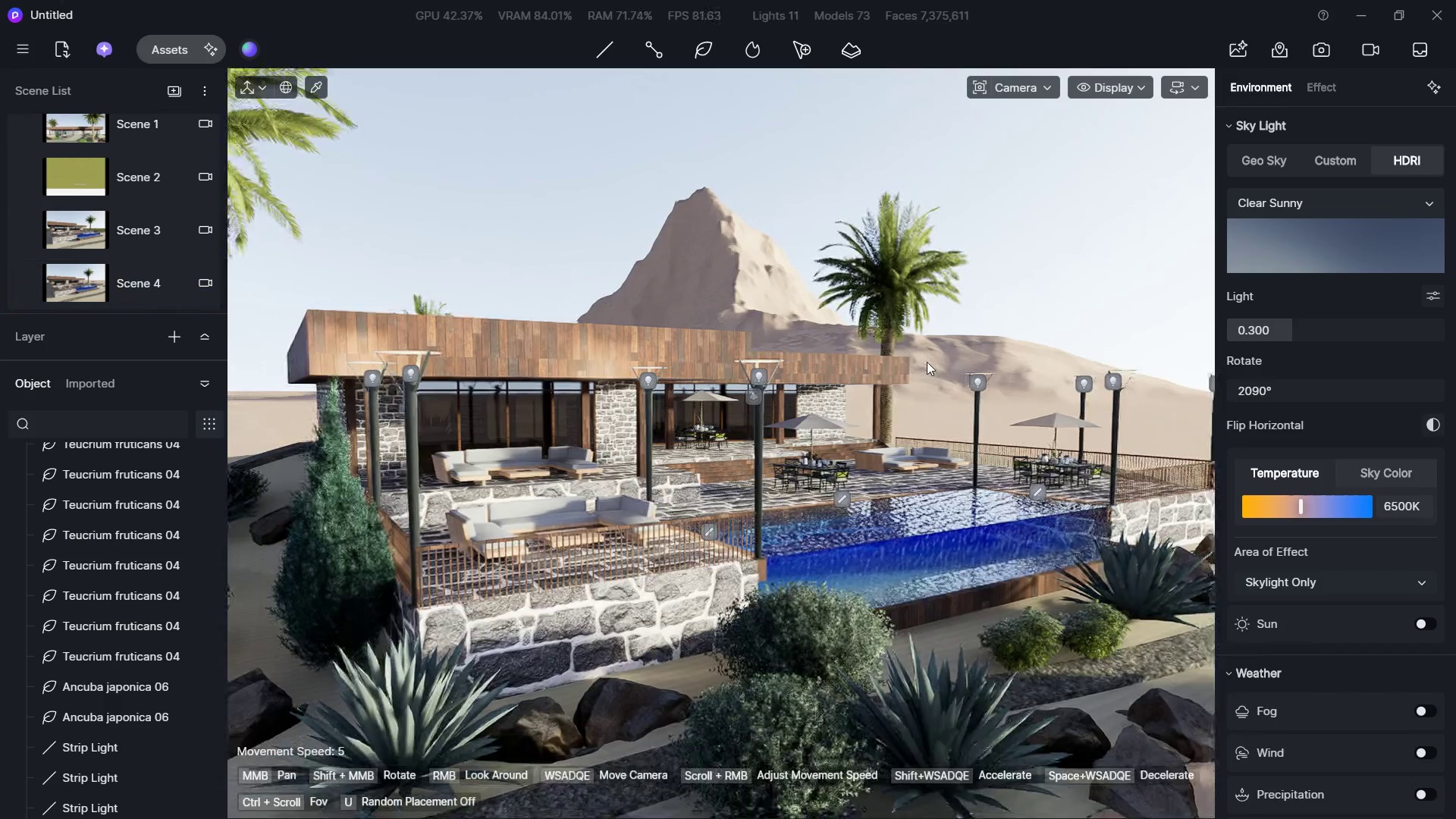 
triple_click([927, 362])
 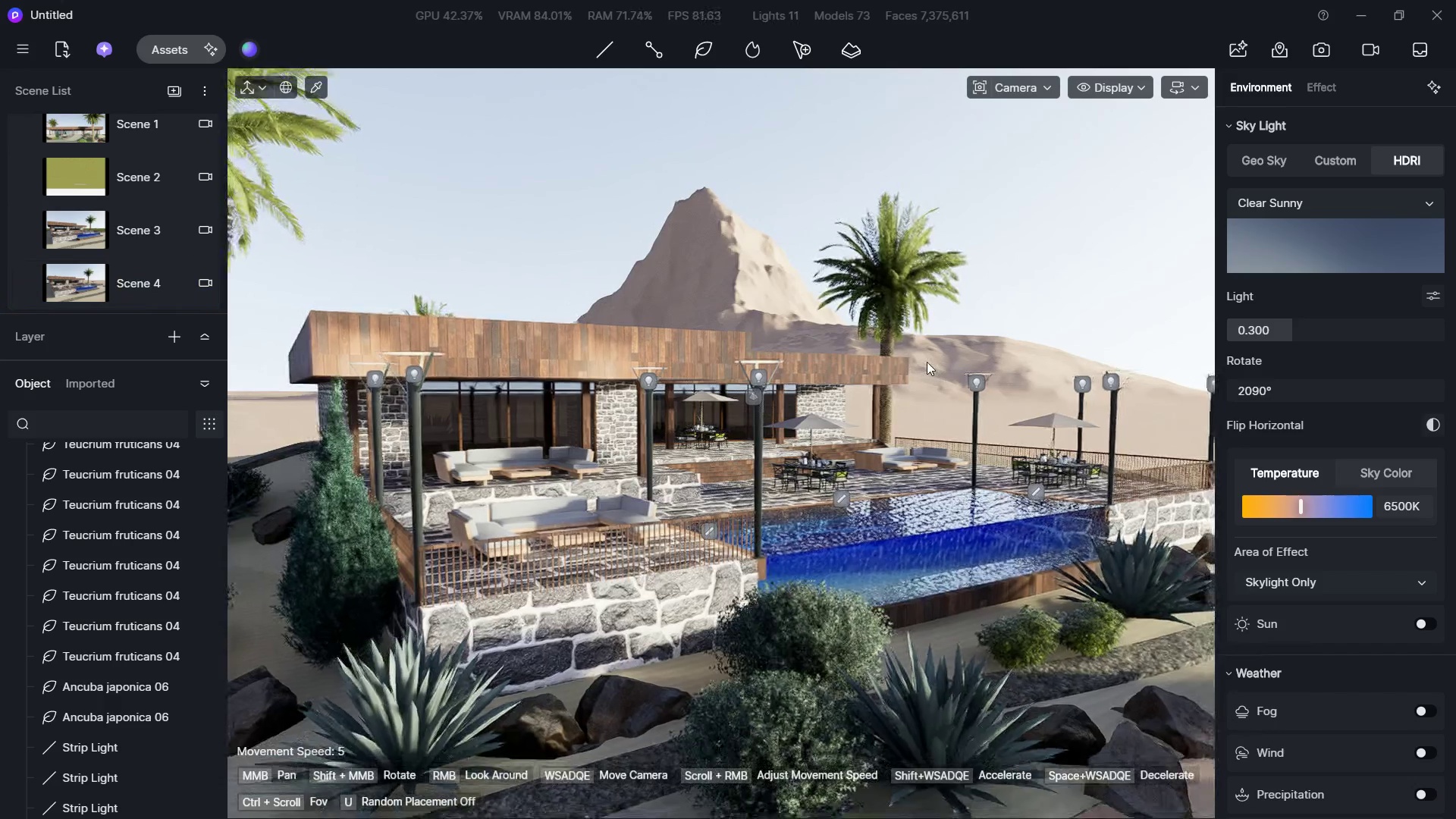 
triple_click([927, 362])
 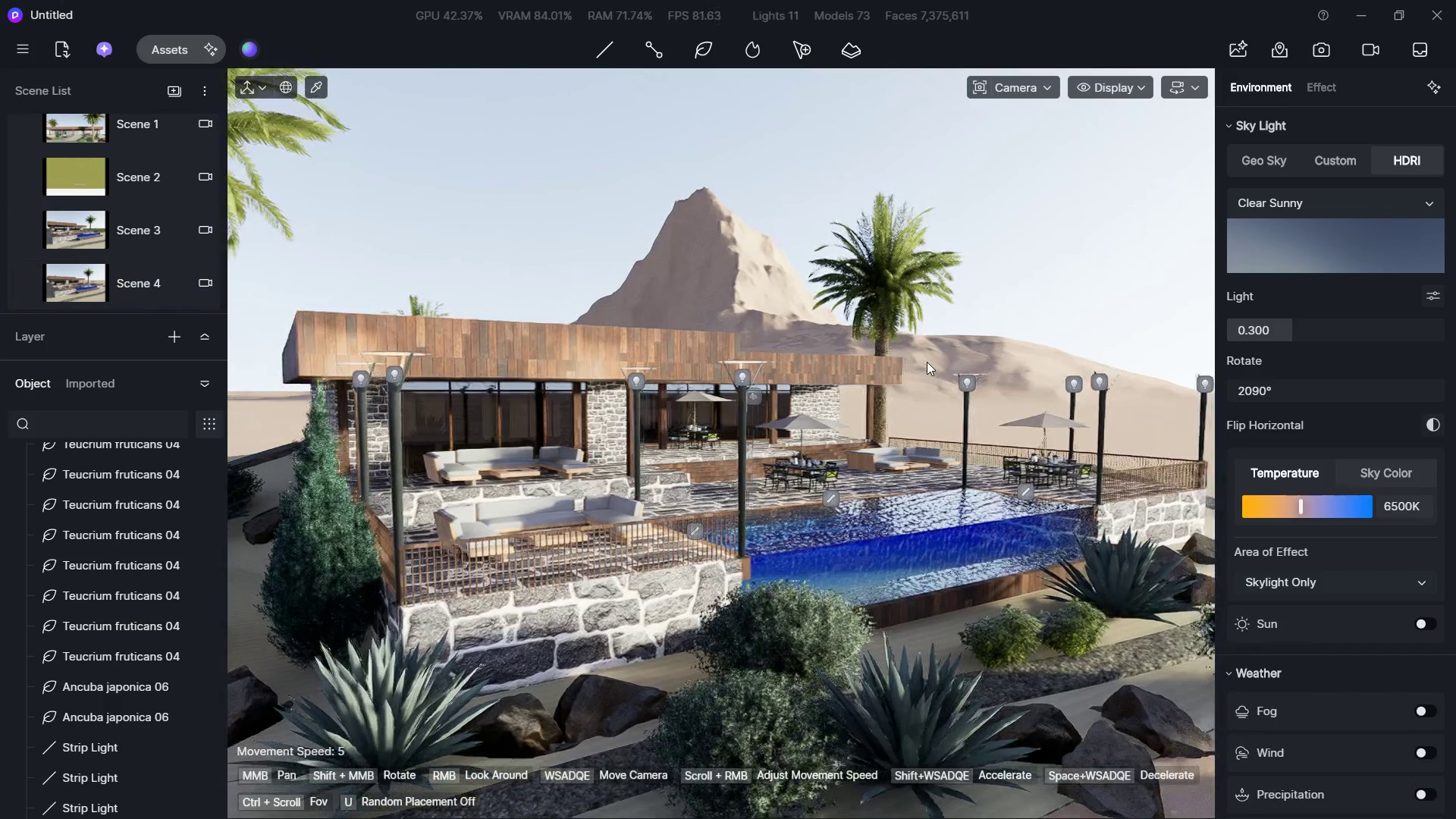 
triple_click([927, 362])
 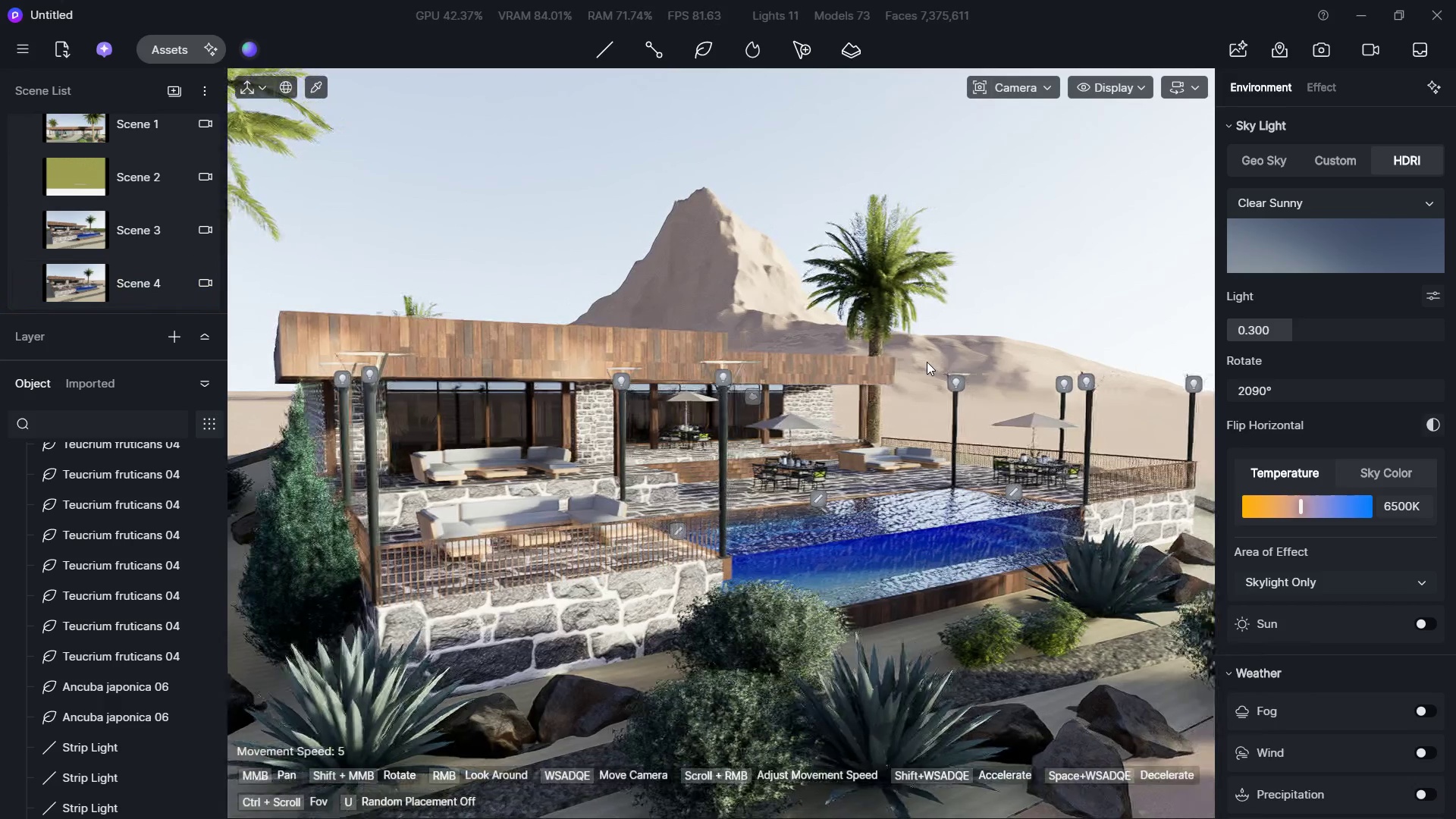 
triple_click([927, 362])
 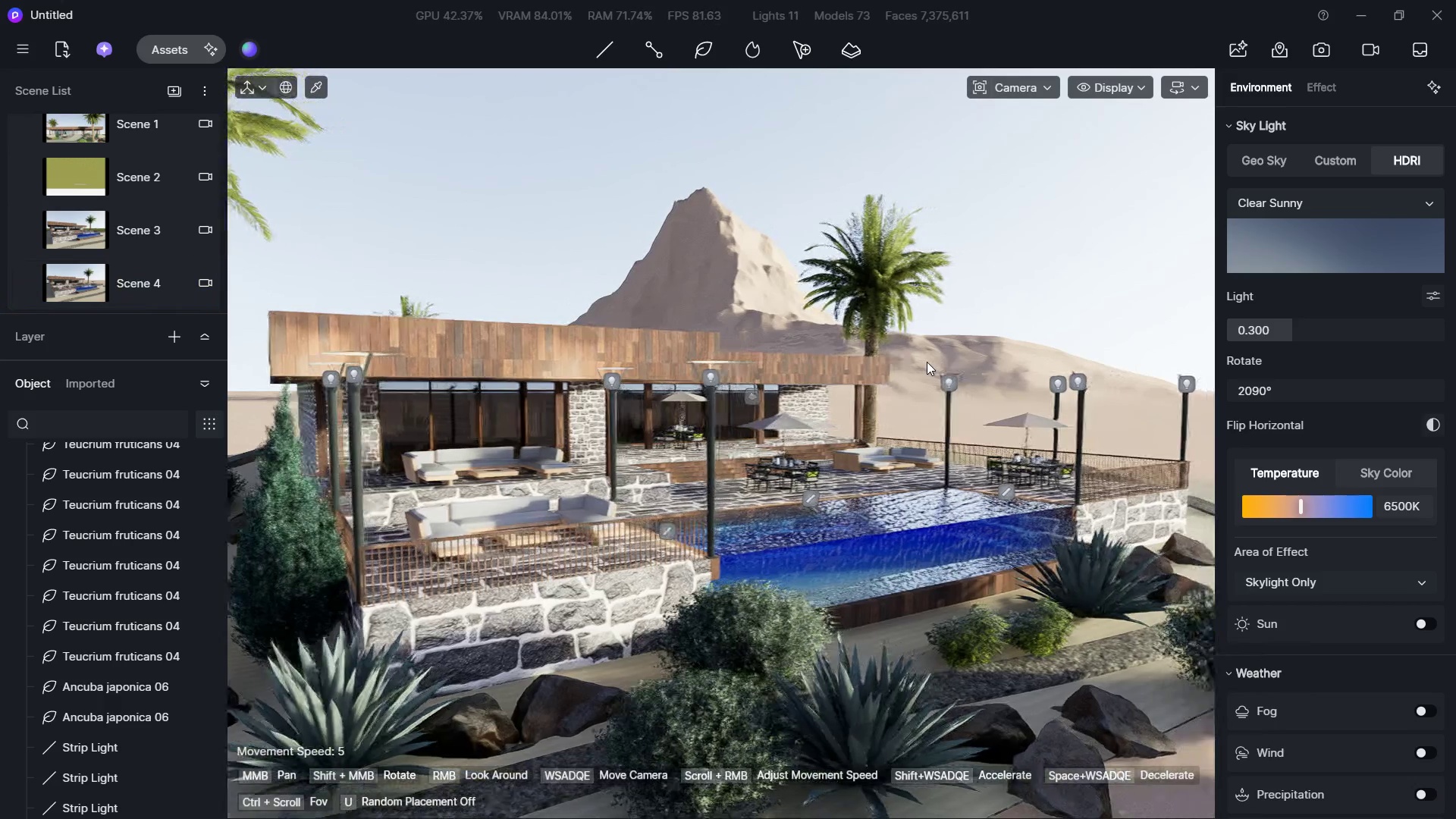 
triple_click([927, 362])
 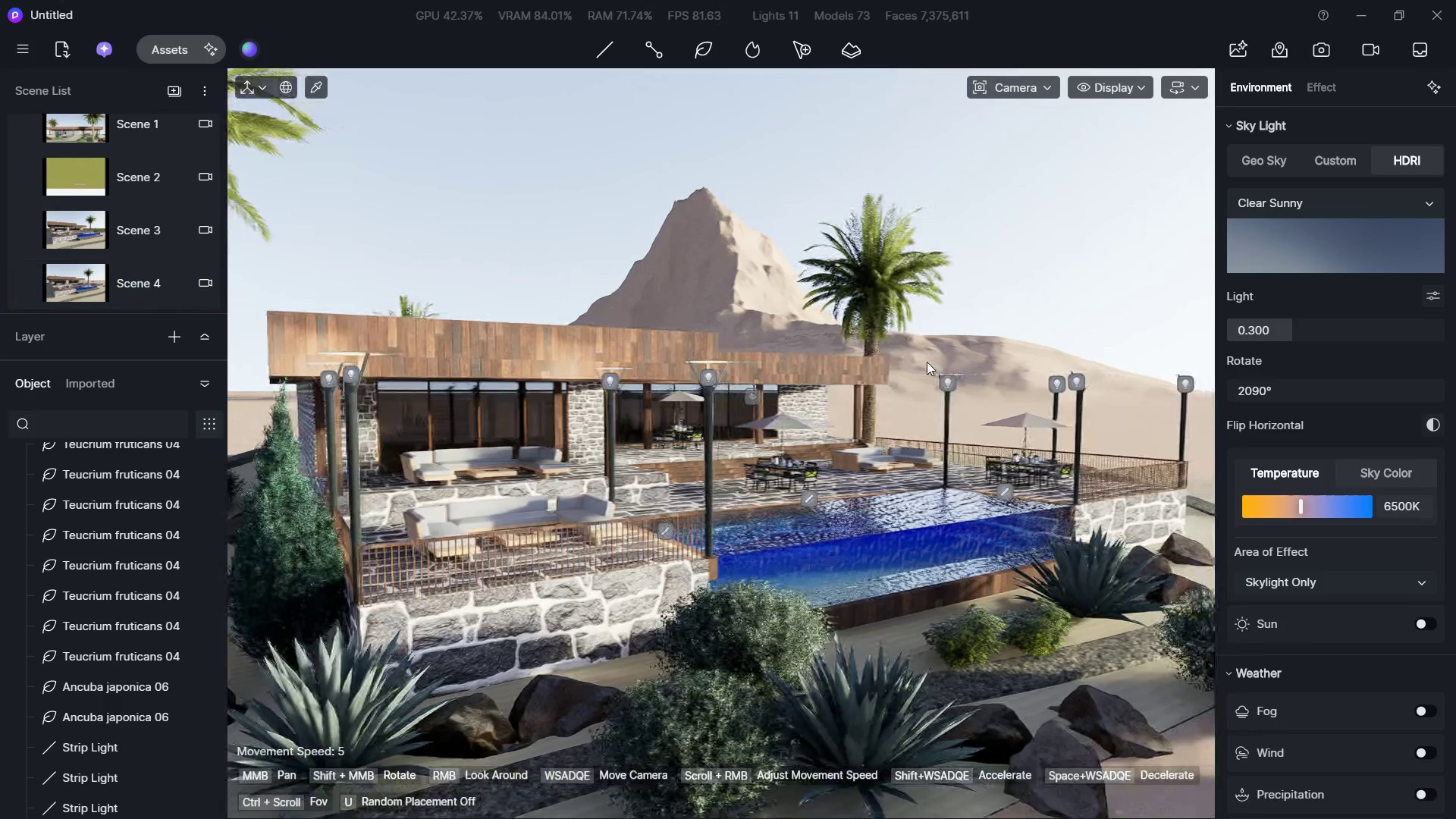 
triple_click([927, 362])
 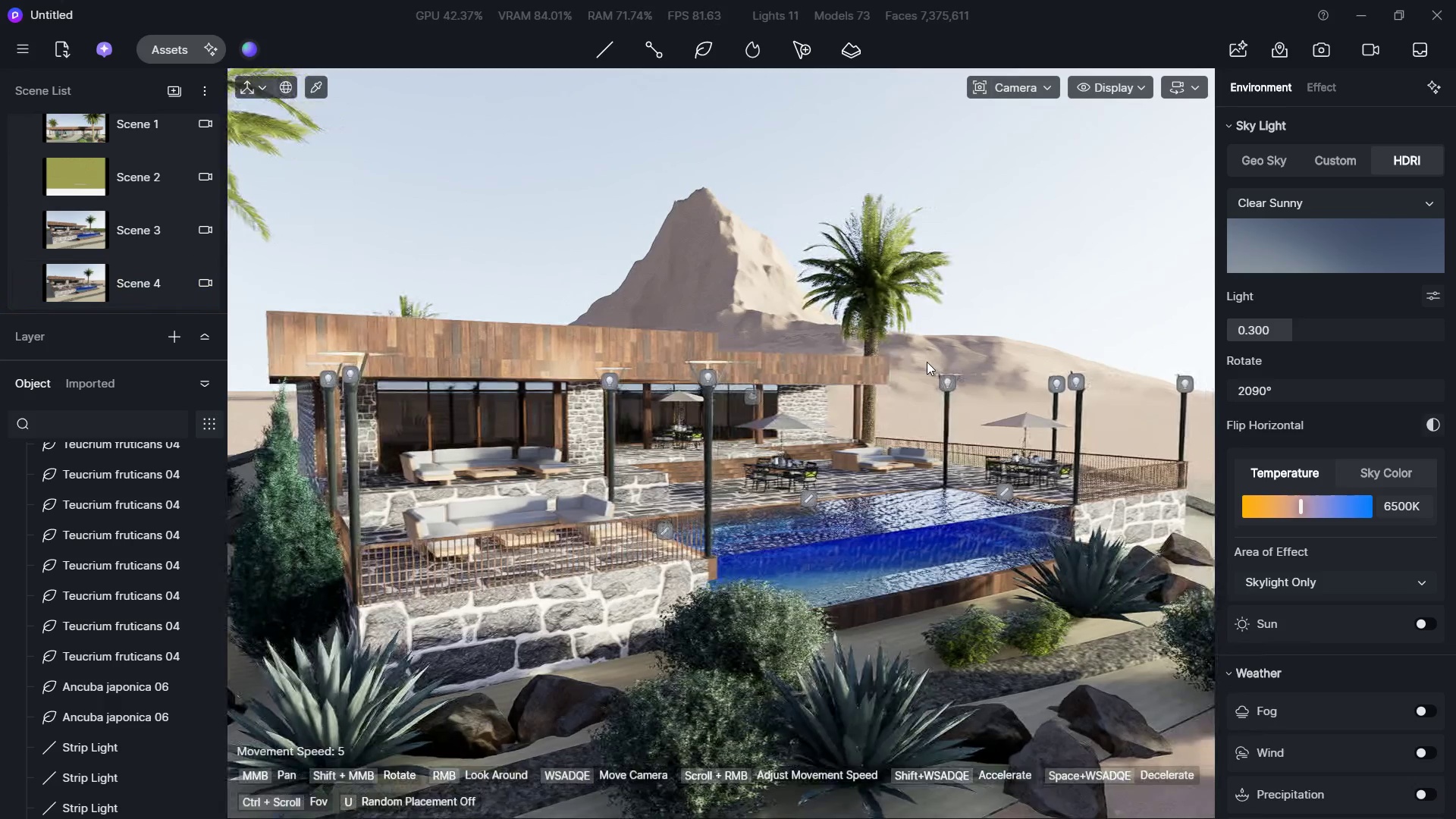 
key(A)
 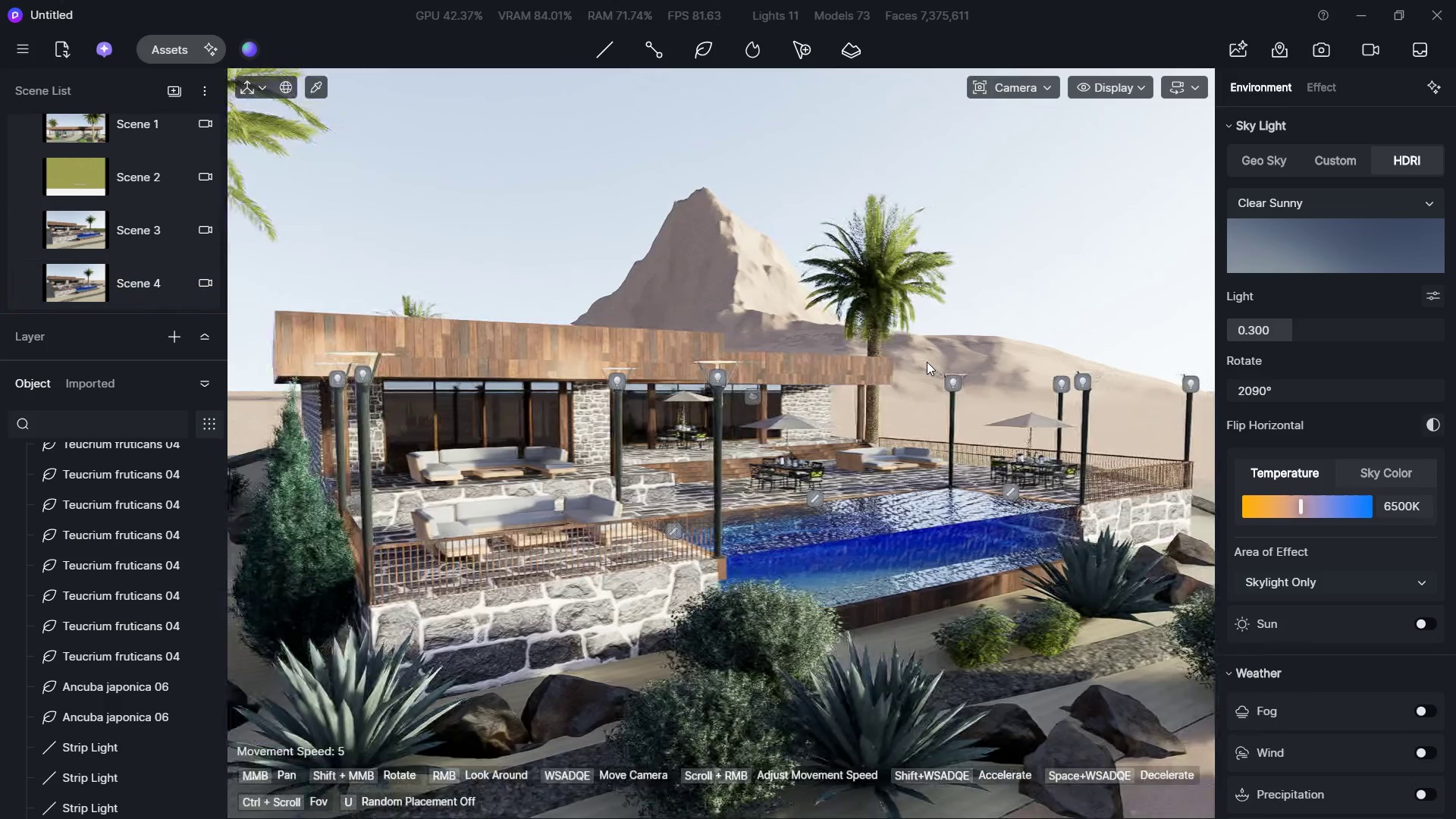 
triple_click([927, 362])
 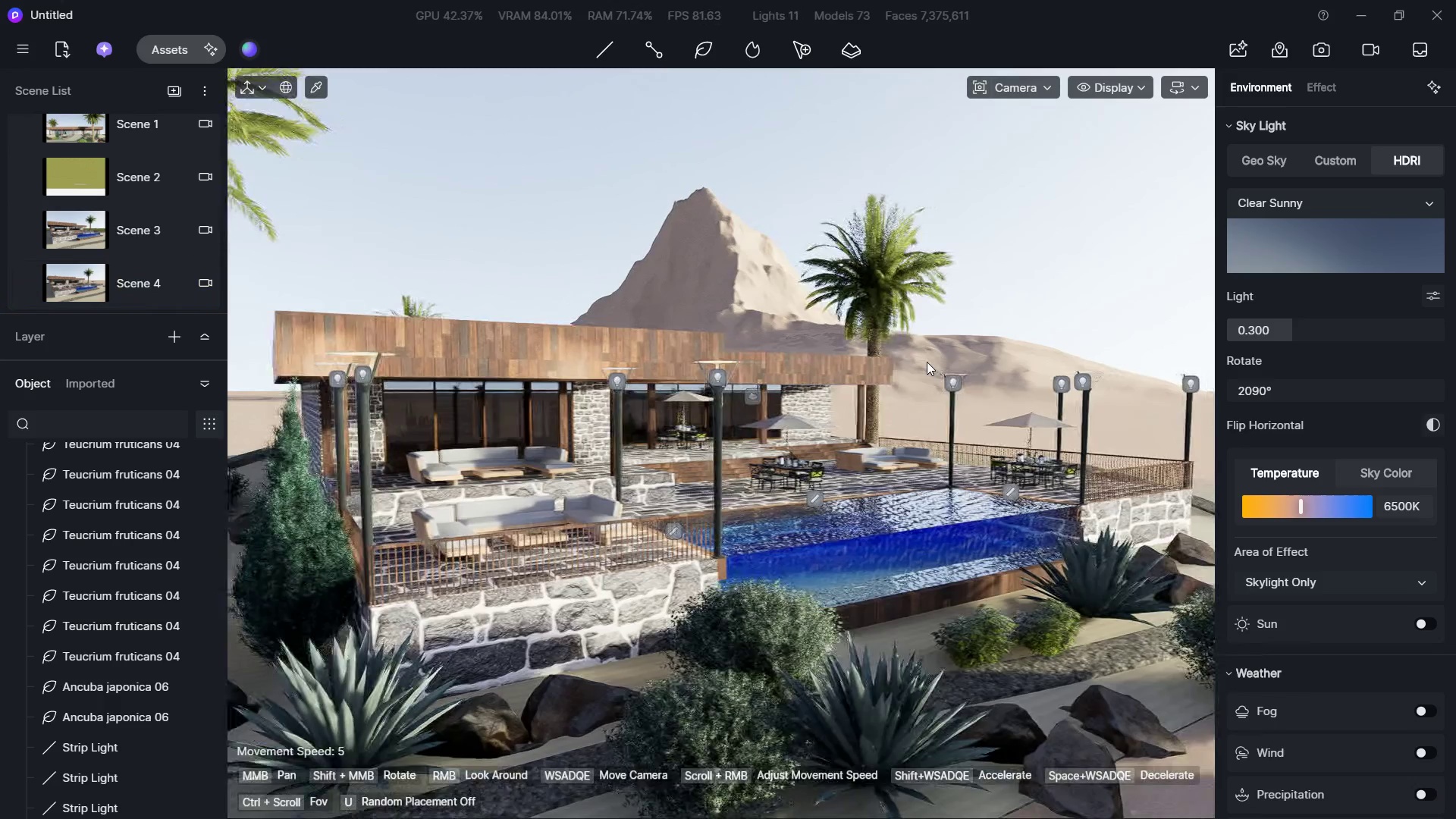 
triple_click([927, 362])
 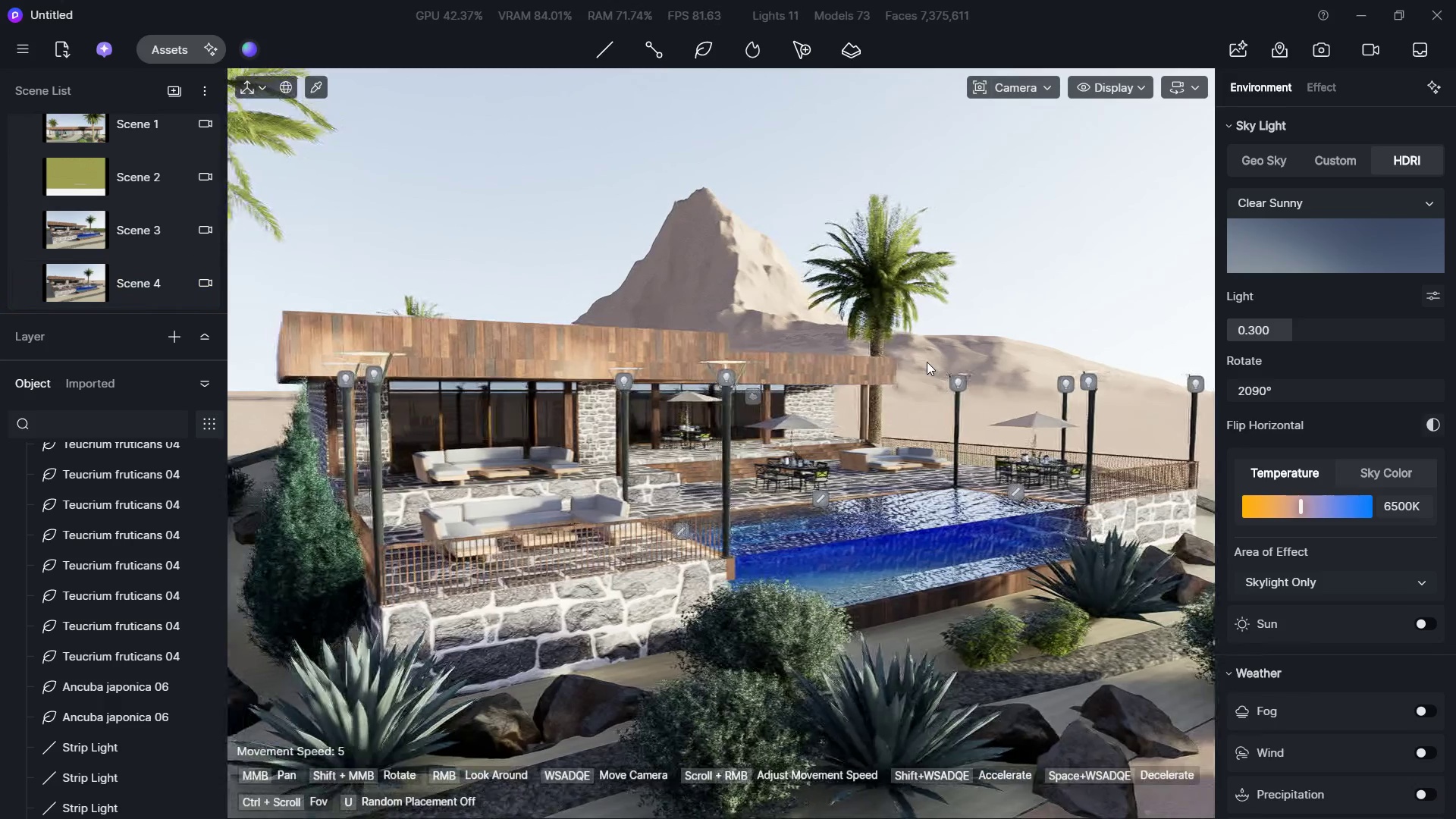 
triple_click([927, 362])
 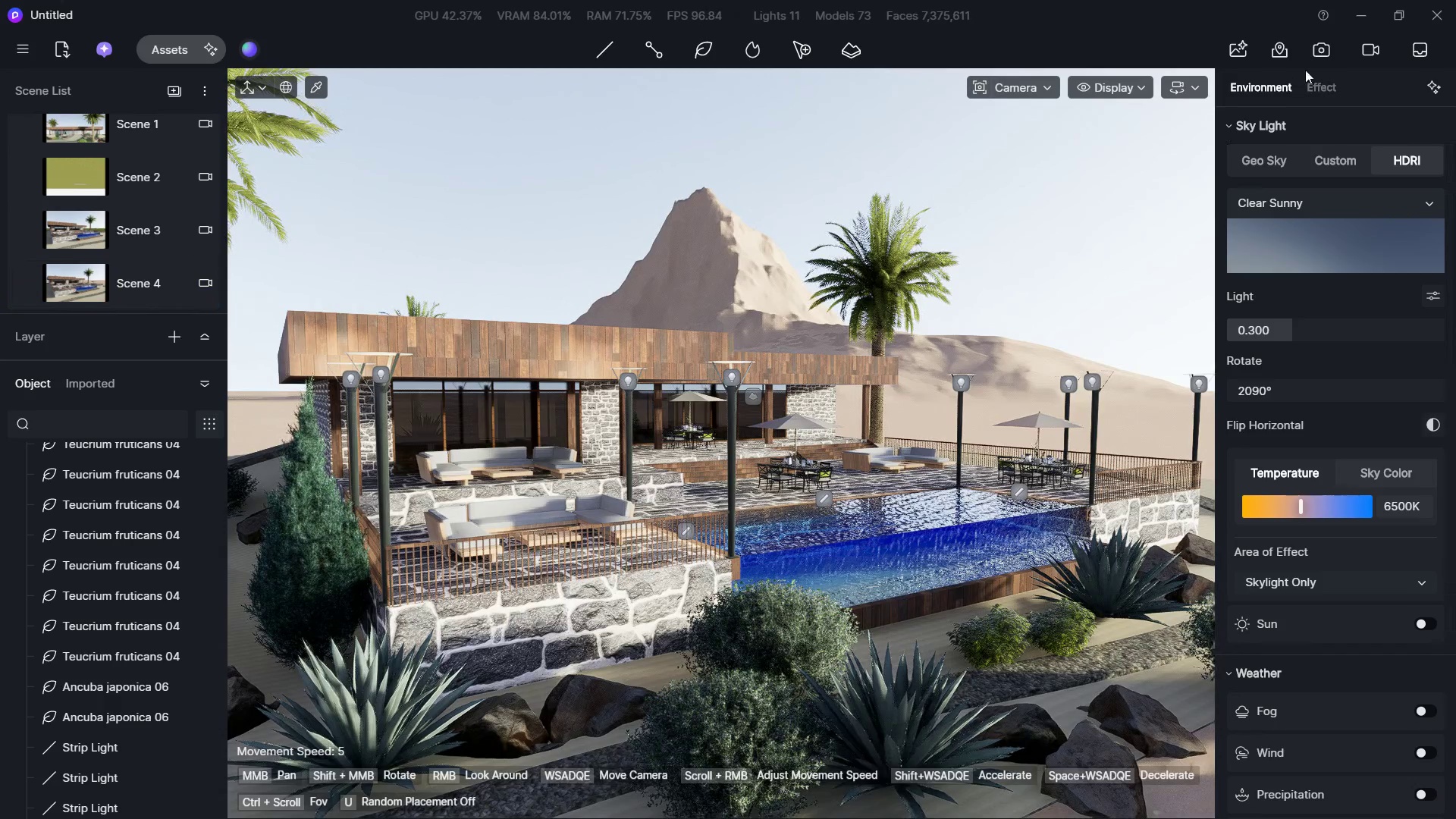 
left_click([1329, 45])
 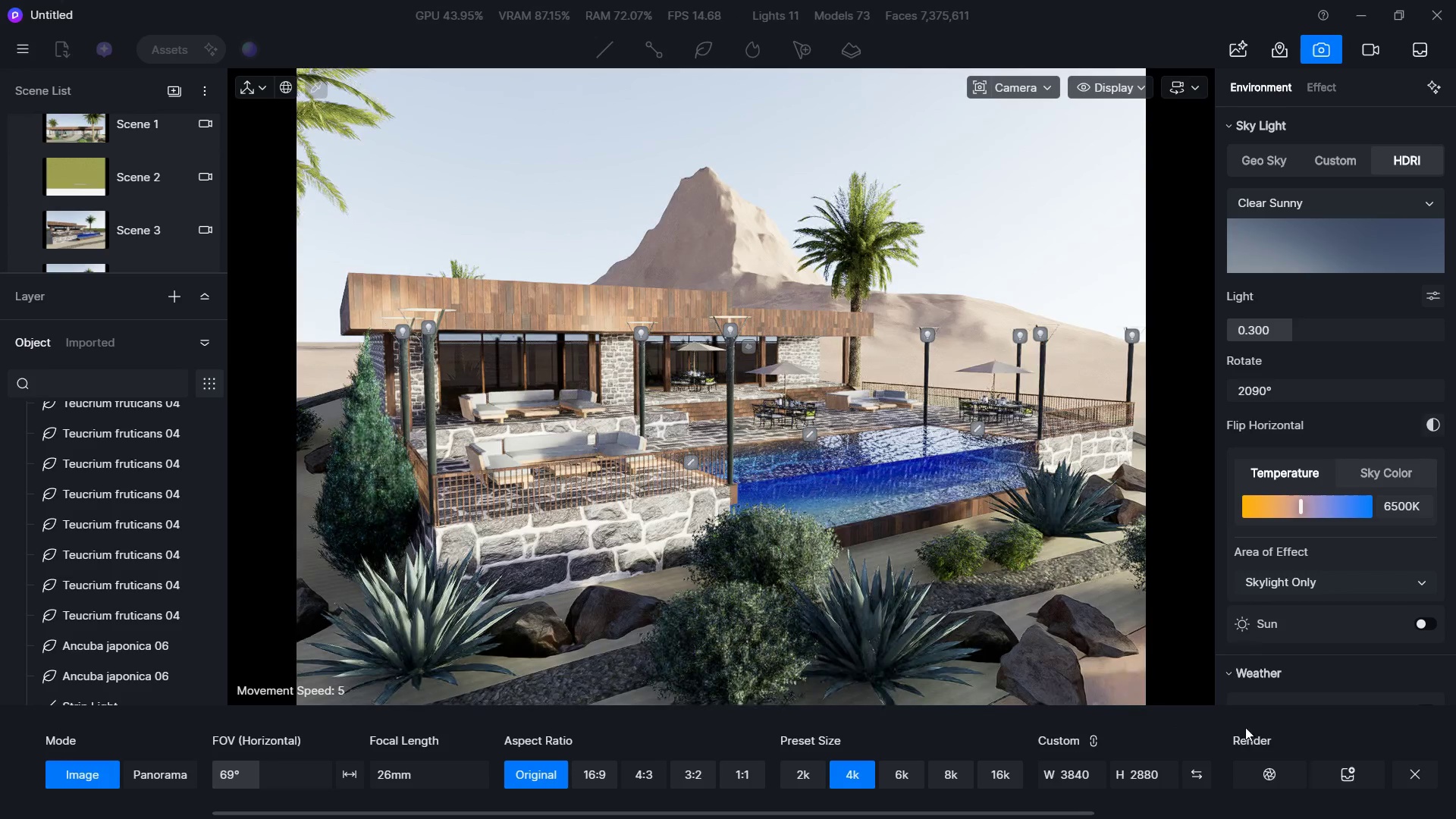 
left_click([1251, 776])
 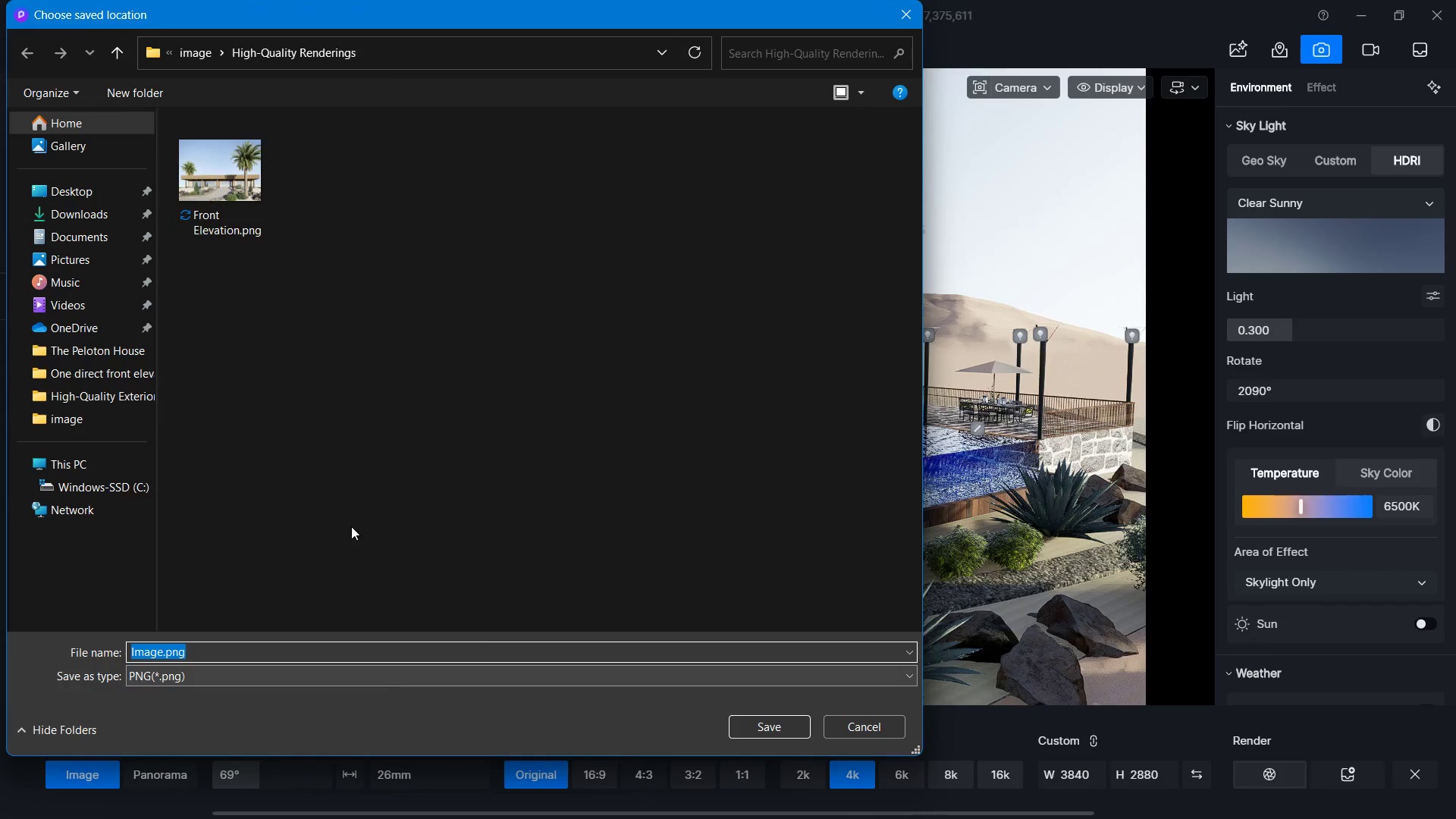 
left_click([185, 56])
 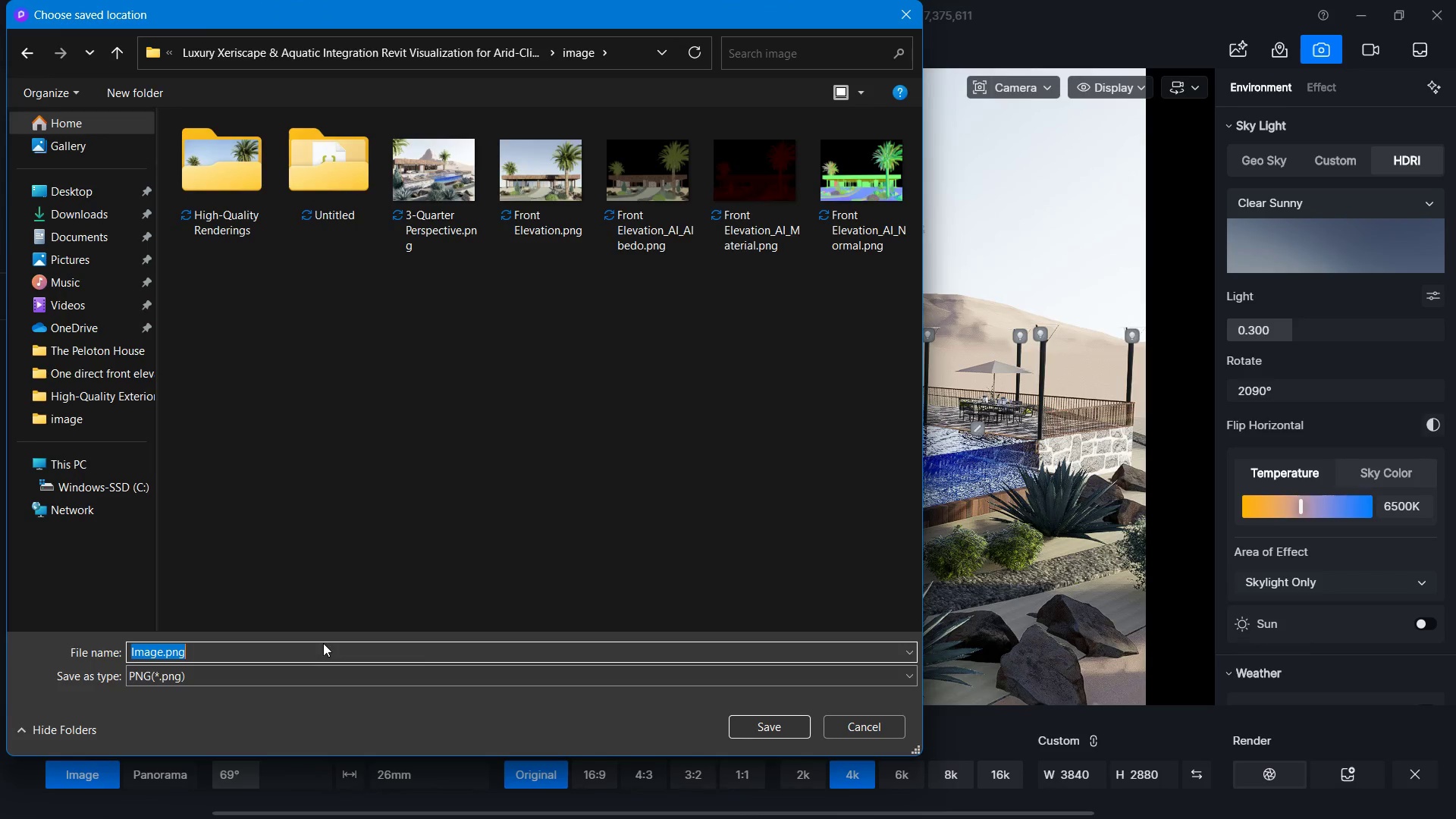 
left_click([429, 217])
 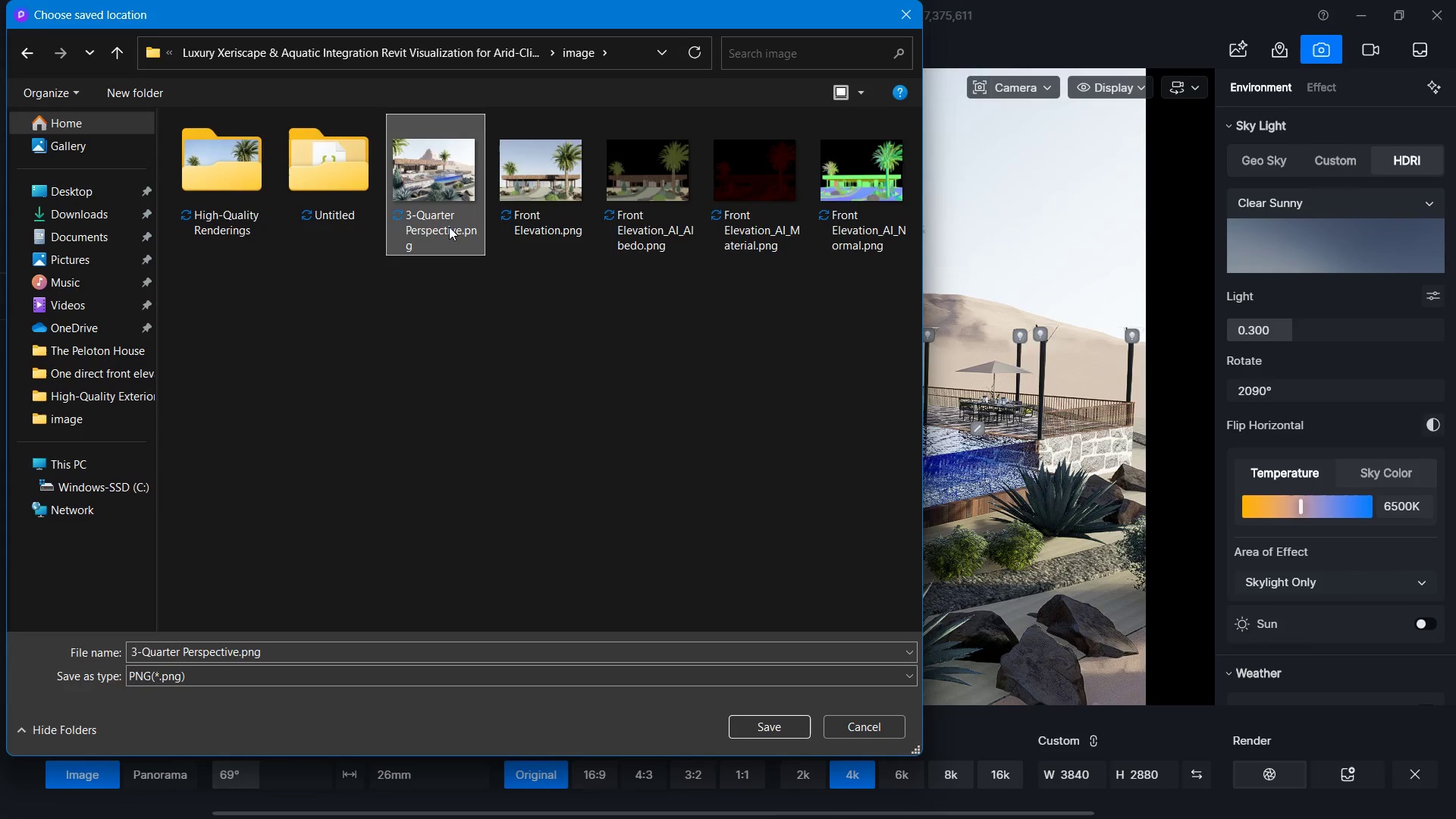 
right_click([449, 227])
 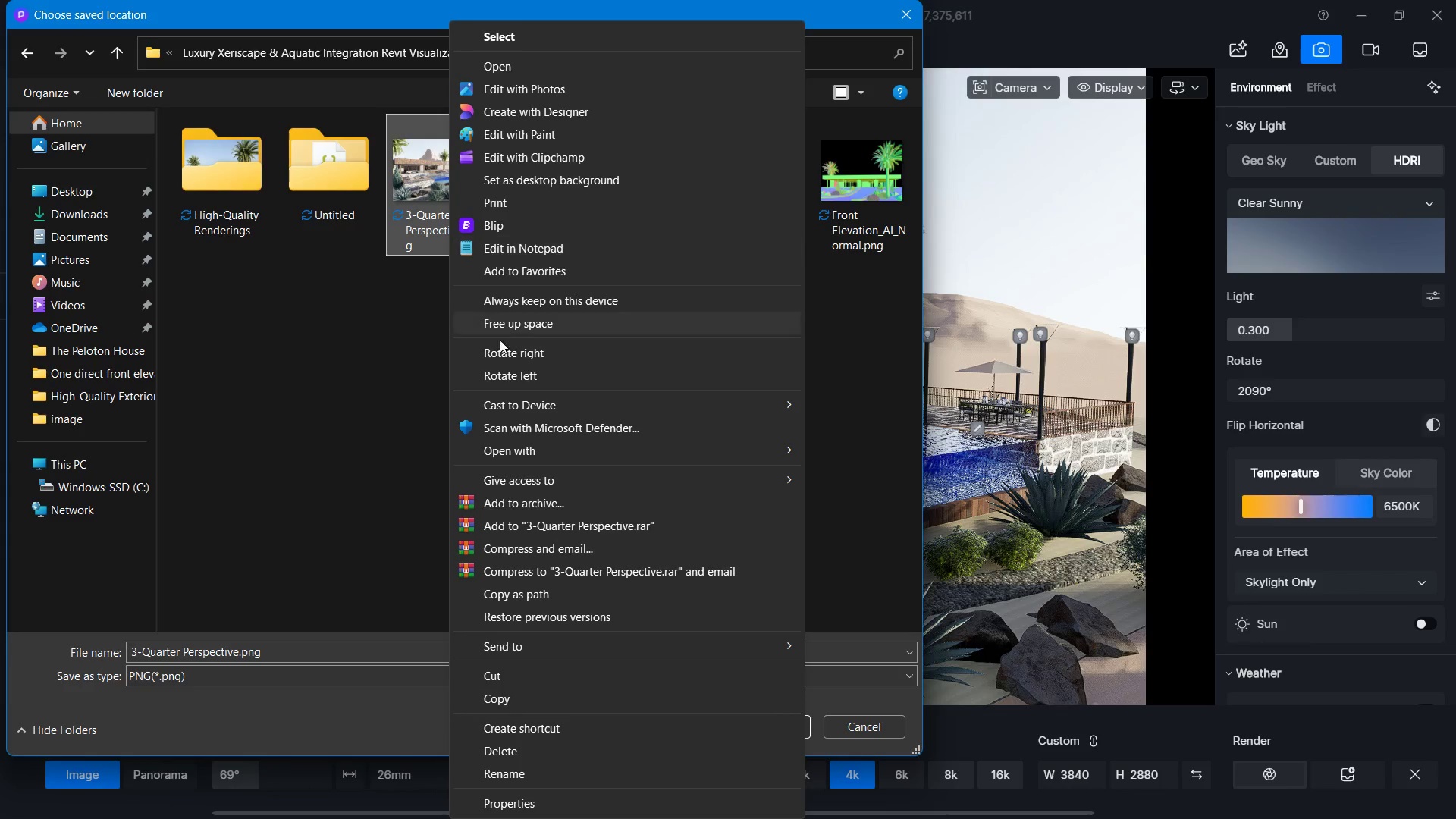 
left_click([517, 767])
 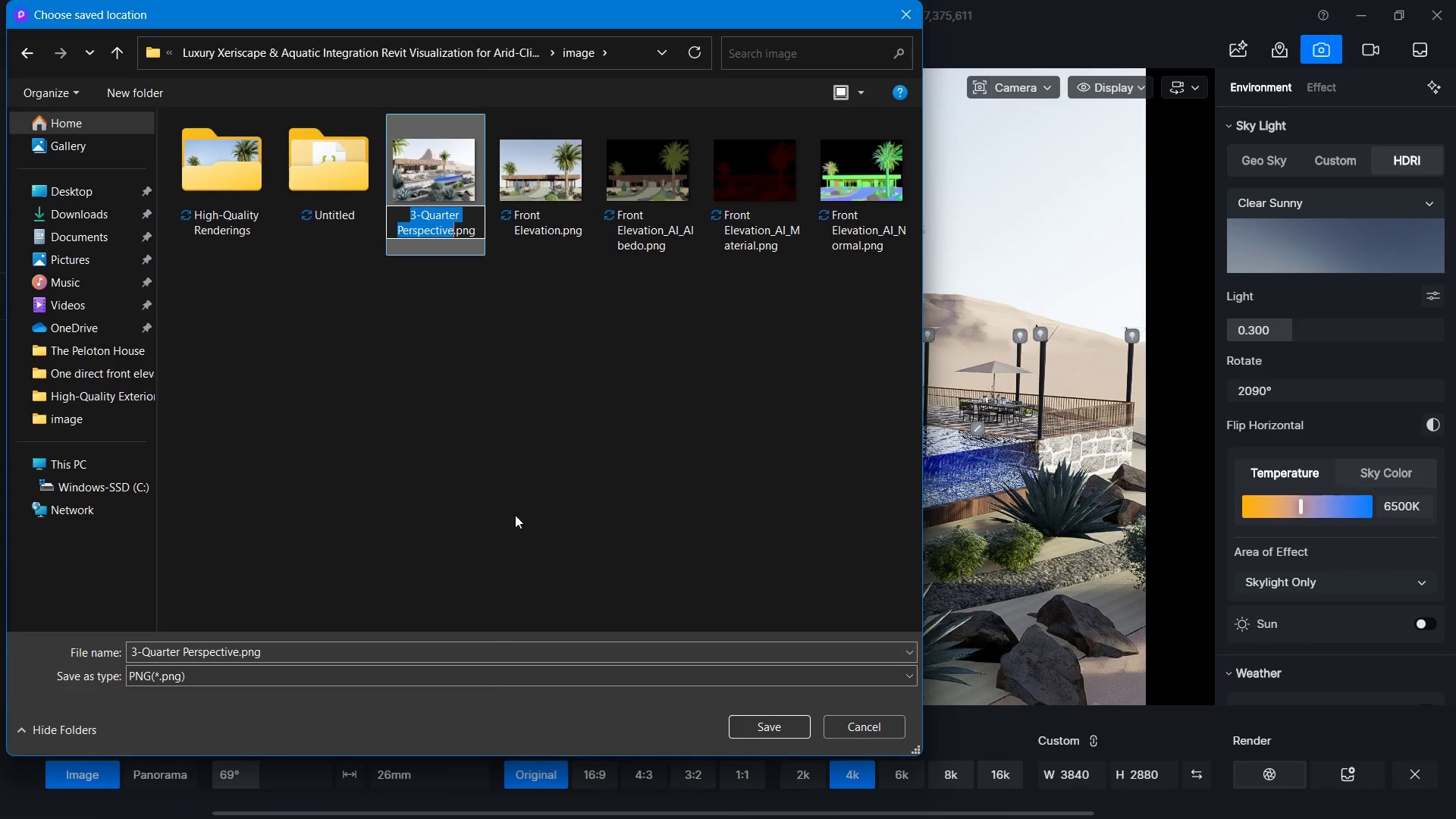 
key(Control+C)
 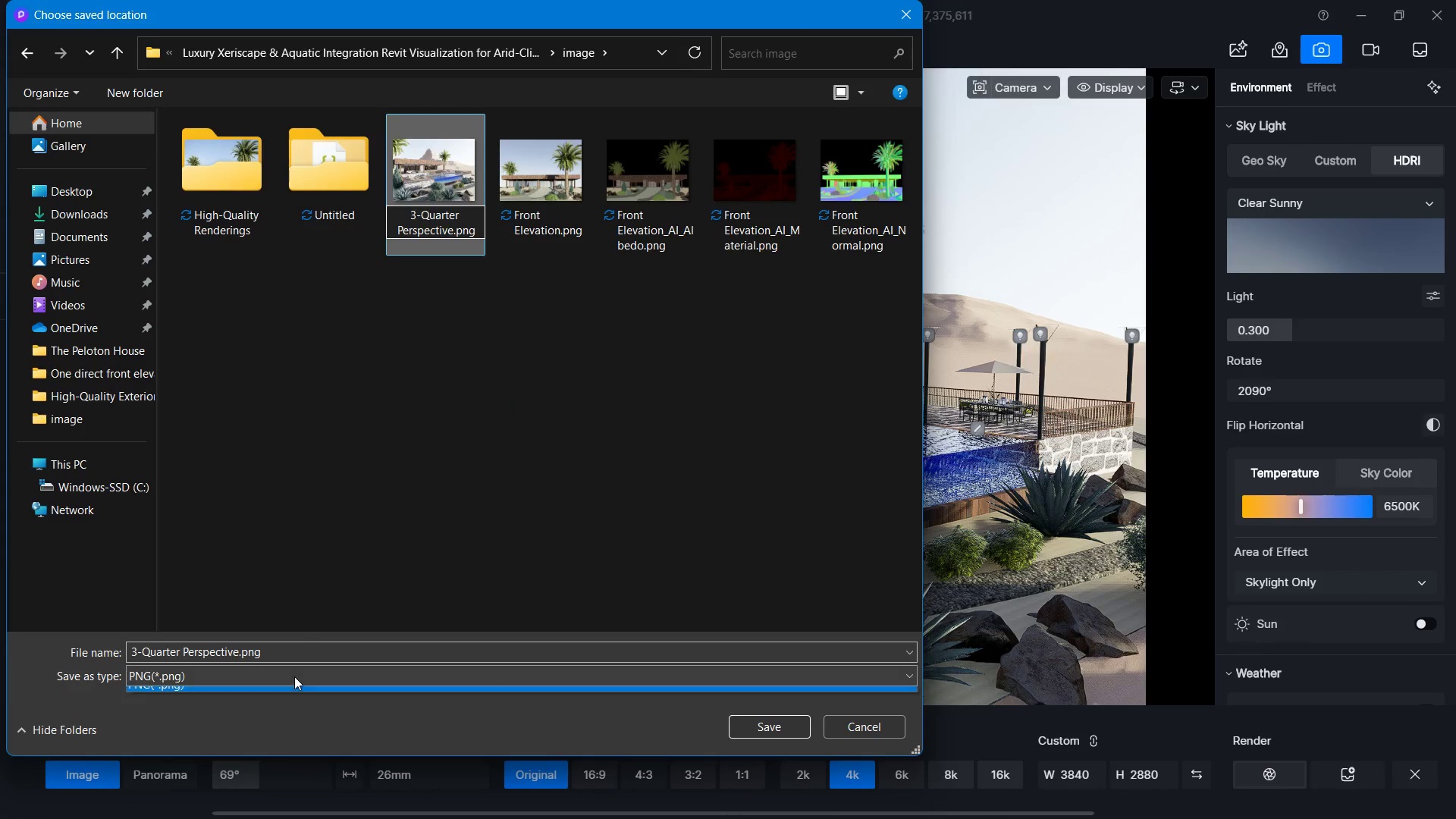 
double_click([297, 657])
 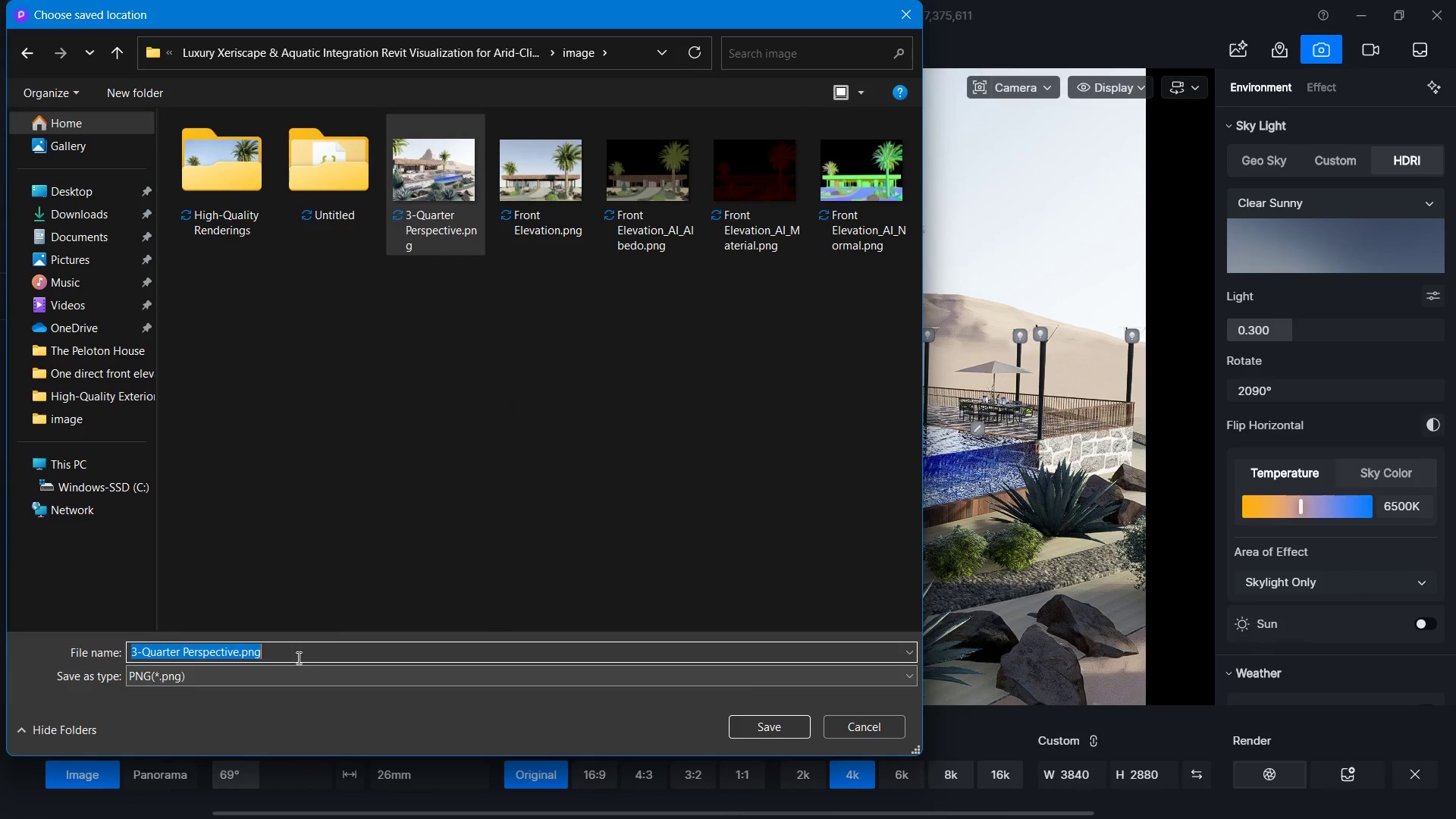 
key(Control+V)
 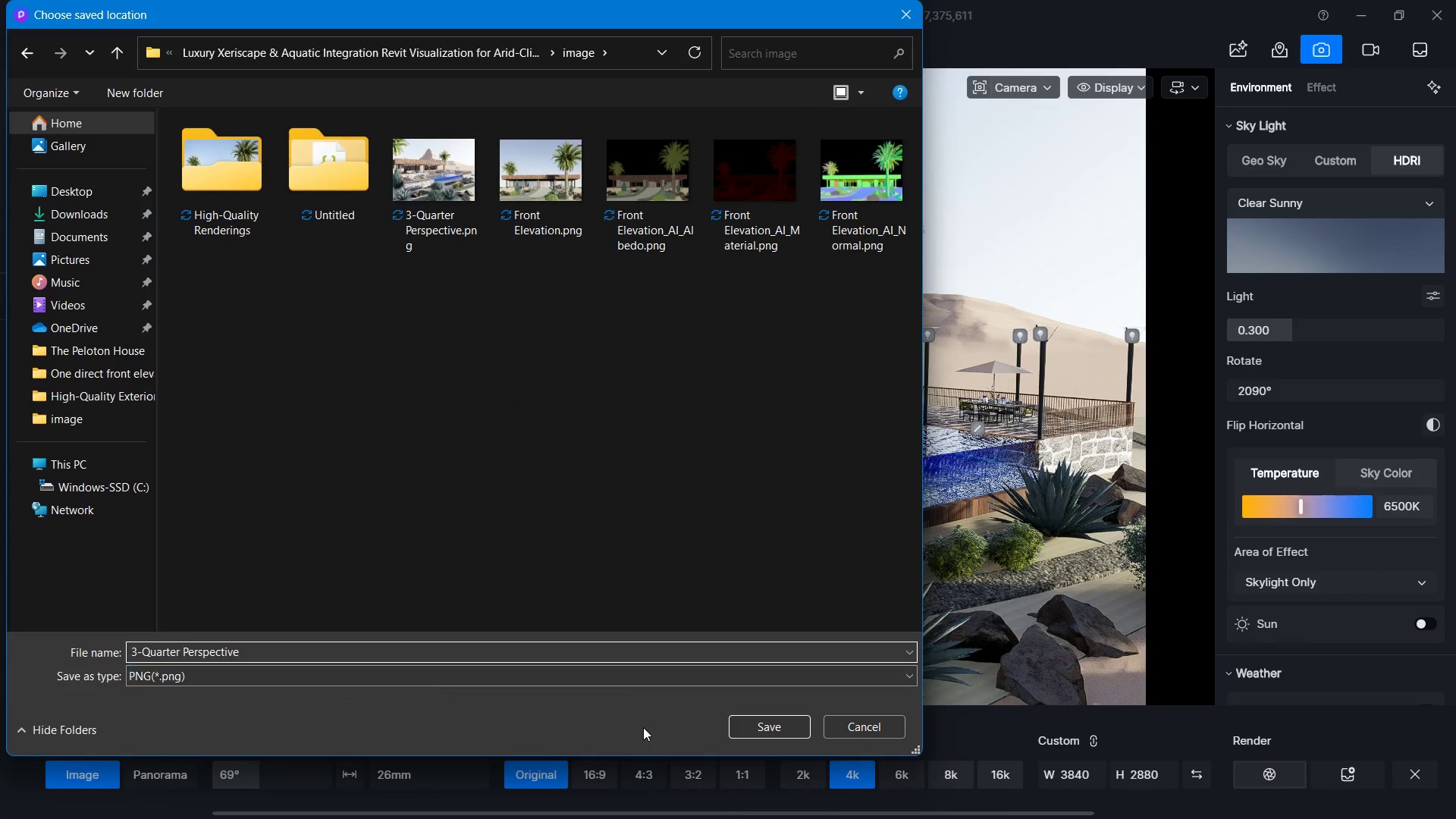 
double_click([752, 726])
 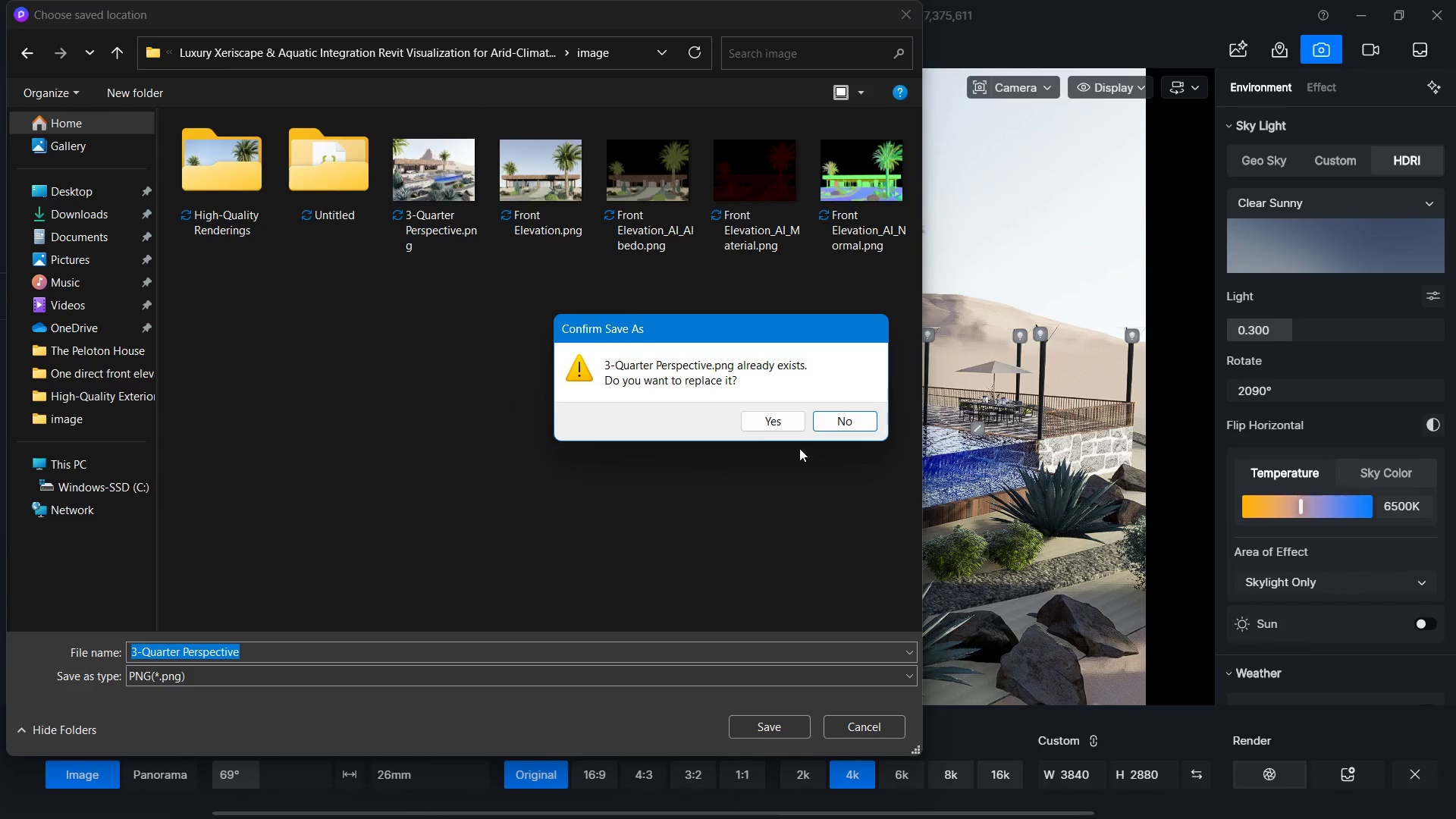 
left_click([778, 425])
 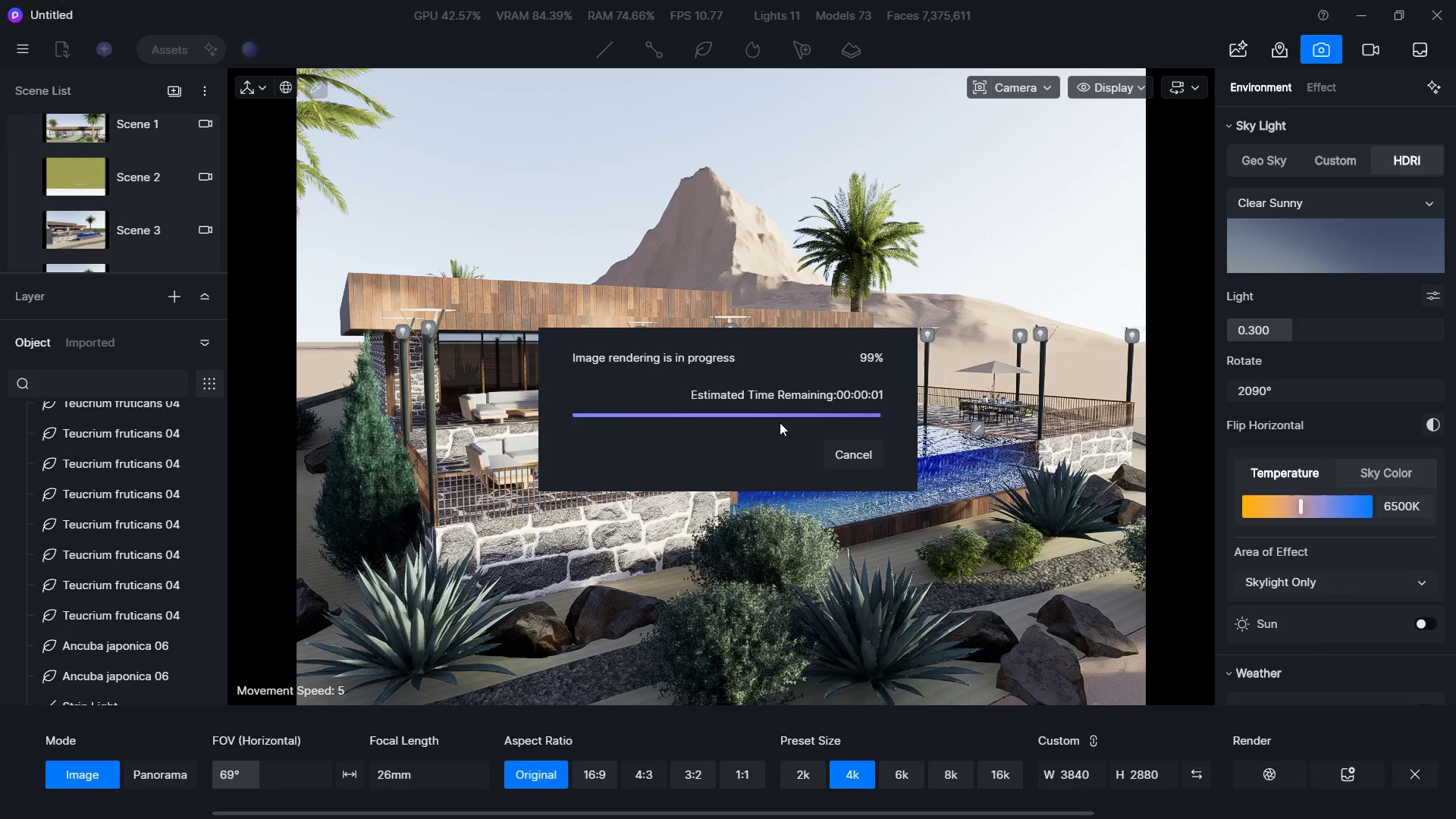 
wait(82.61)
 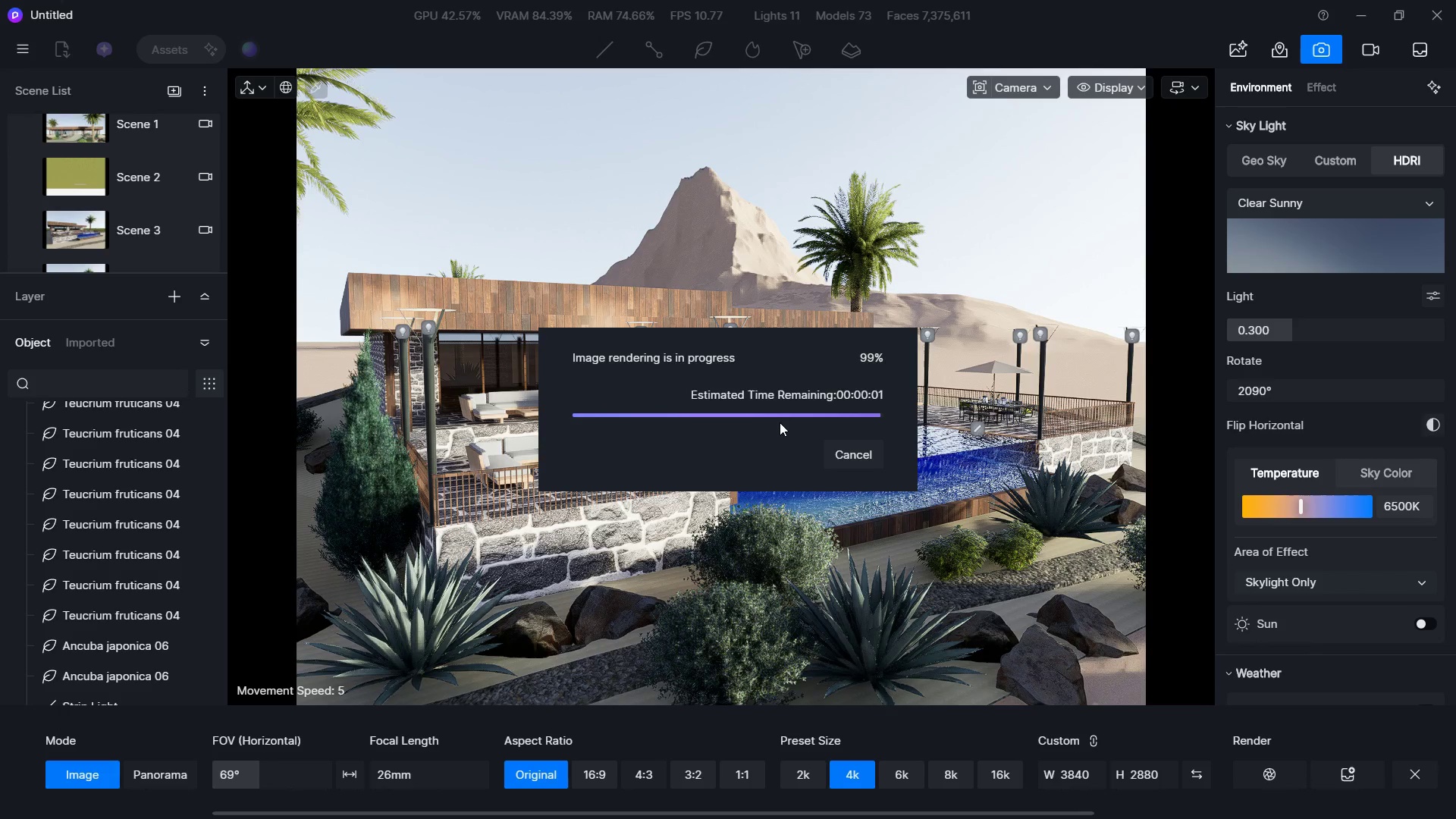 
left_click([711, 462])
 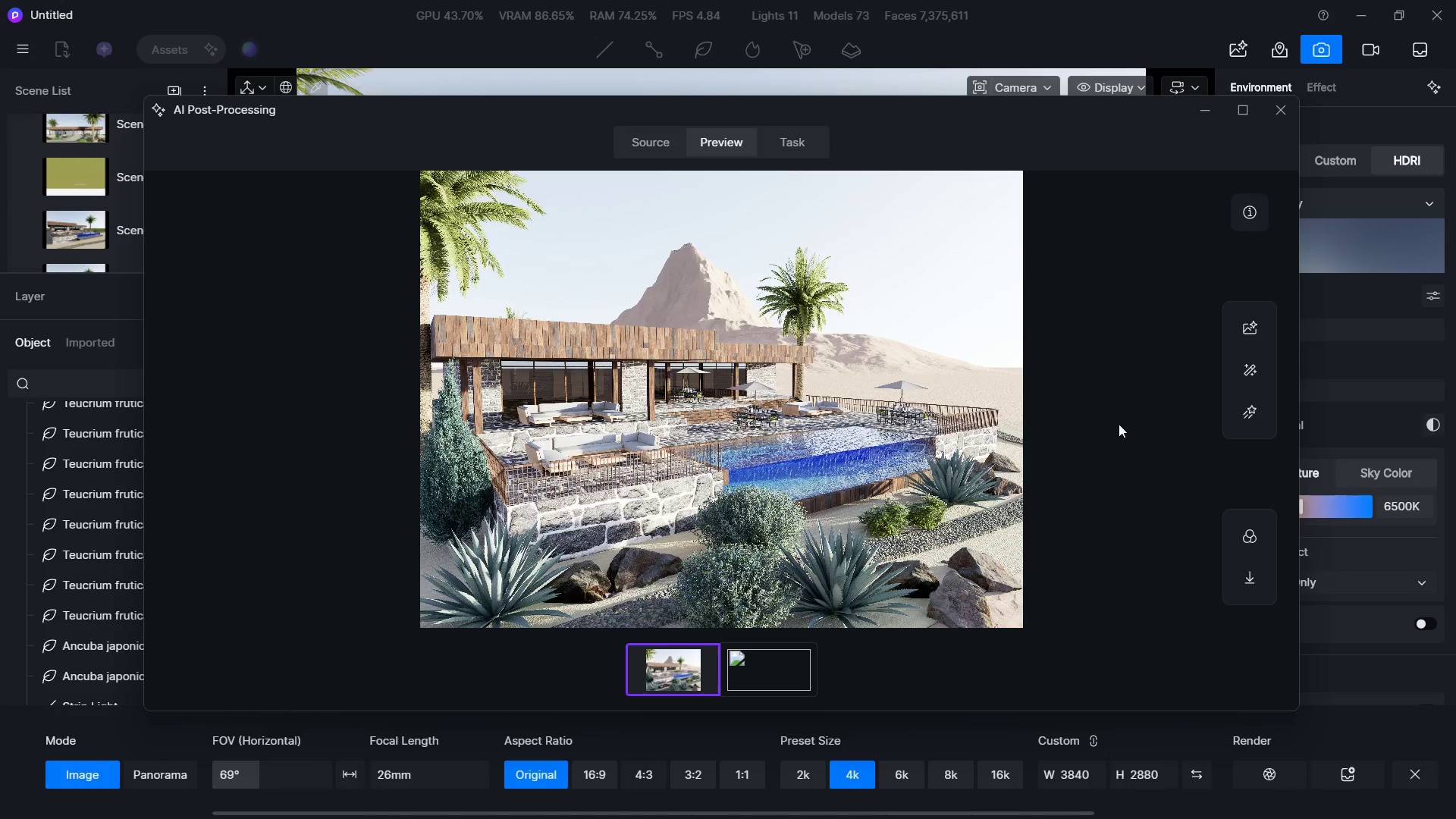 
mouse_move([1231, 375])
 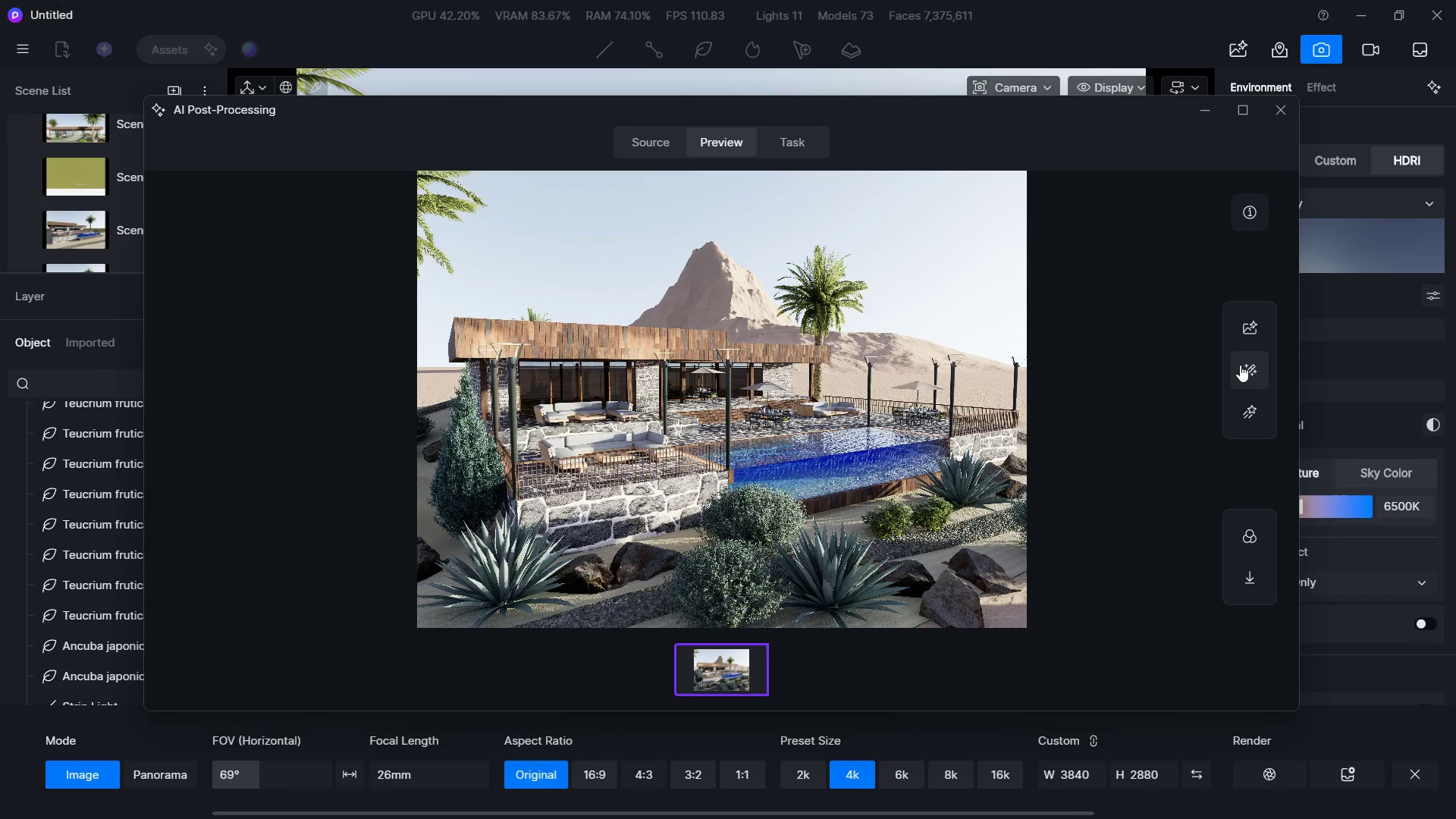 
left_click([1240, 362])
 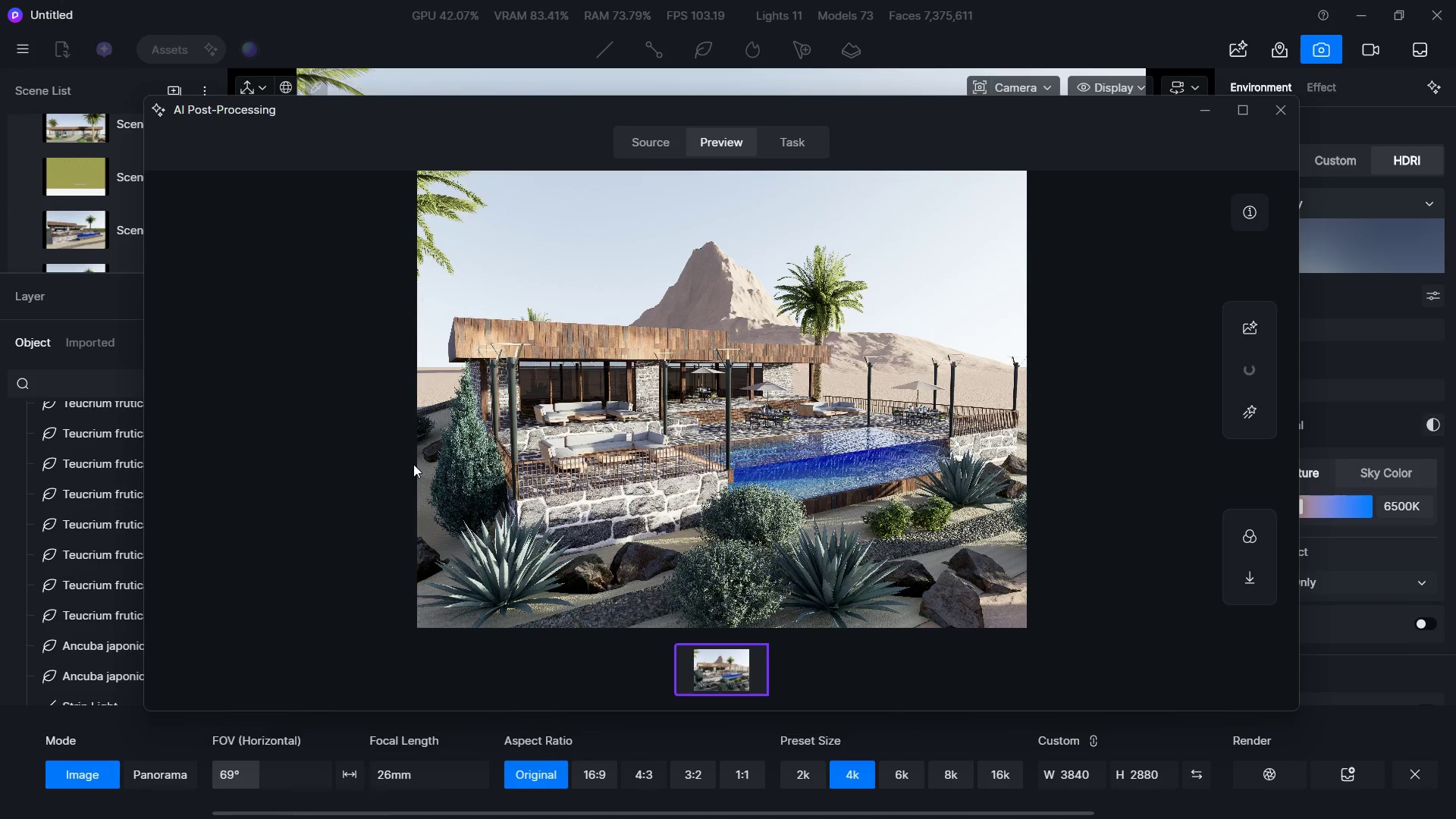 
wait(5.92)
 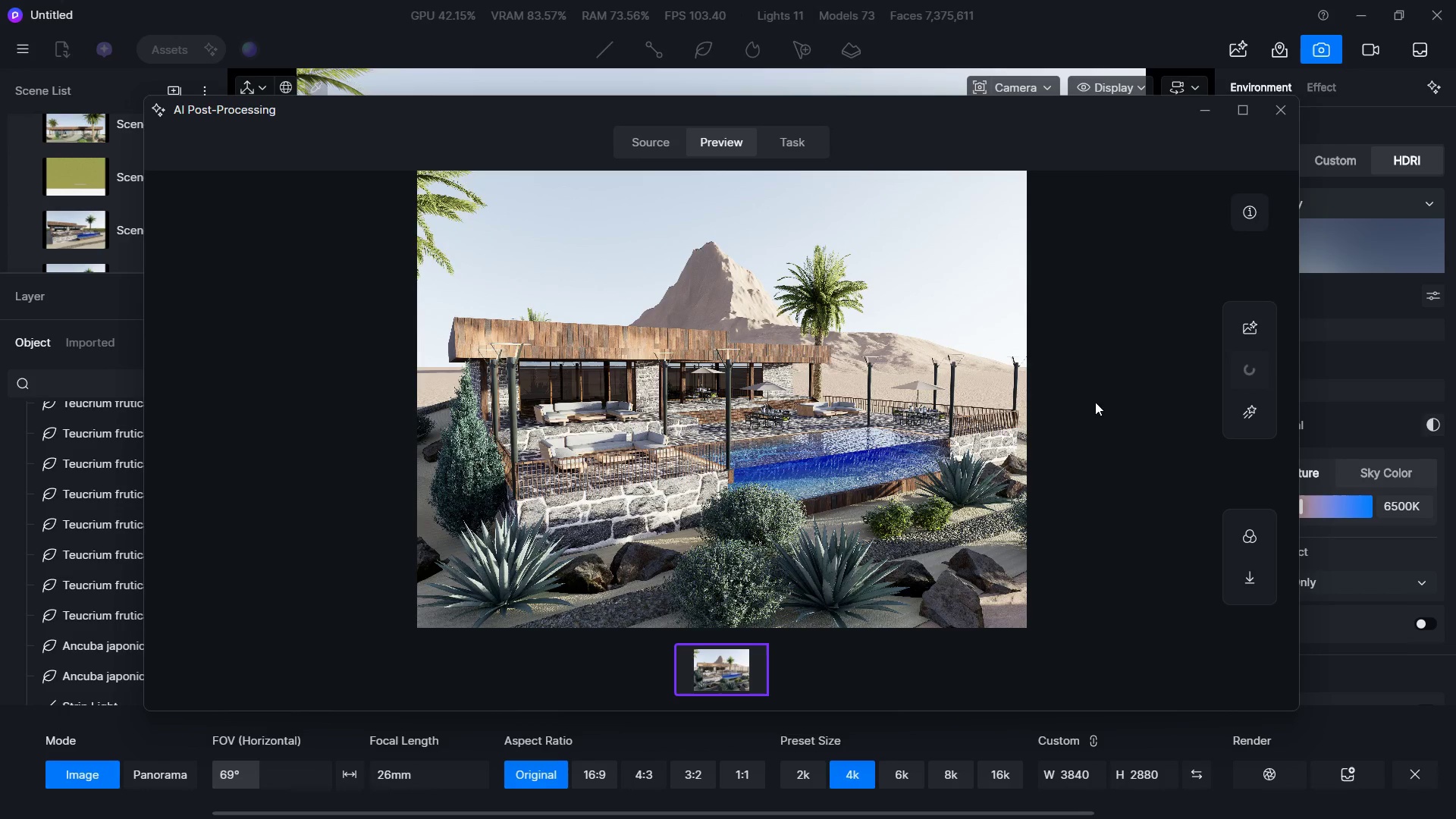 
left_click([242, 491])
 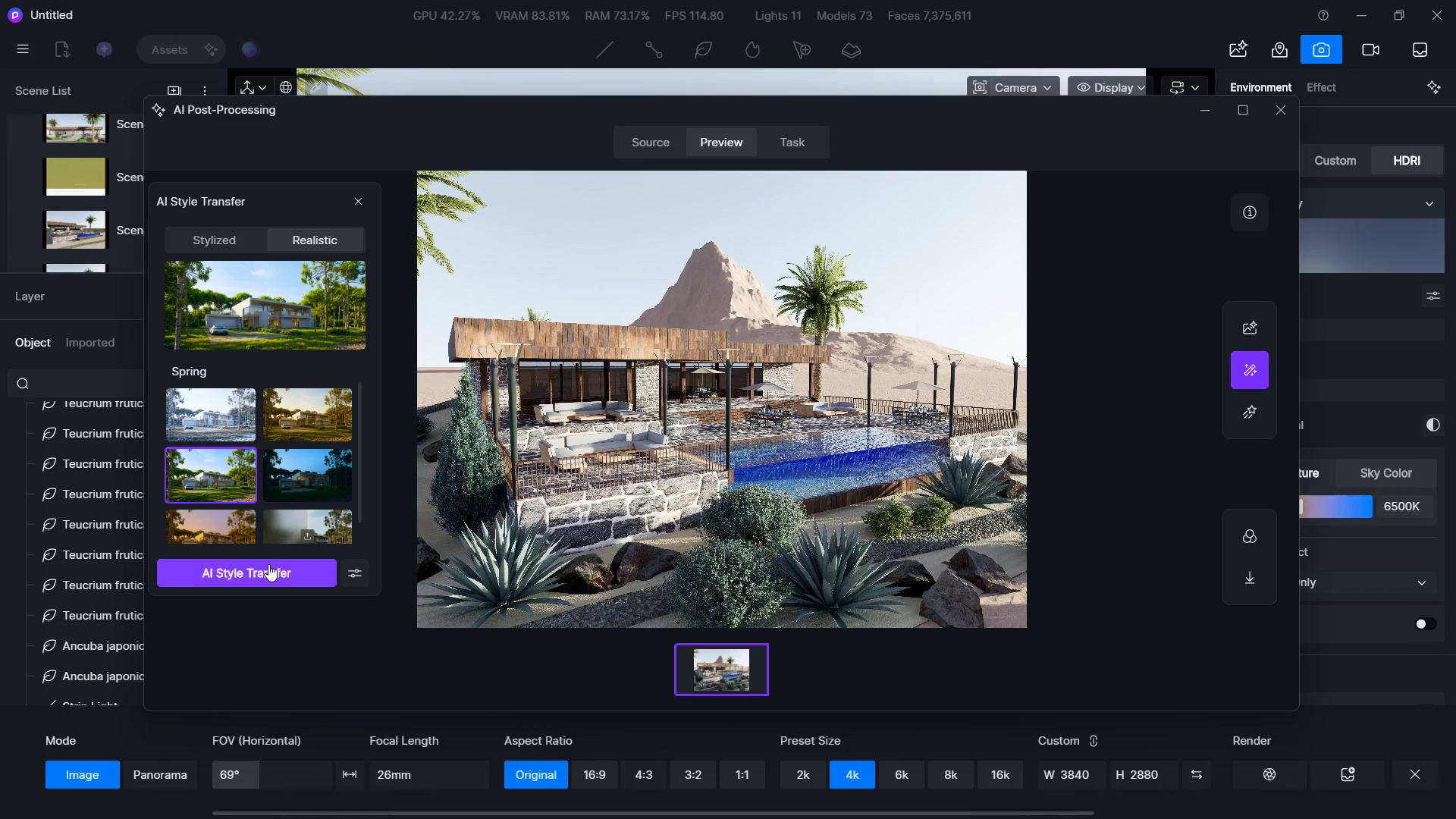 
left_click([268, 564])
 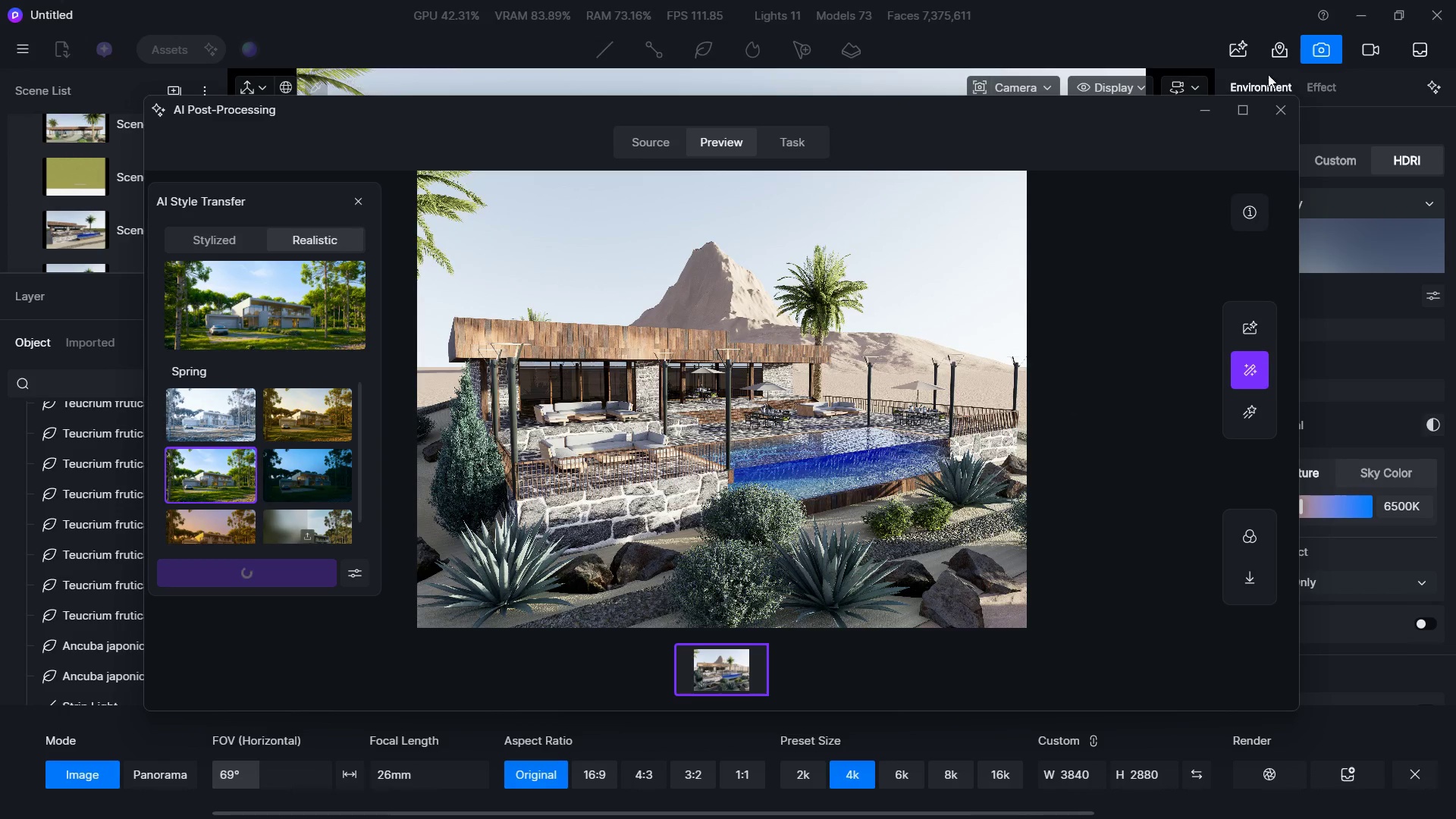 
left_click([1197, 105])
 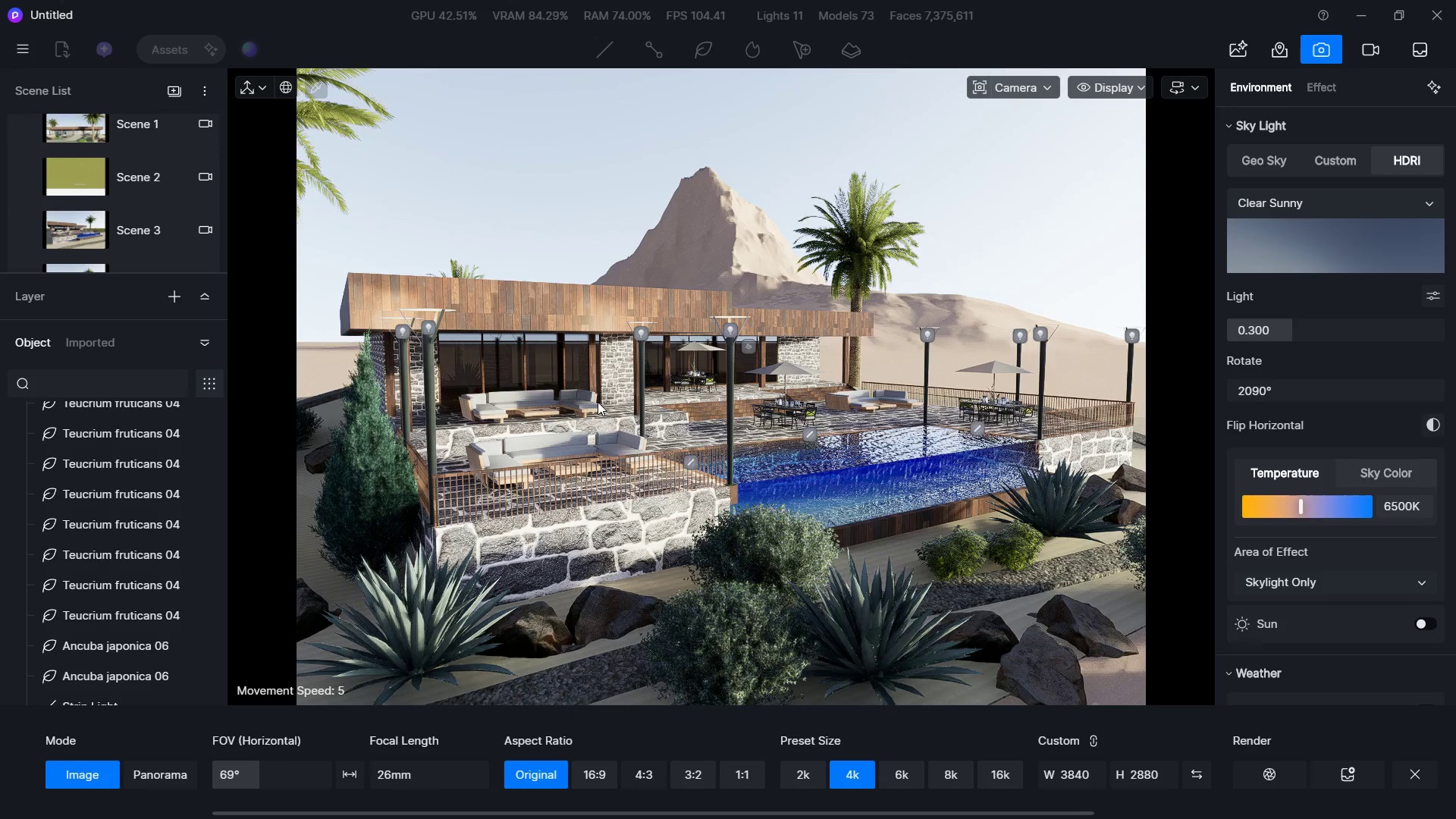 
key(Shift+W)
 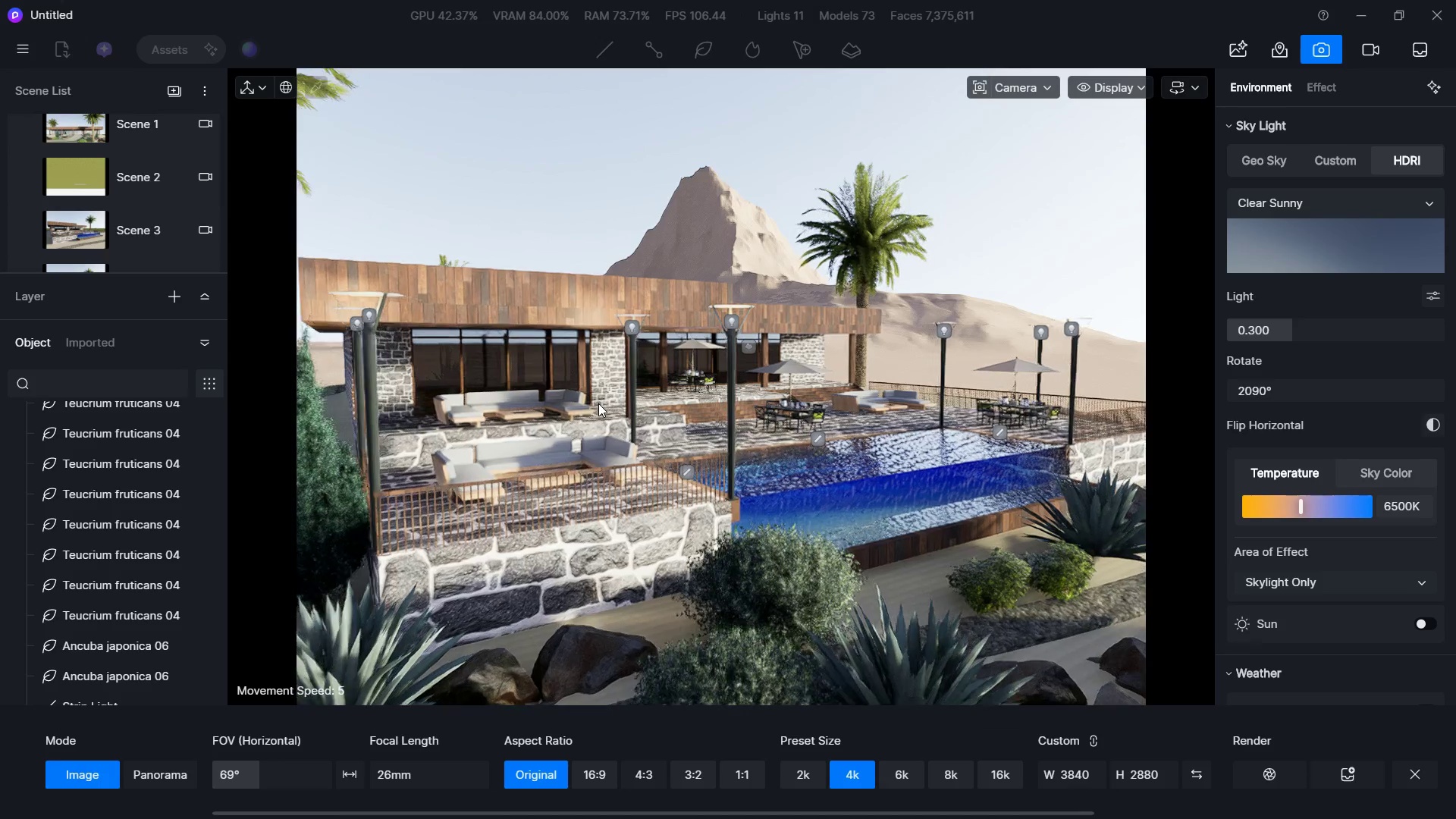 
hold_key(key=A, duration=0.47)
 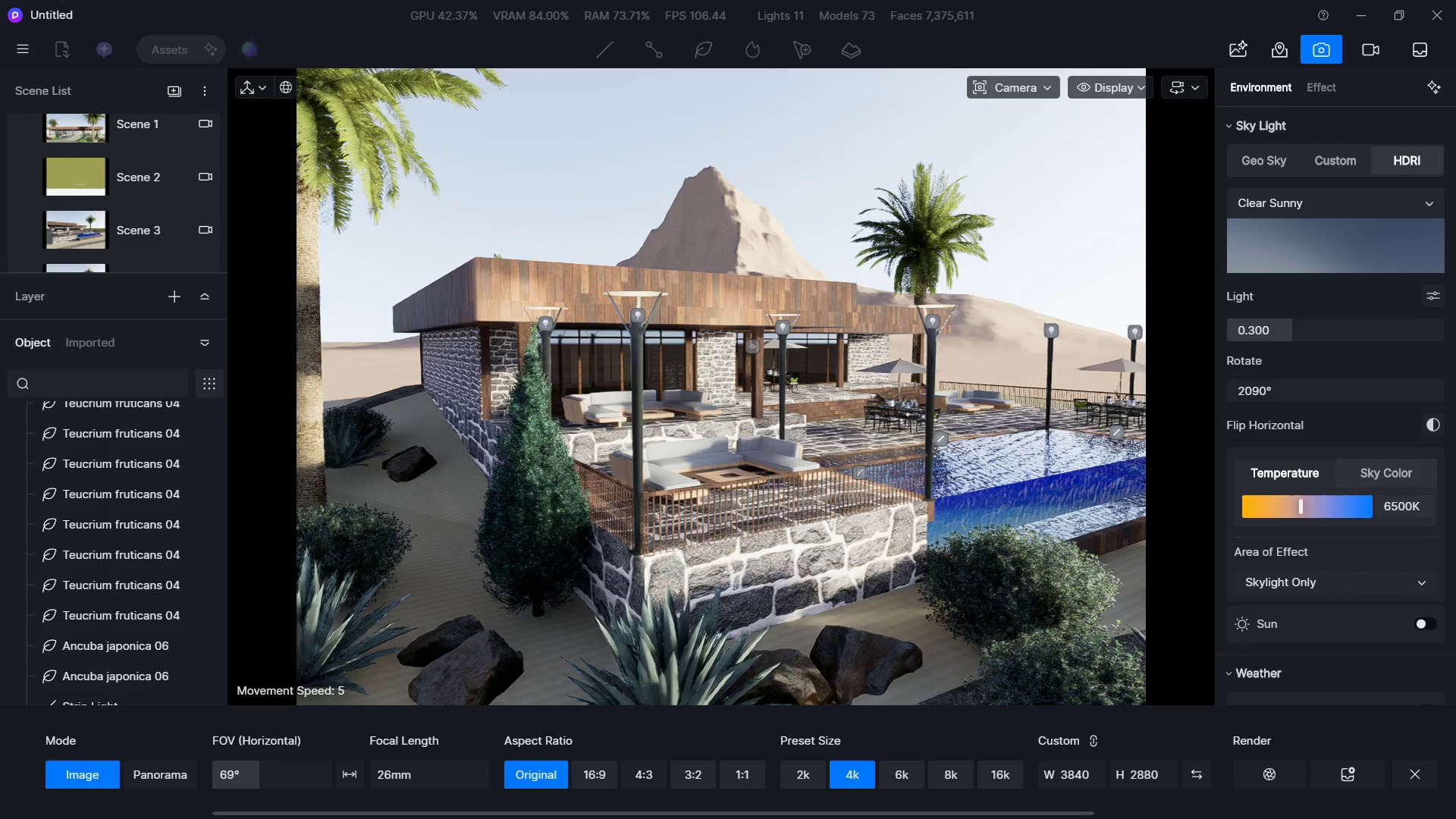 
hold_key(key=ShiftLeft, duration=1.19)
 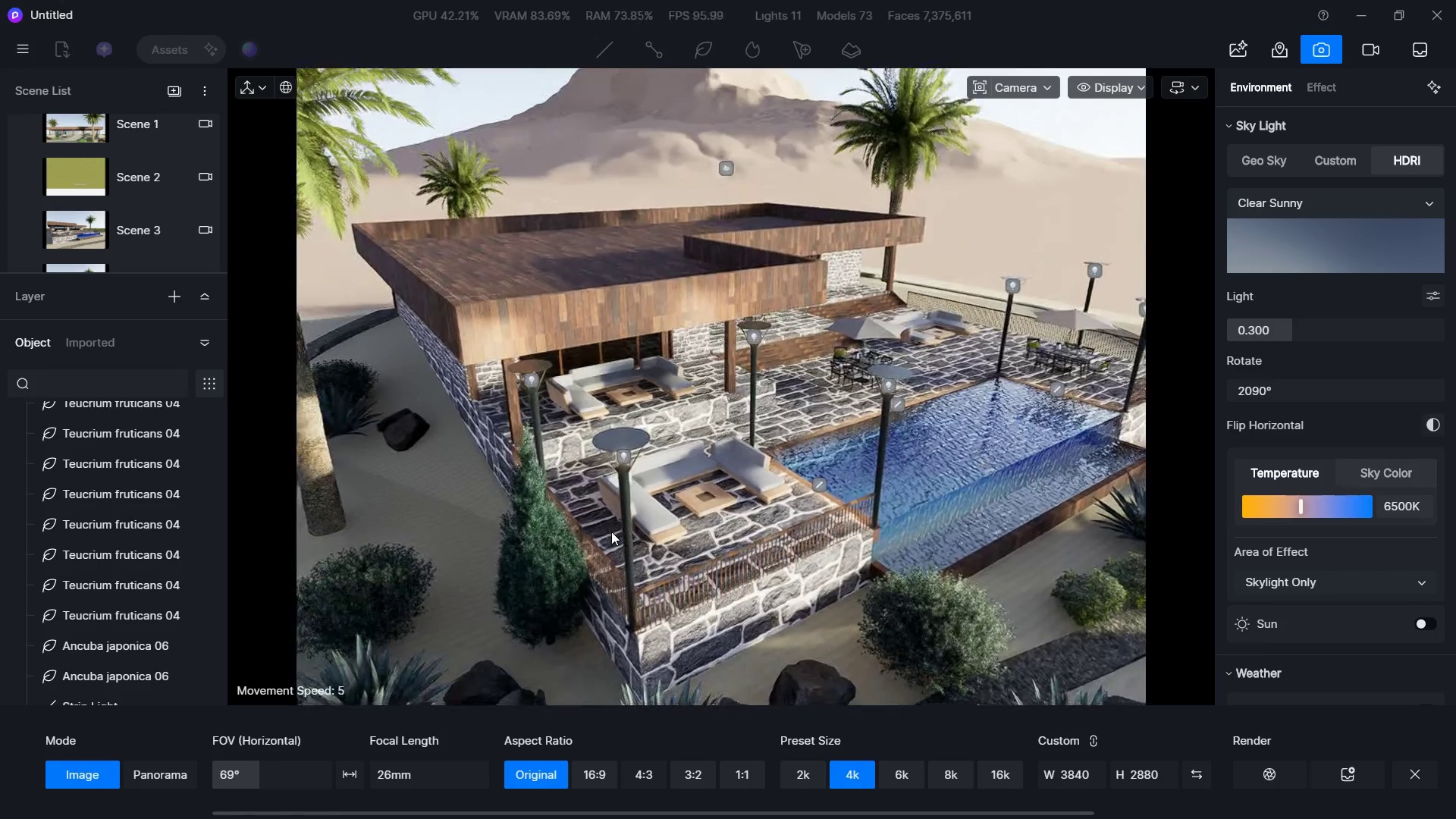 
hold_key(key=Q, duration=1.08)
 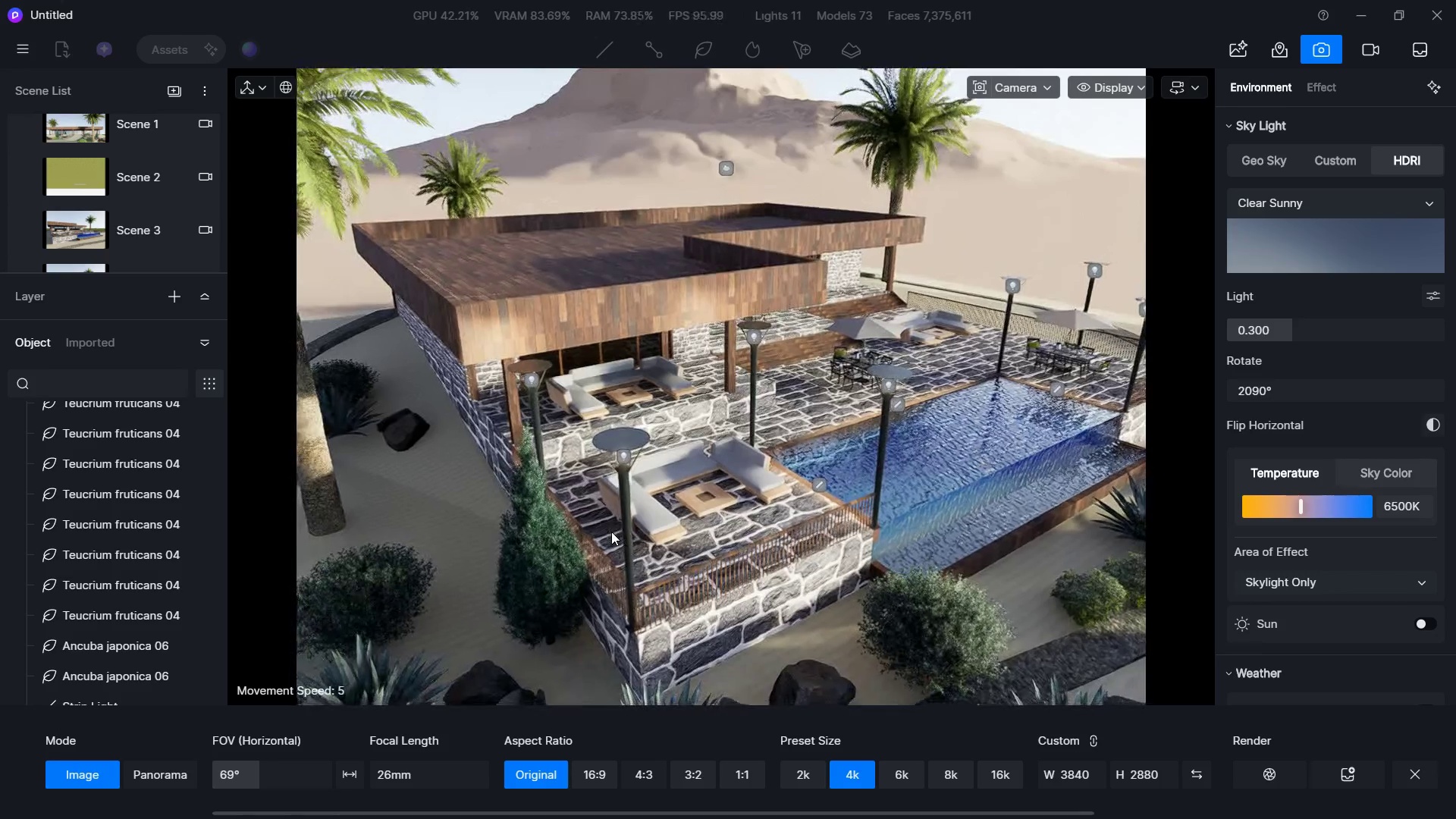 
hold_key(key=Q, duration=11.12)
 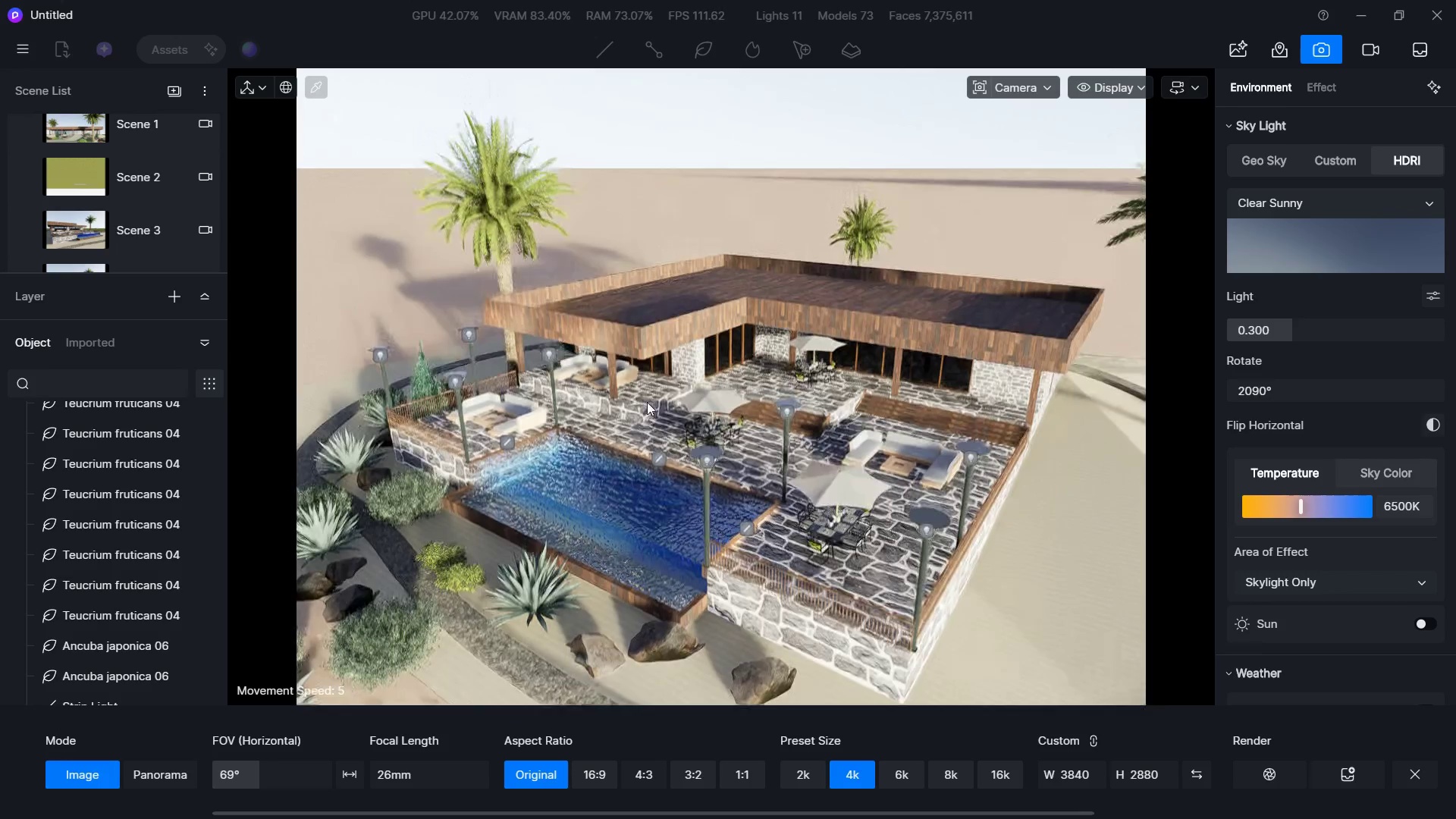 
hold_key(key=S, duration=1.05)
 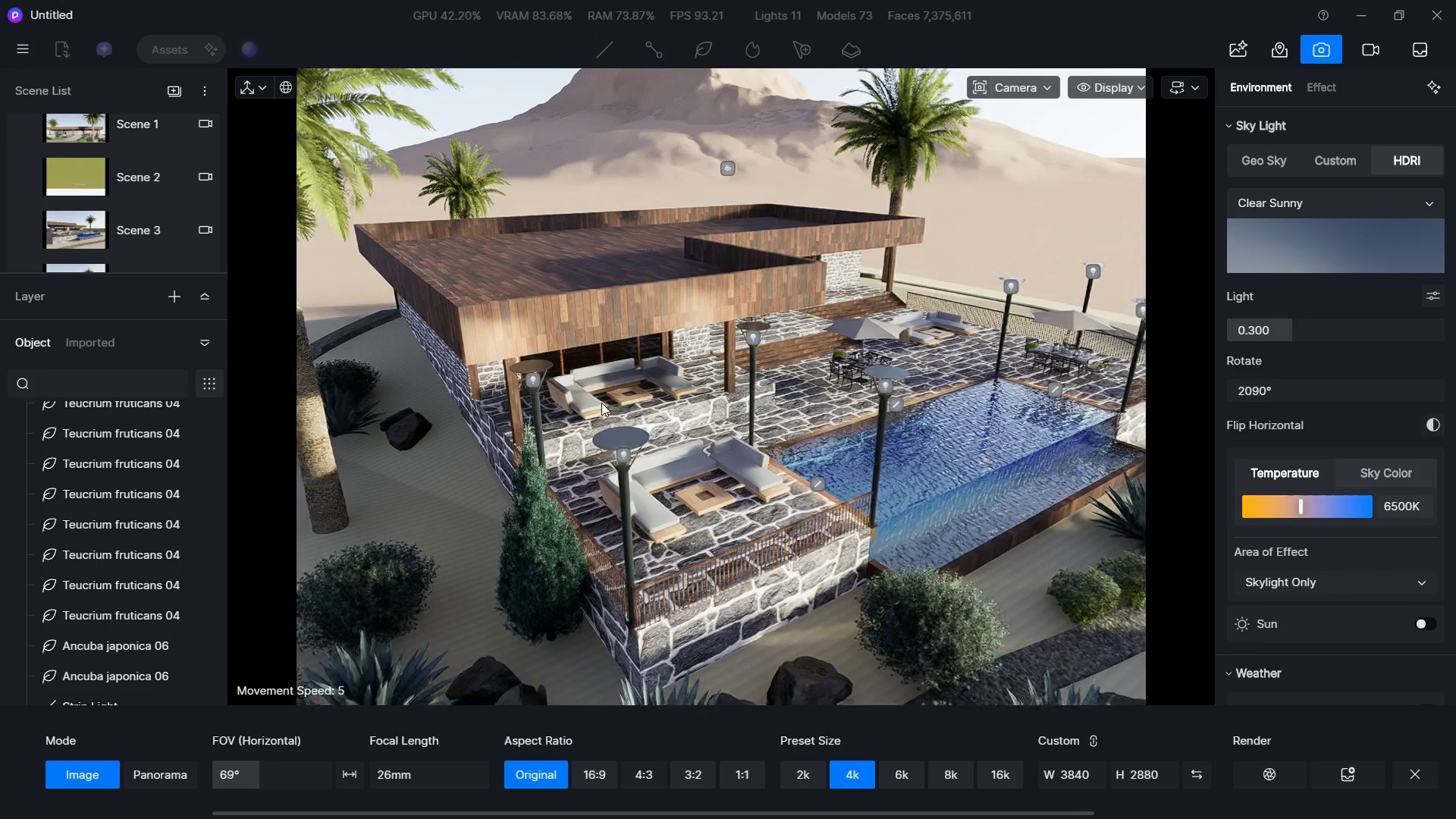 
hold_key(key=D, duration=0.48)
 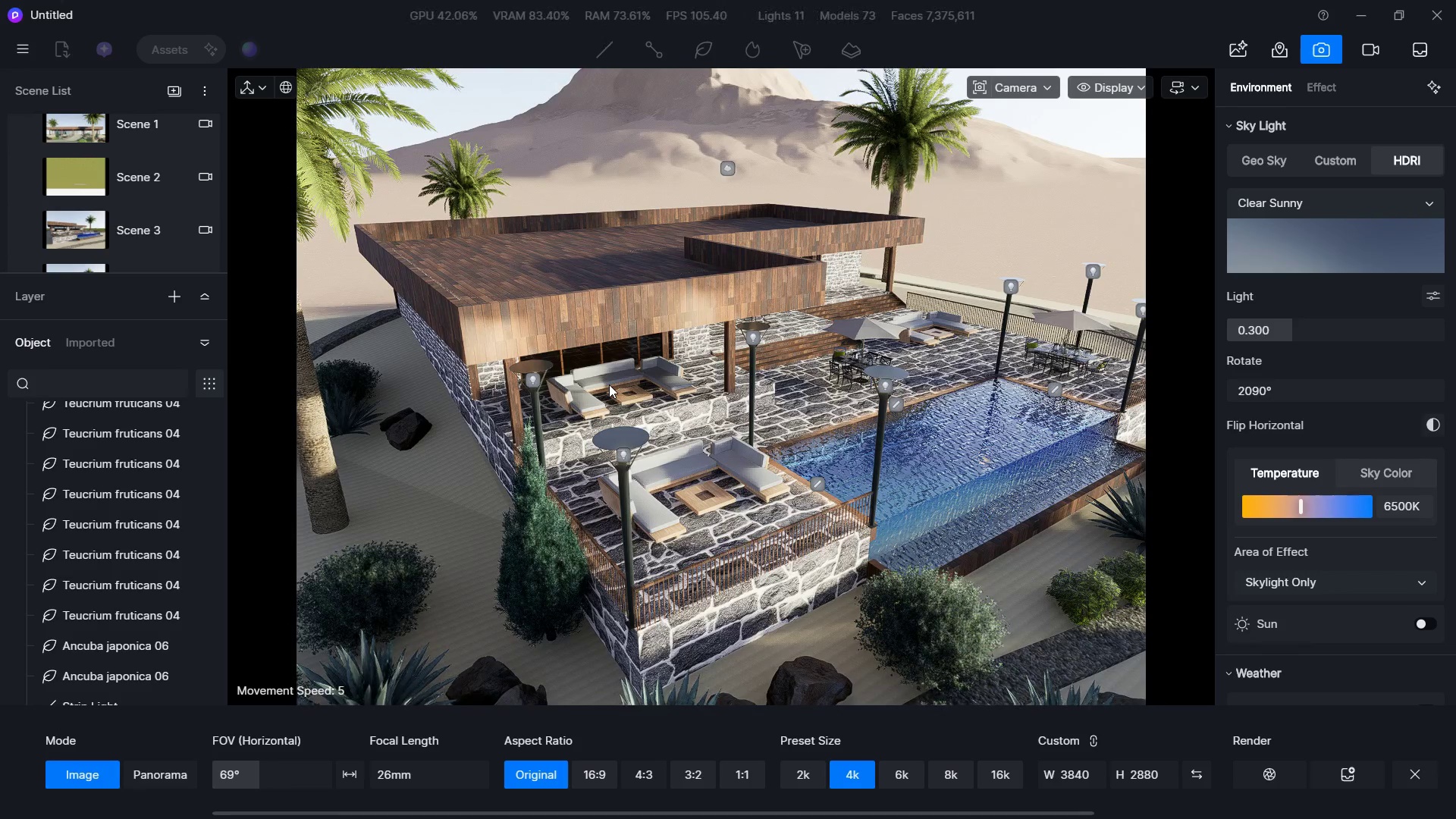 
hold_key(key=D, duration=1.33)
 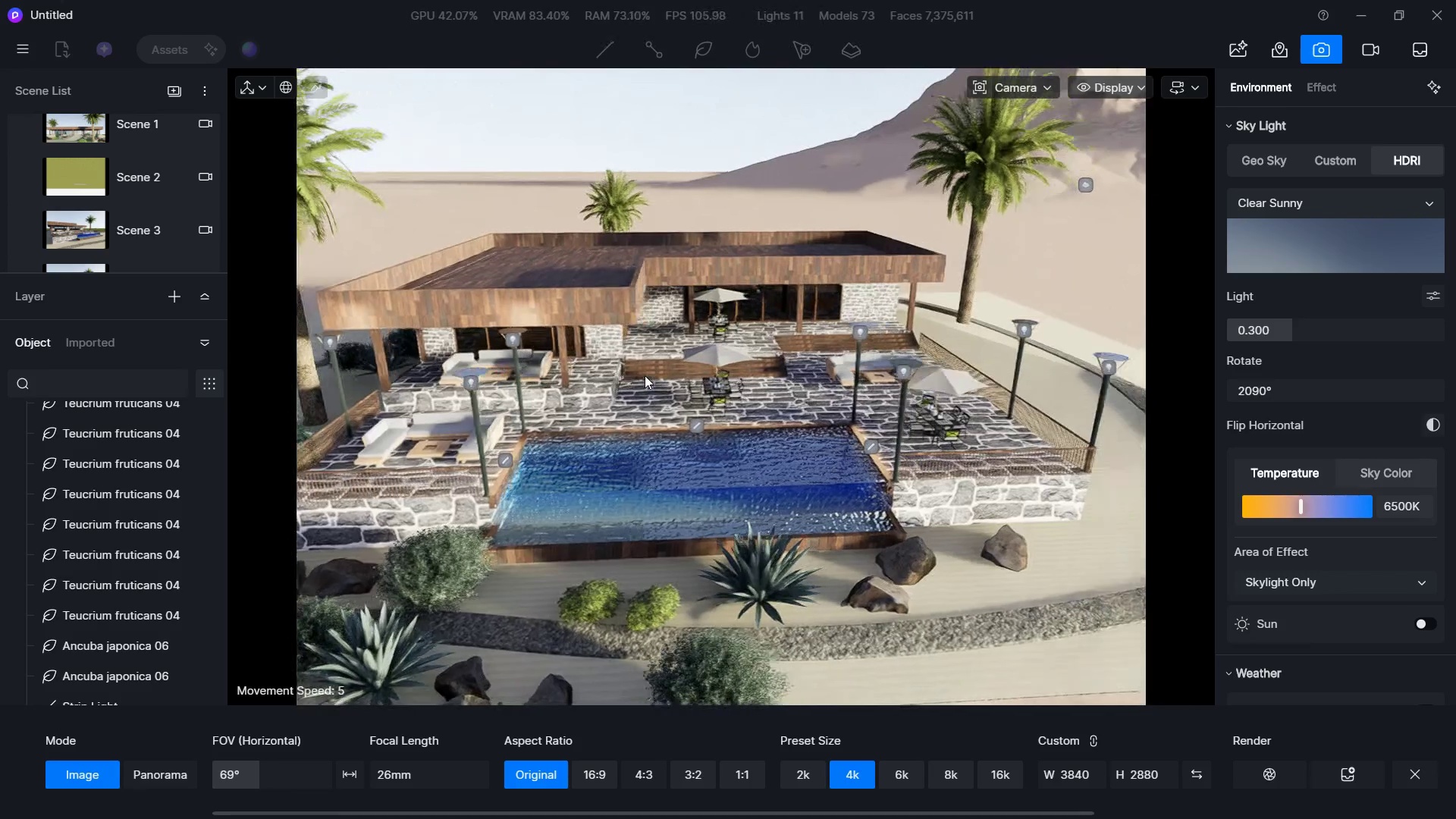 
key(Shift+S)
 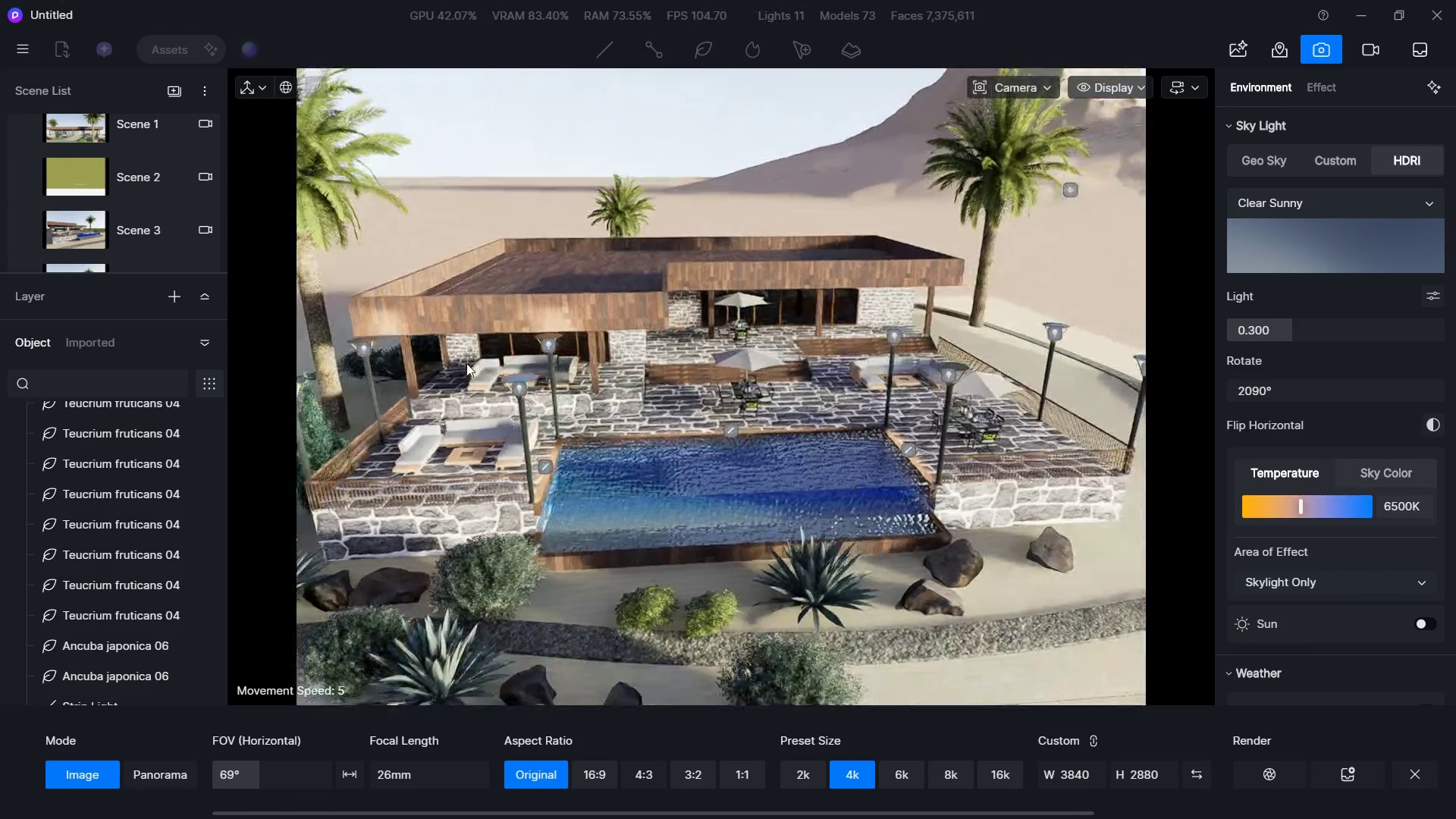 
double_click([647, 374])
 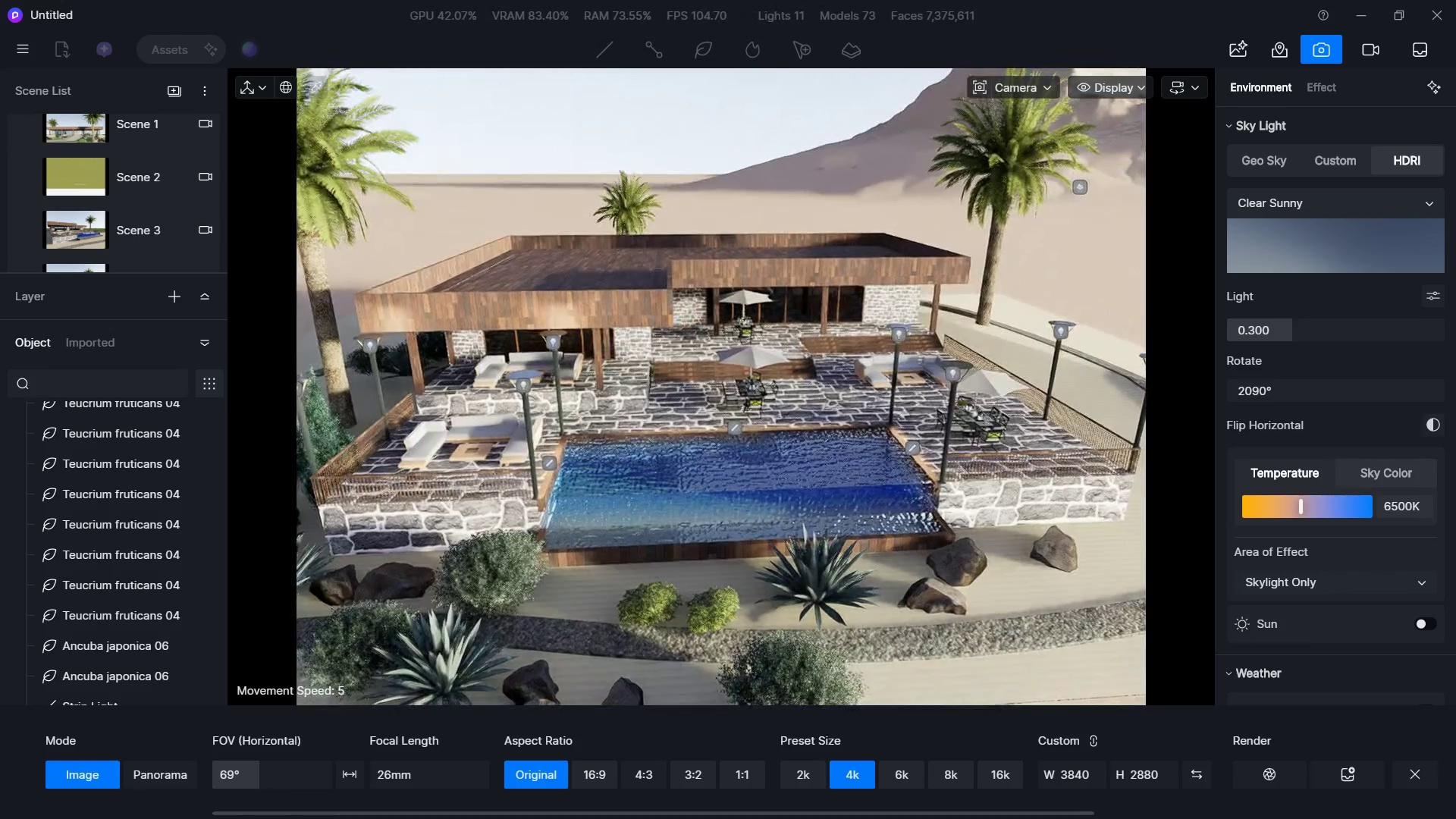 
key(Shift+D)
 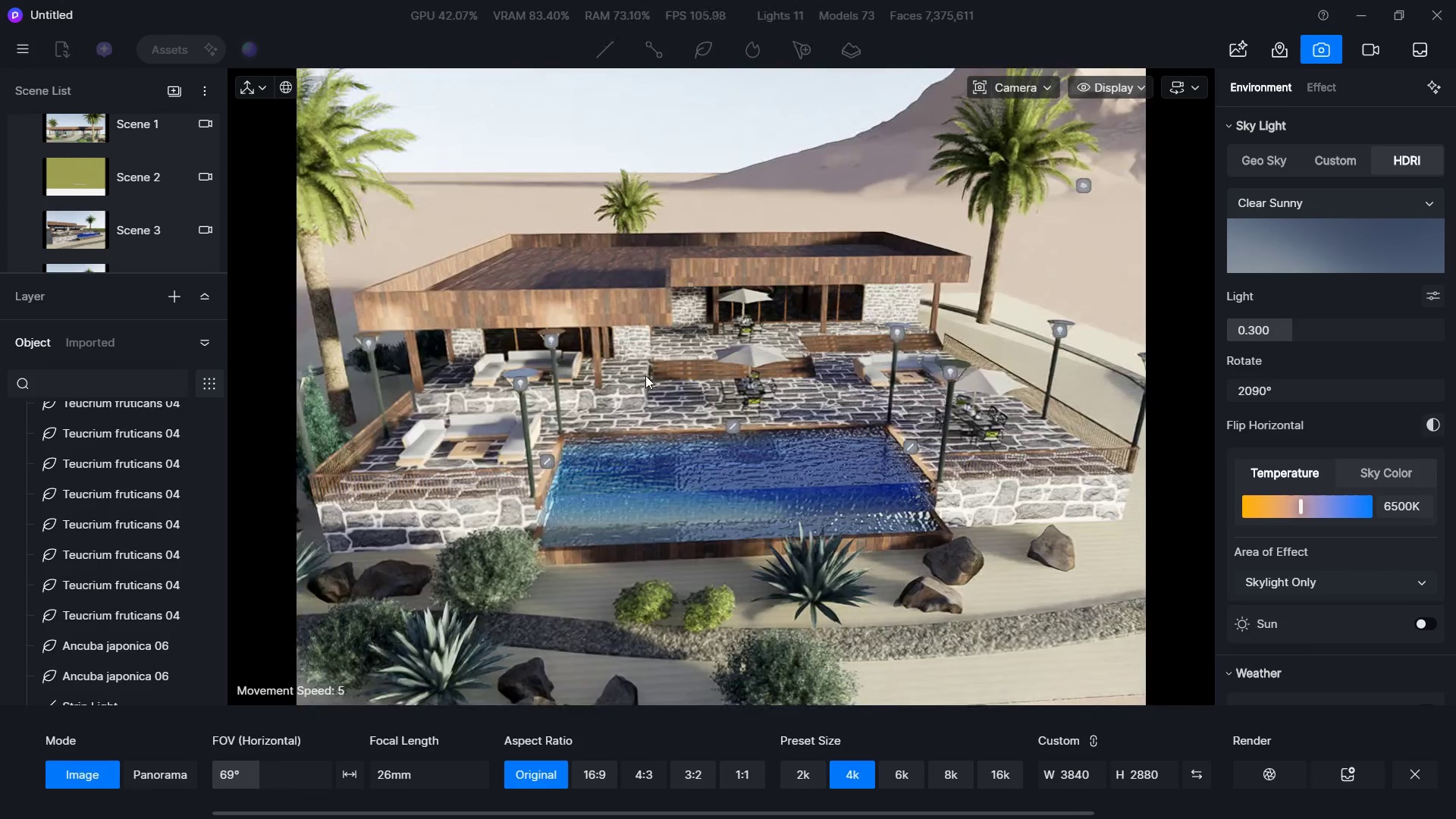 
triple_click([645, 375])
 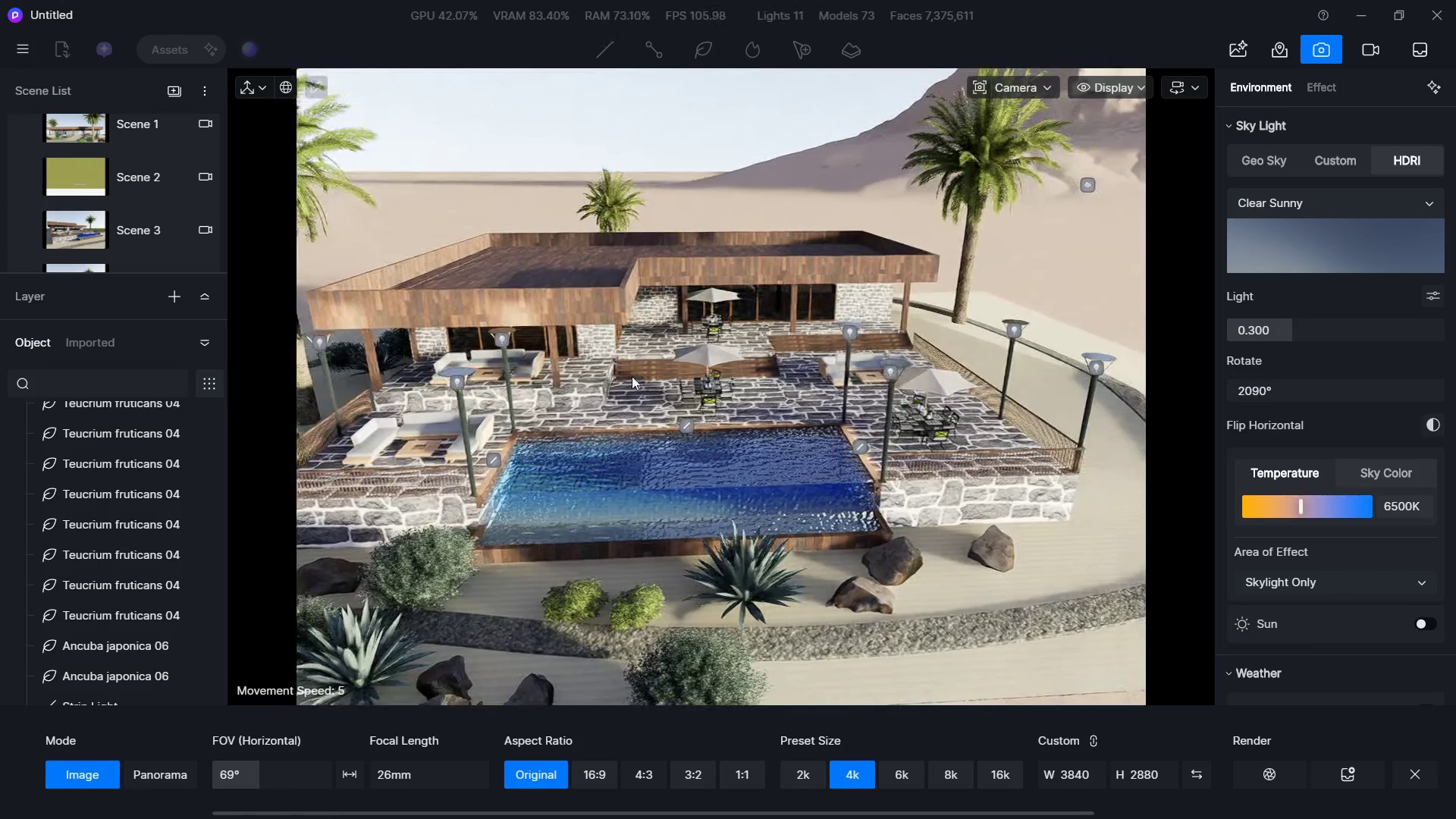 
type(DWDSd)
 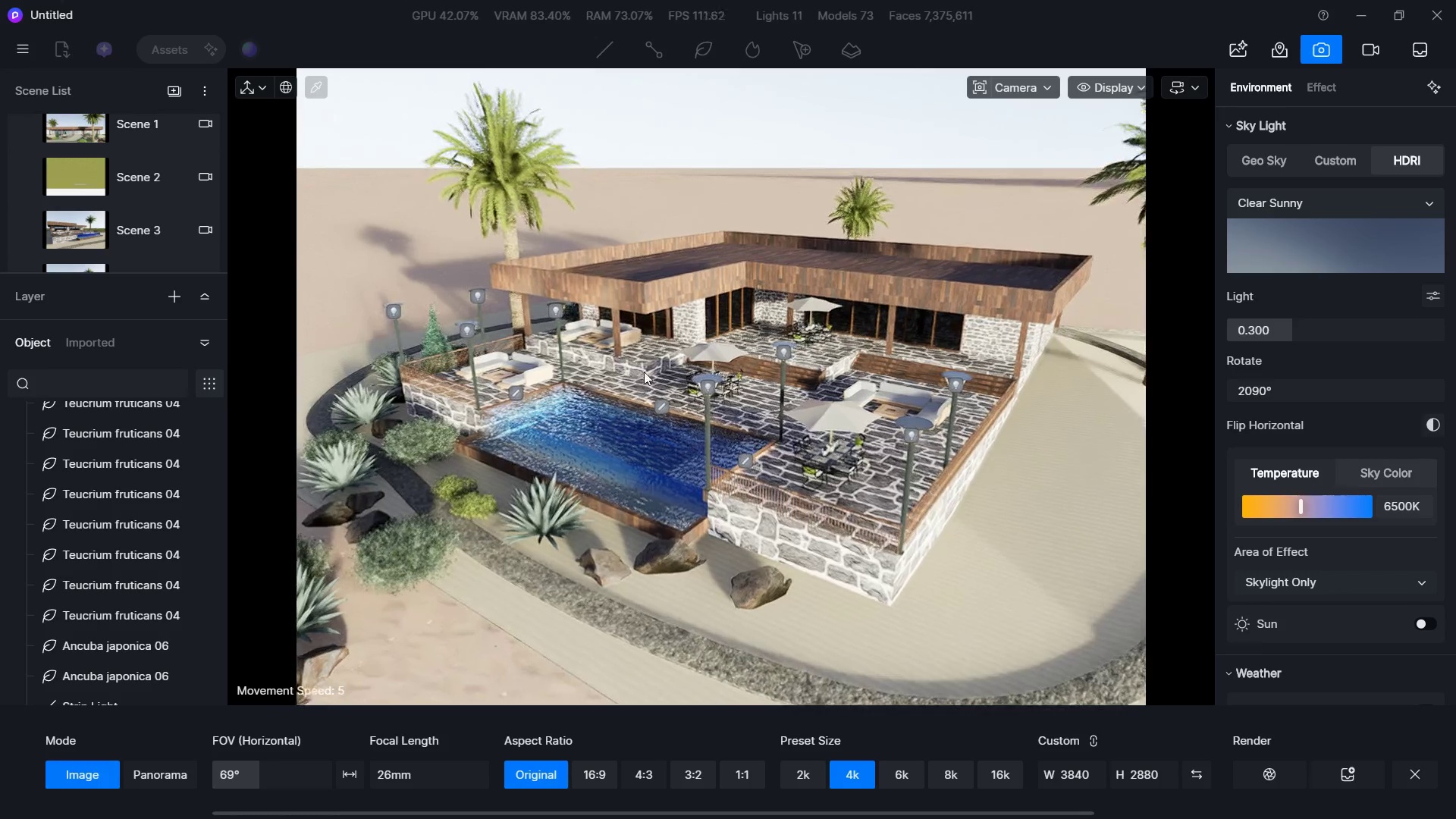 
right_click([644, 375])
 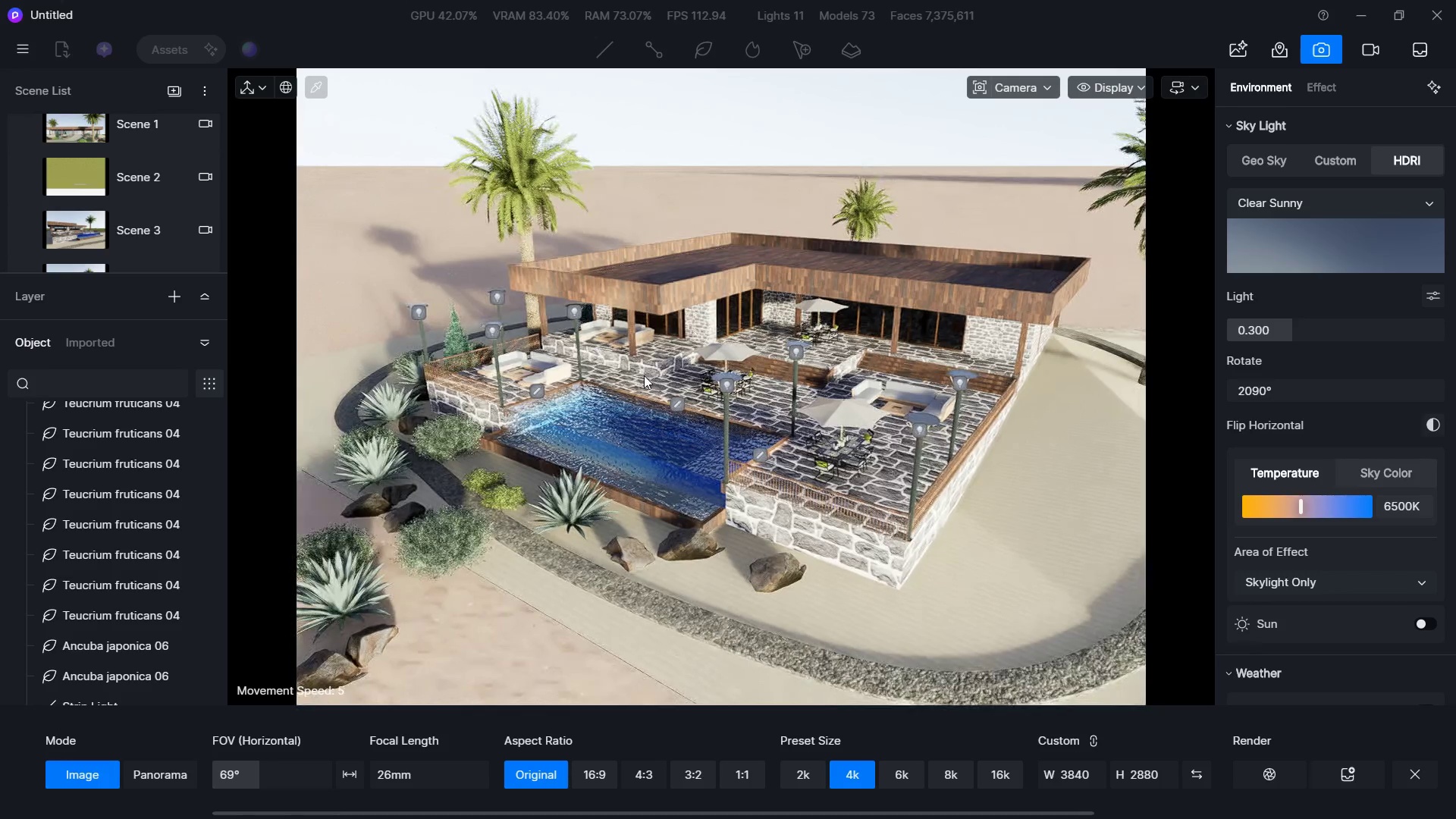 
hold_key(key=W, duration=0.52)
 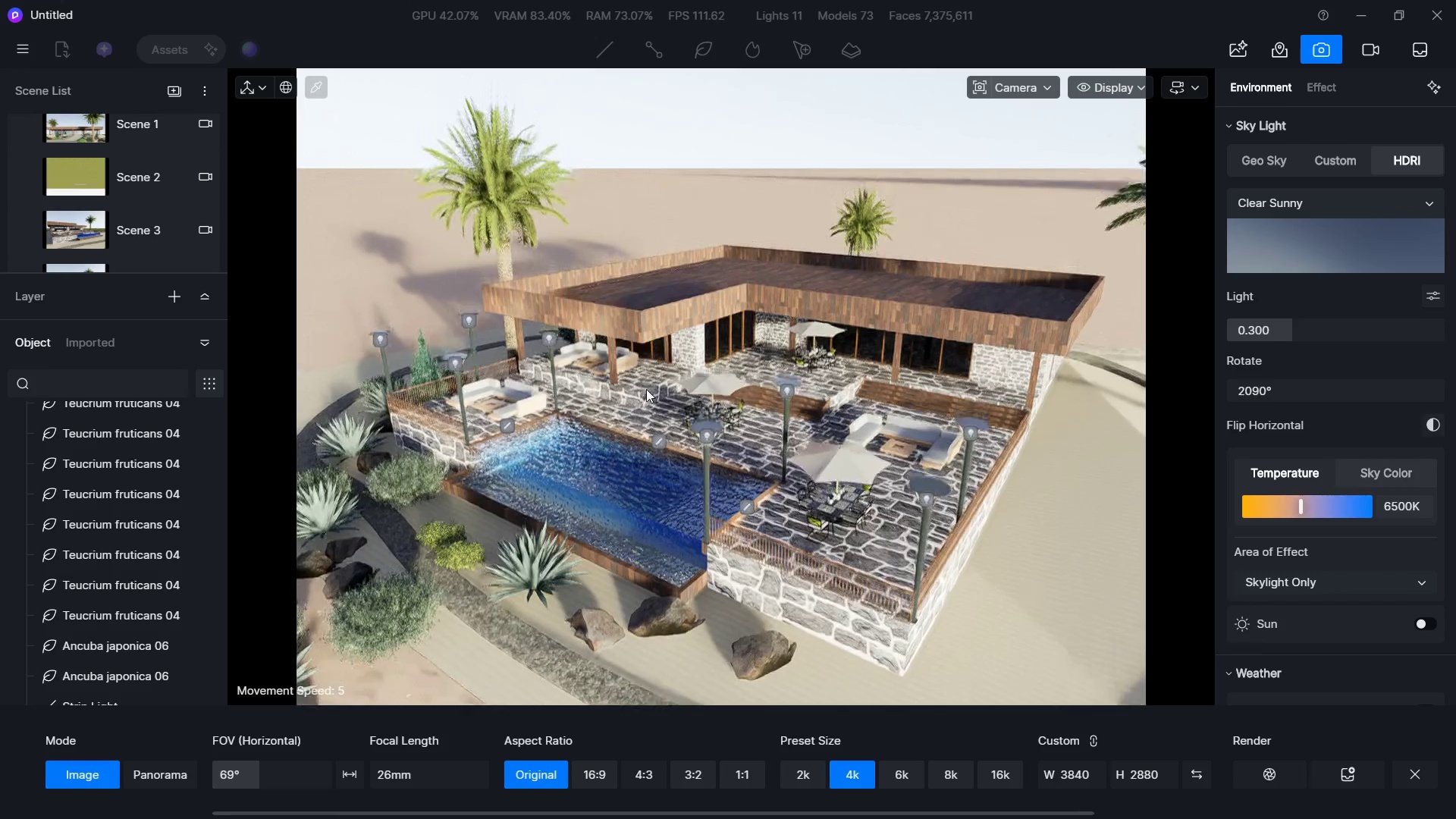 
hold_key(key=ShiftLeft, duration=1.06)
 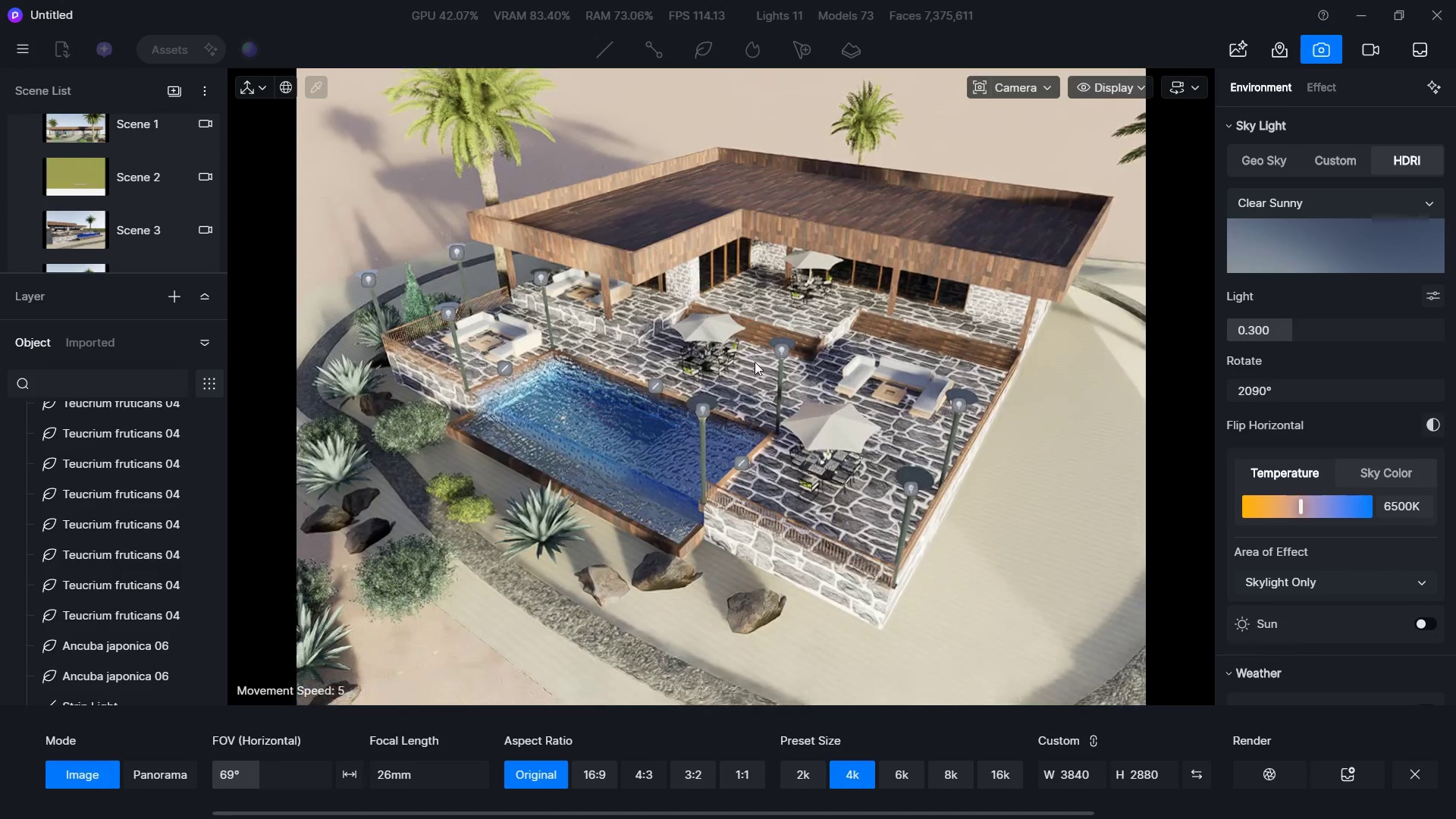 
hold_key(key=Q, duration=0.69)
 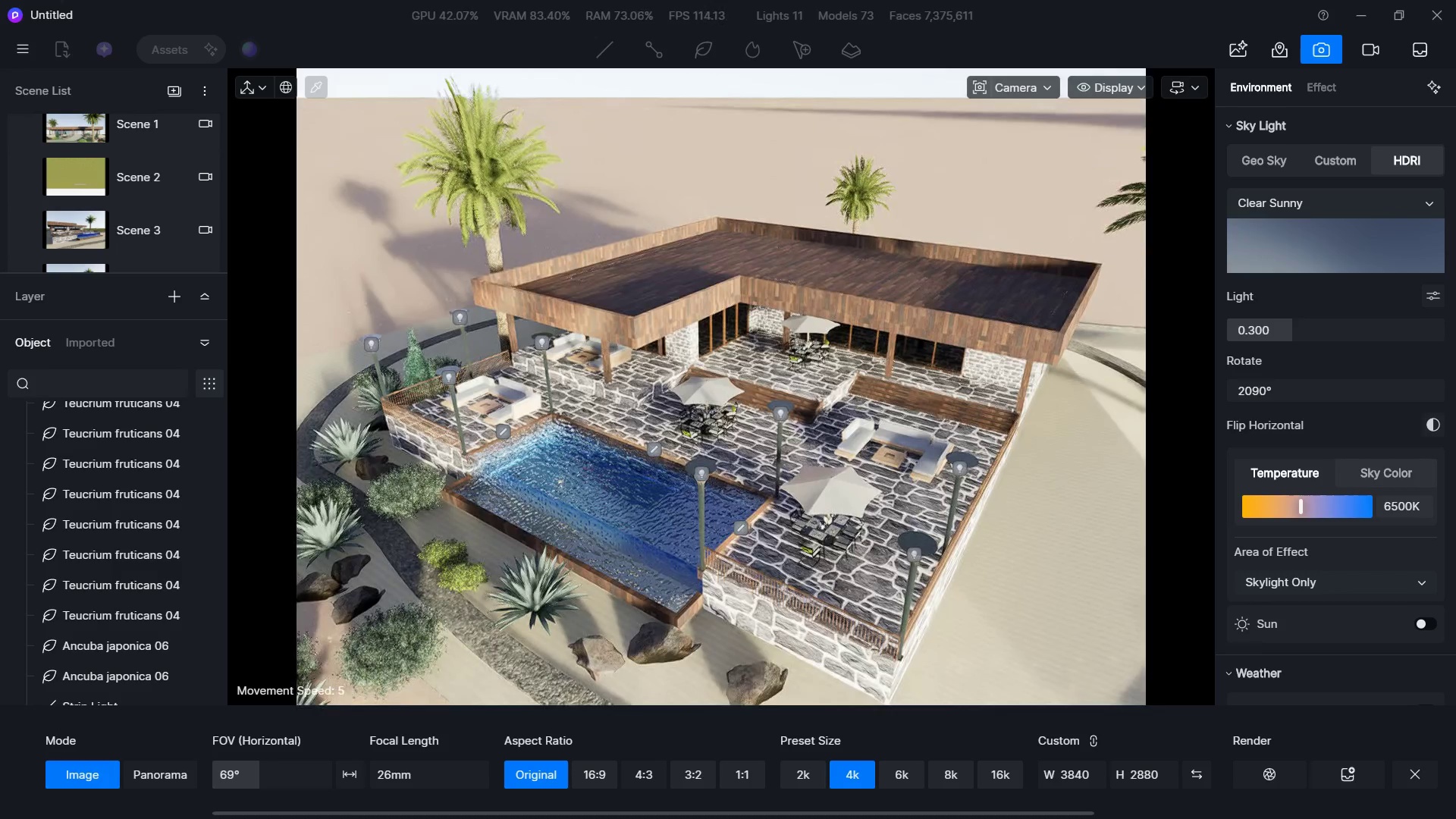 
triple_click([755, 362])
 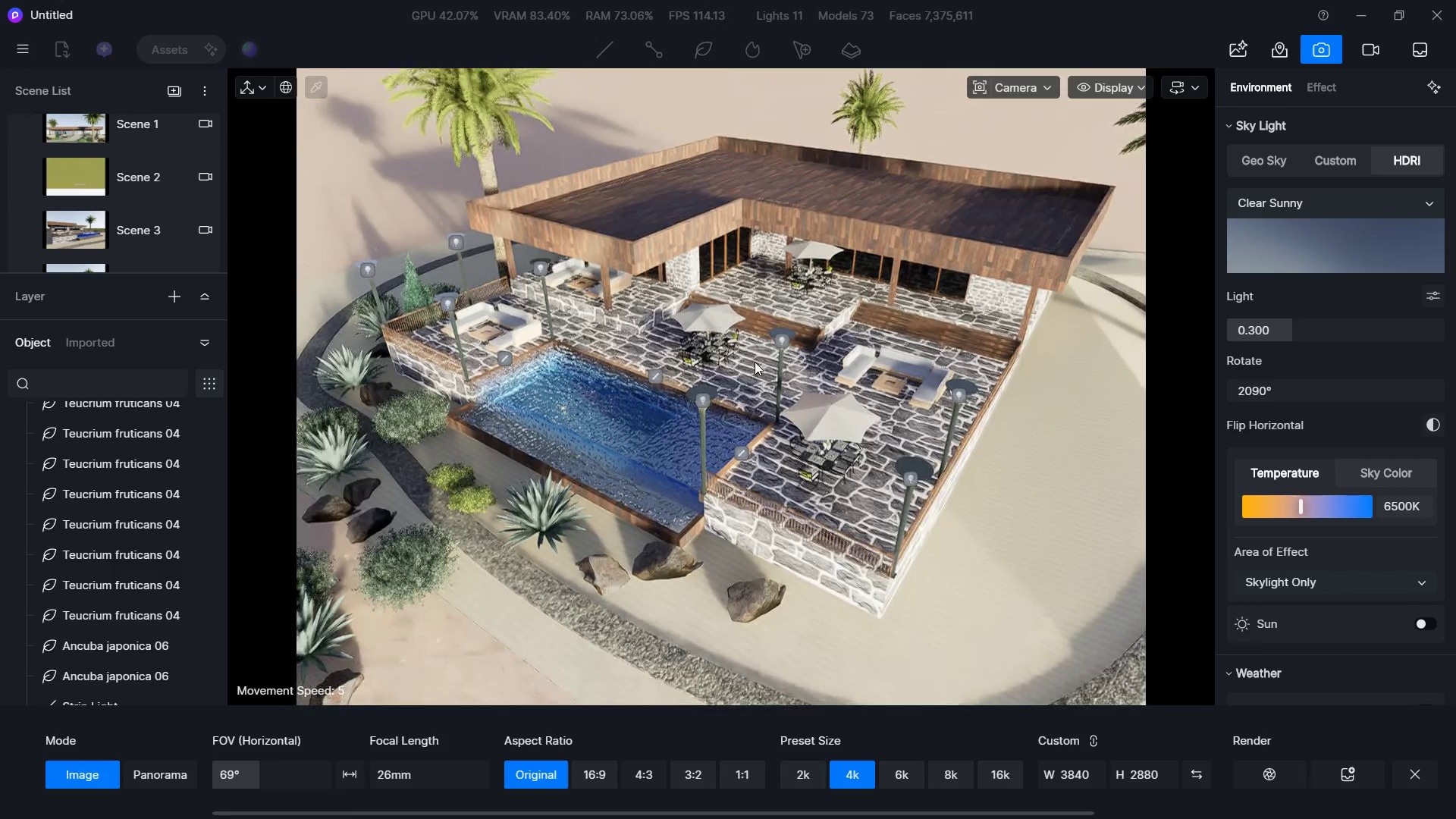 
key(Shift+S)
 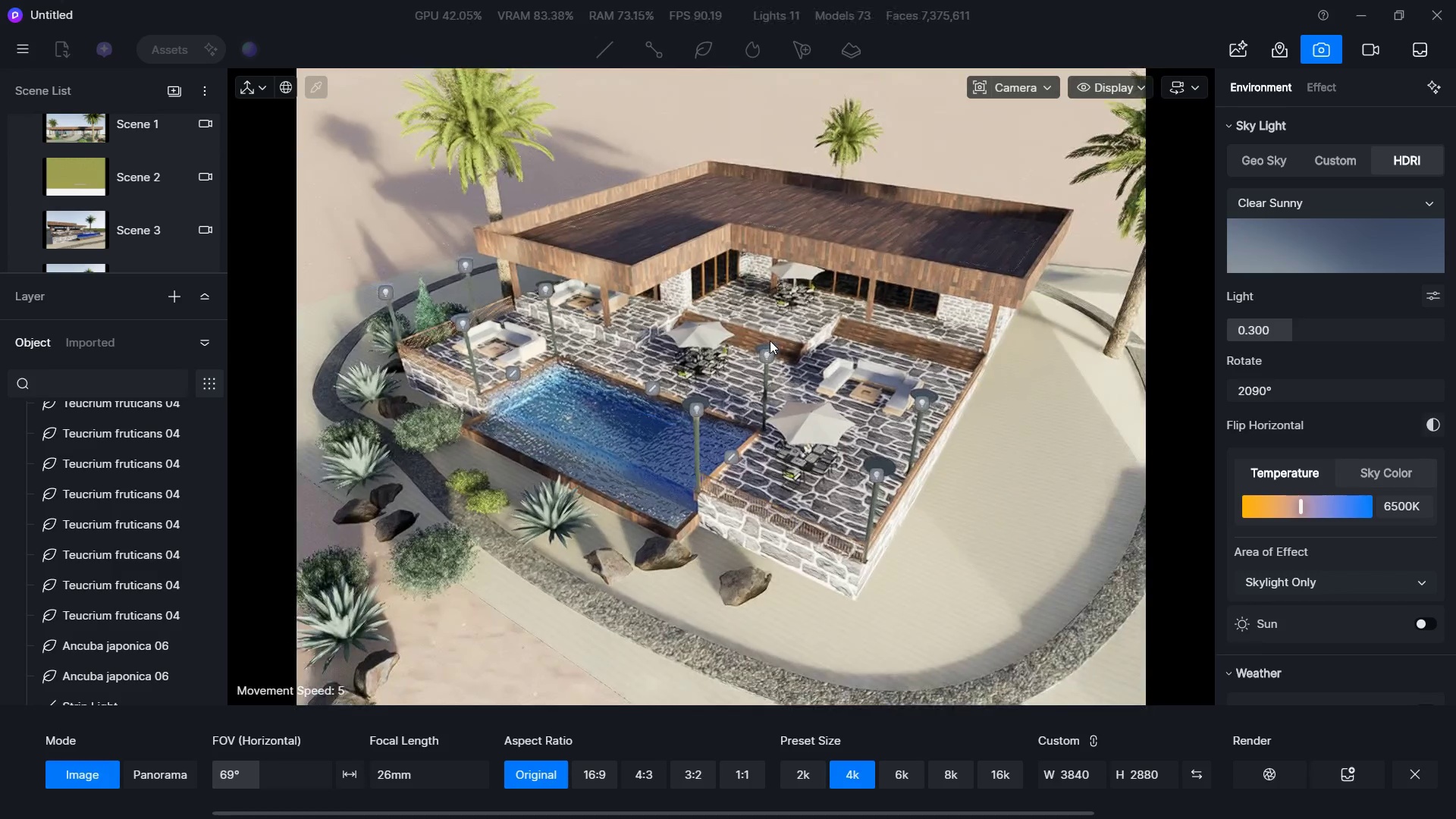 
triple_click([770, 340])
 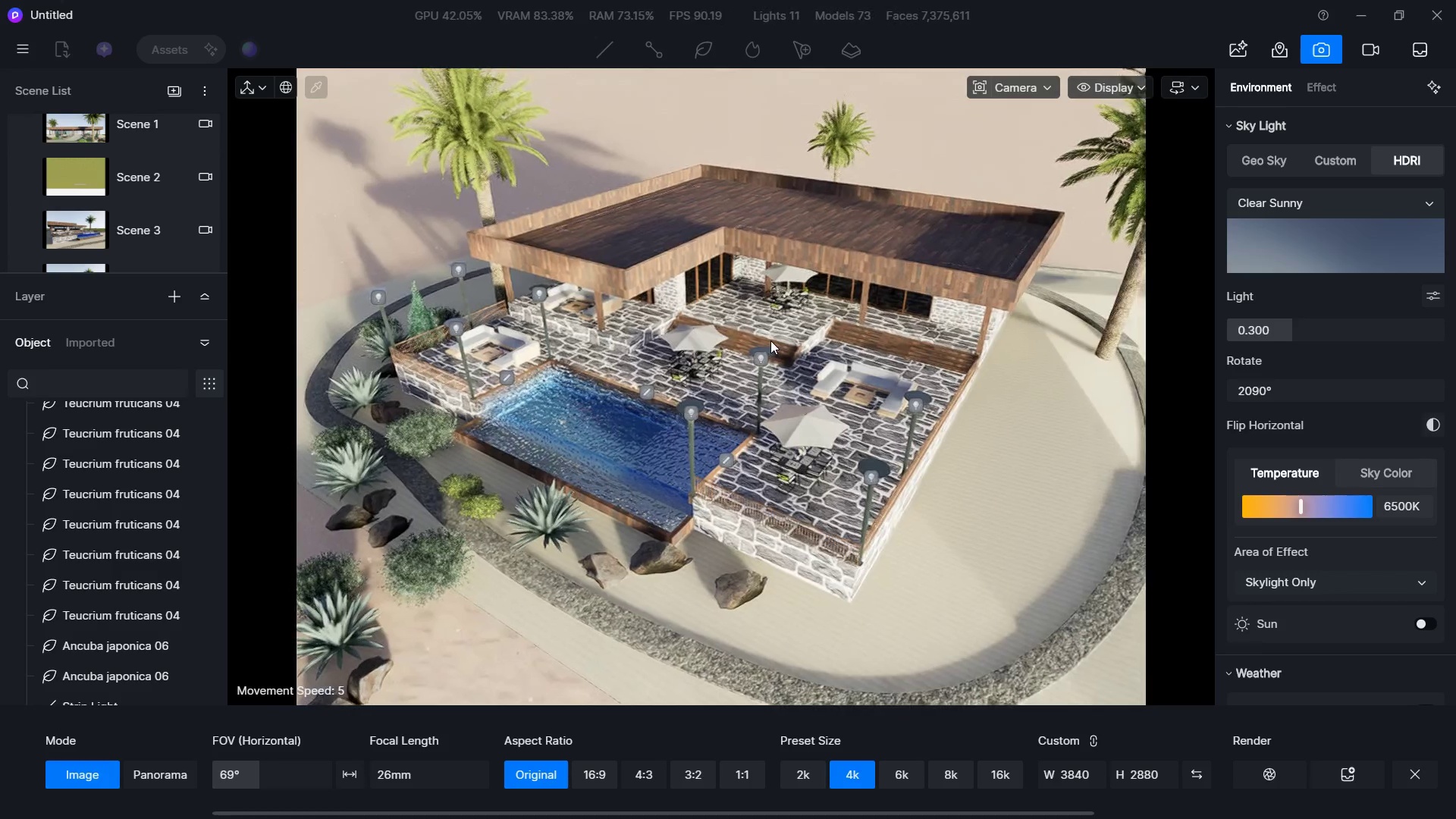 
triple_click([770, 340])
 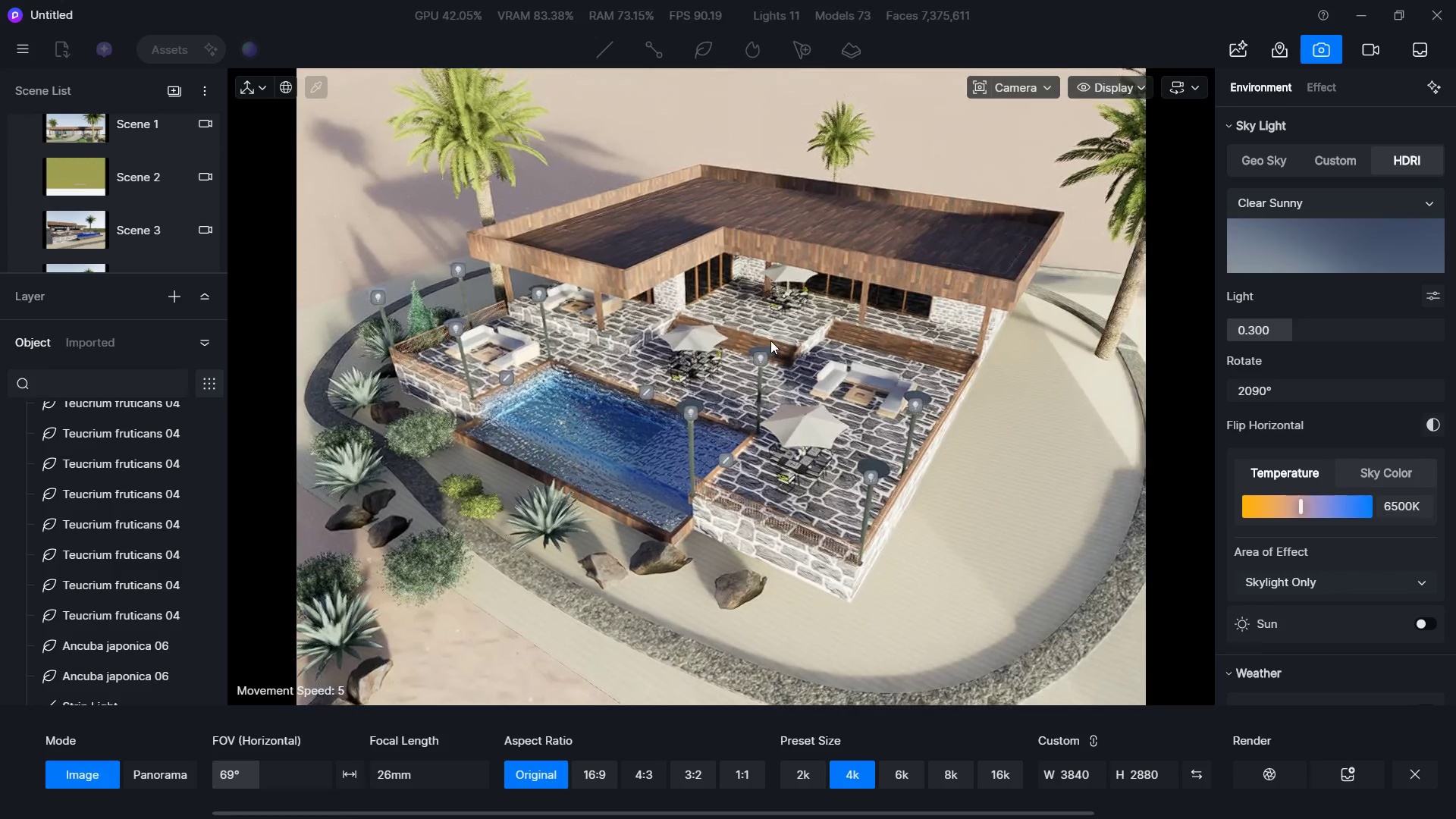 
key(Shift+A)
 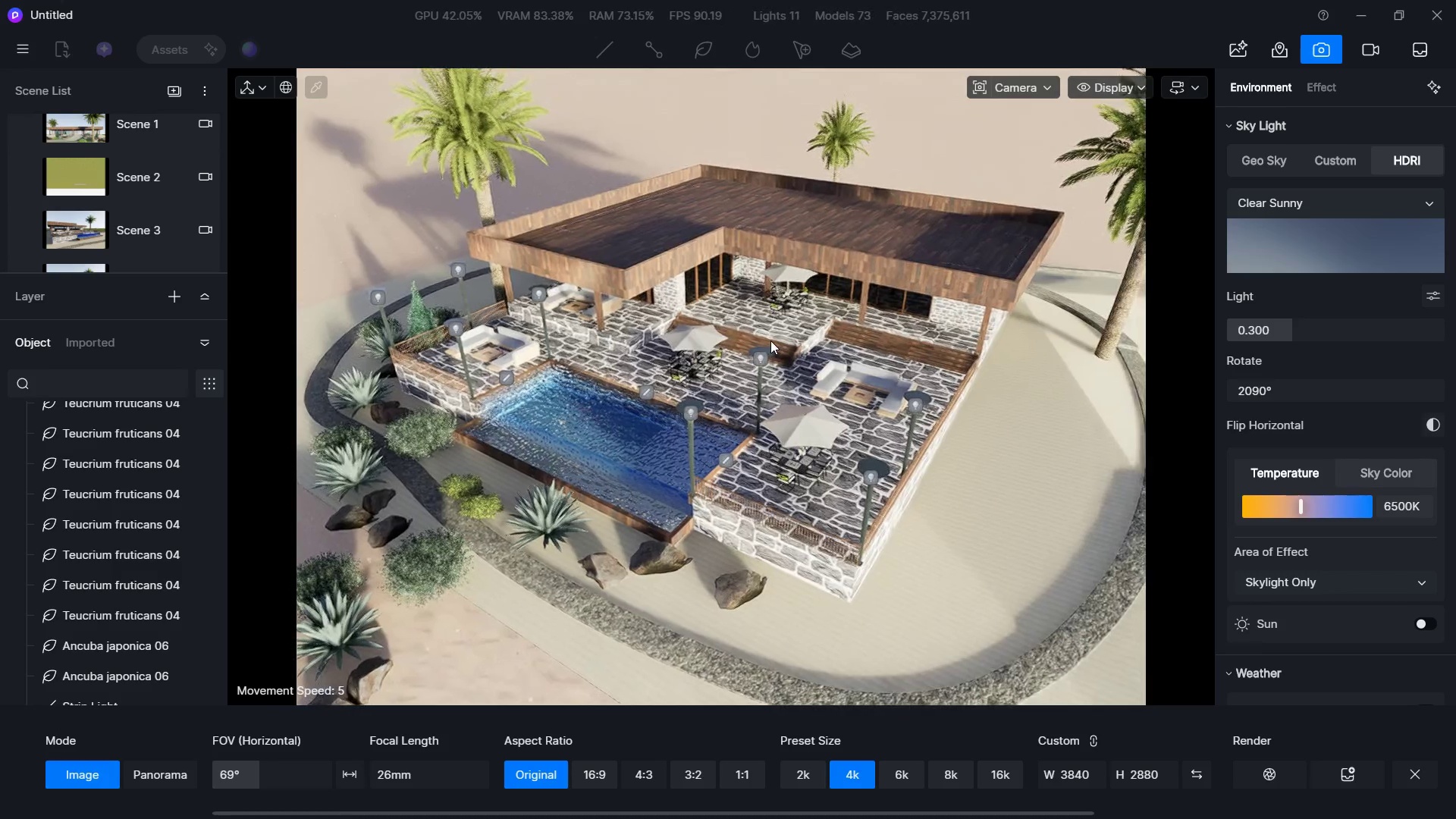 
triple_click([770, 340])
 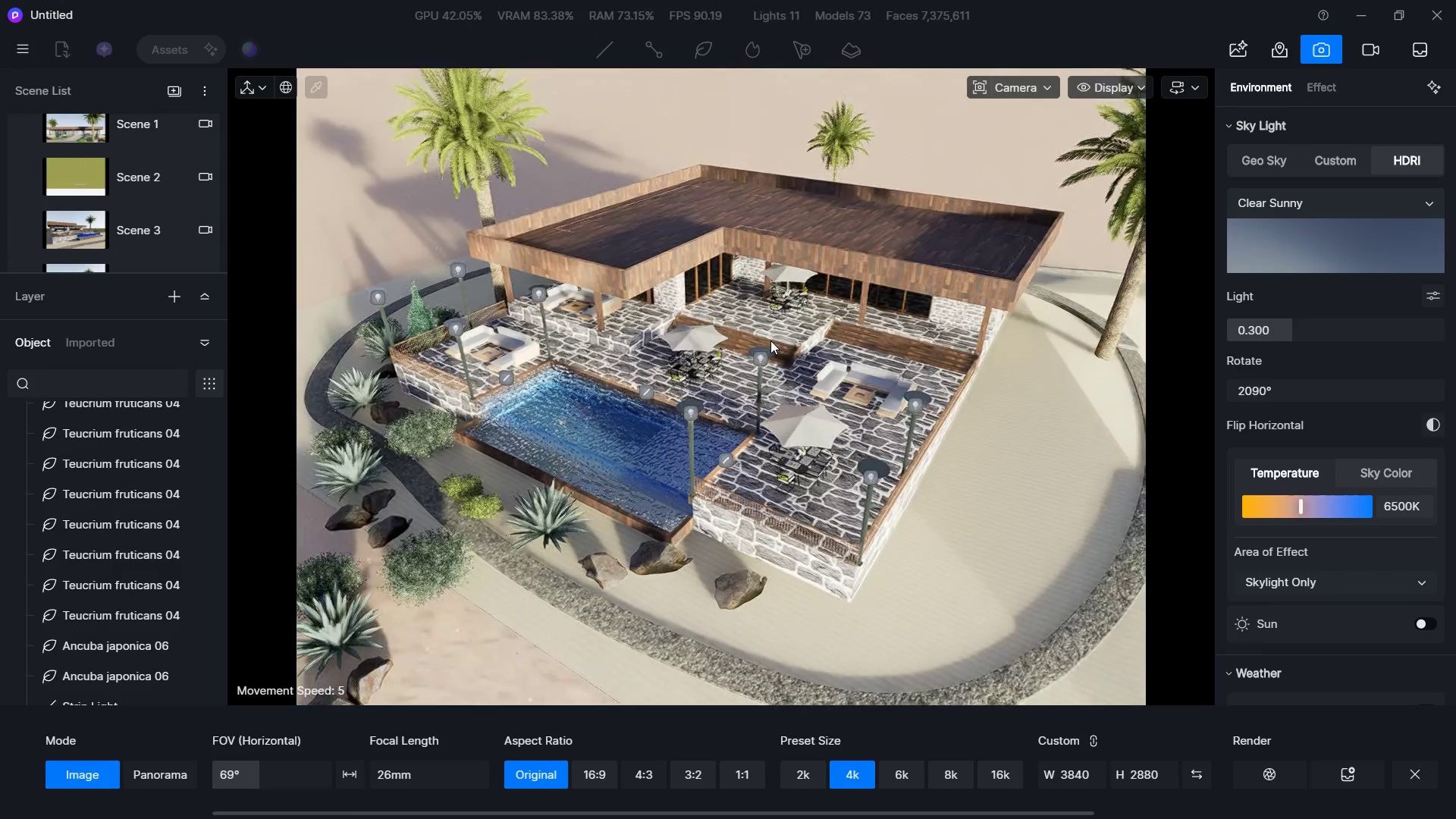 
triple_click([770, 340])
 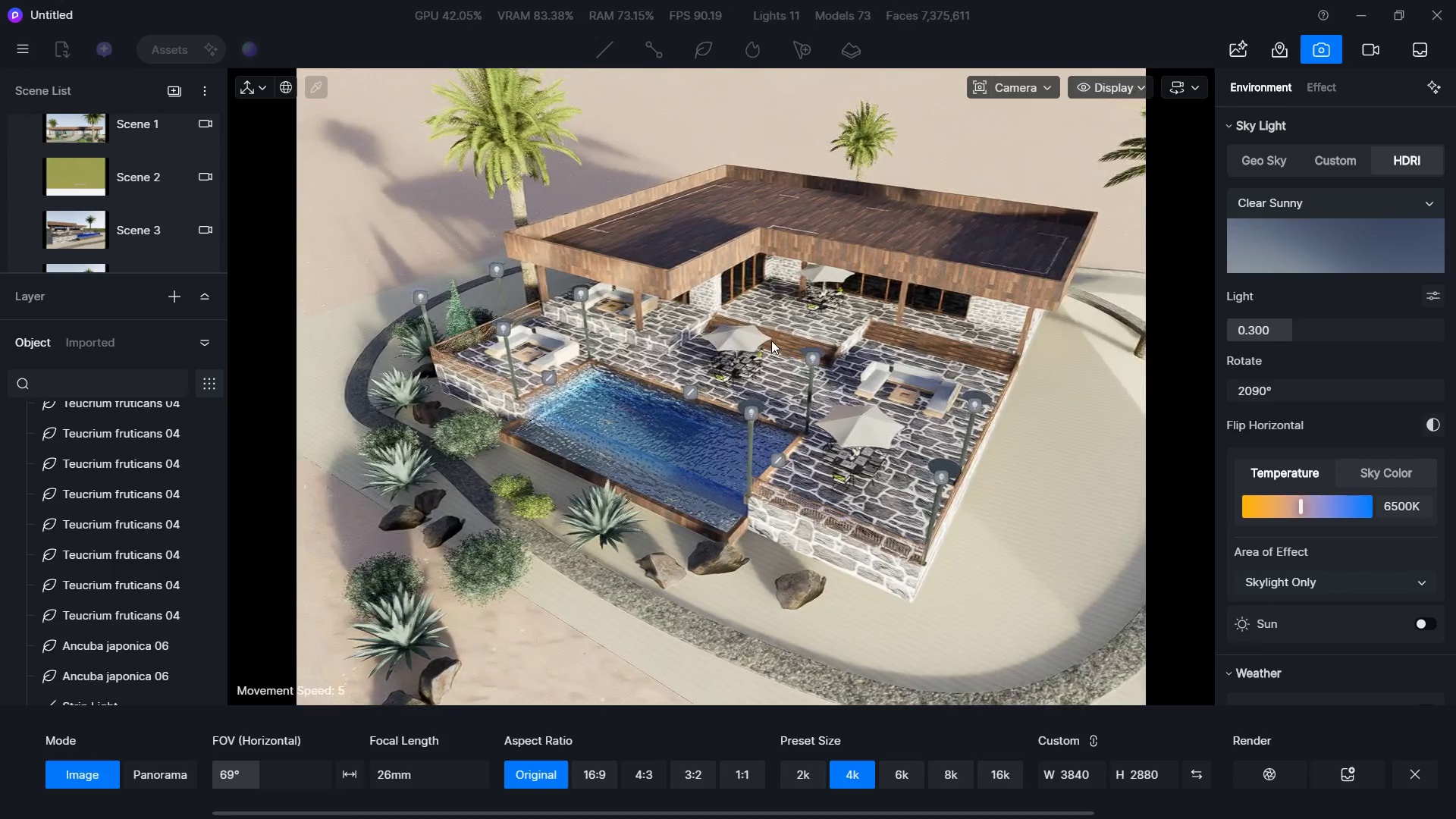 
key(W)
 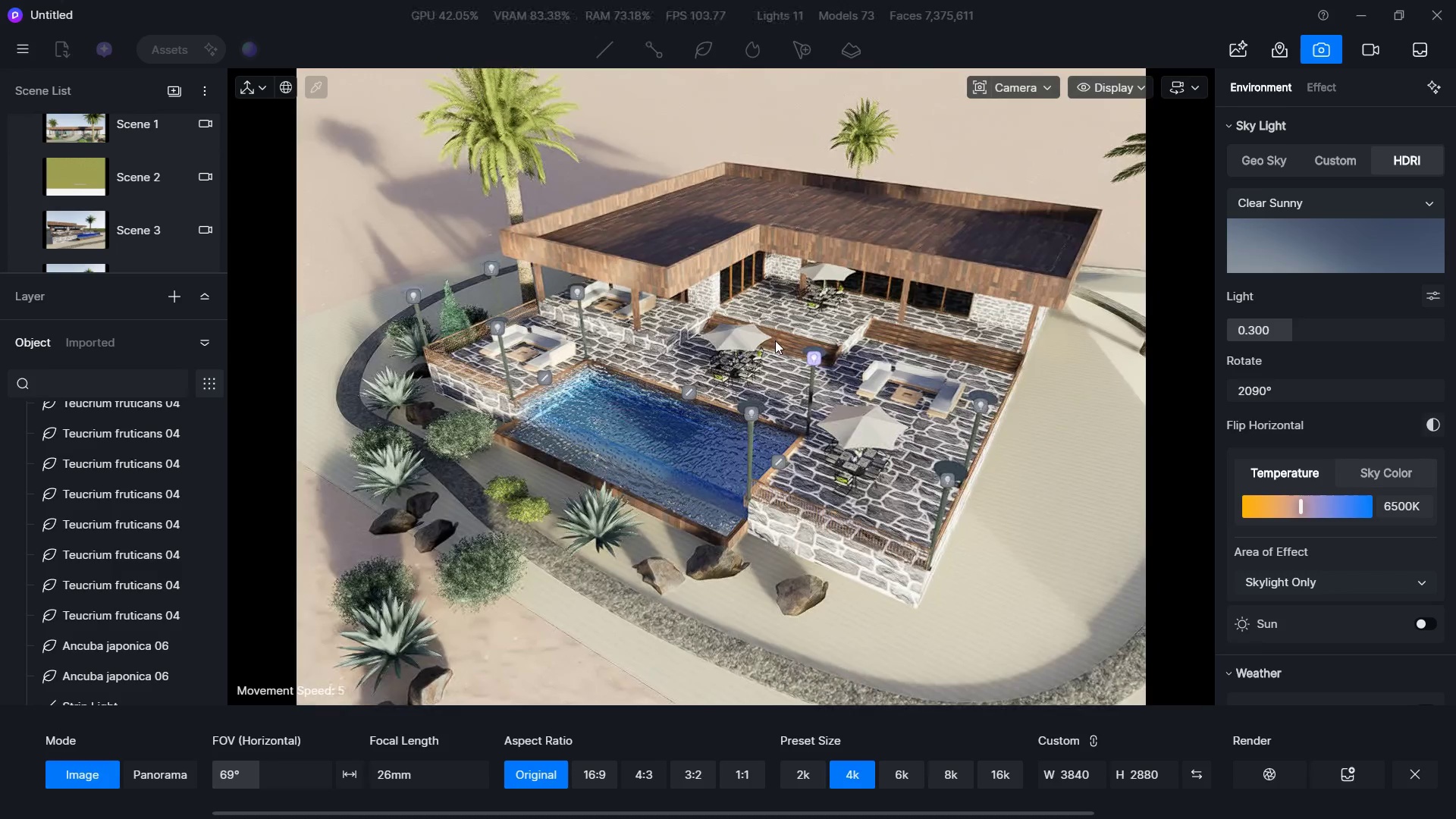 
triple_click([773, 340])
 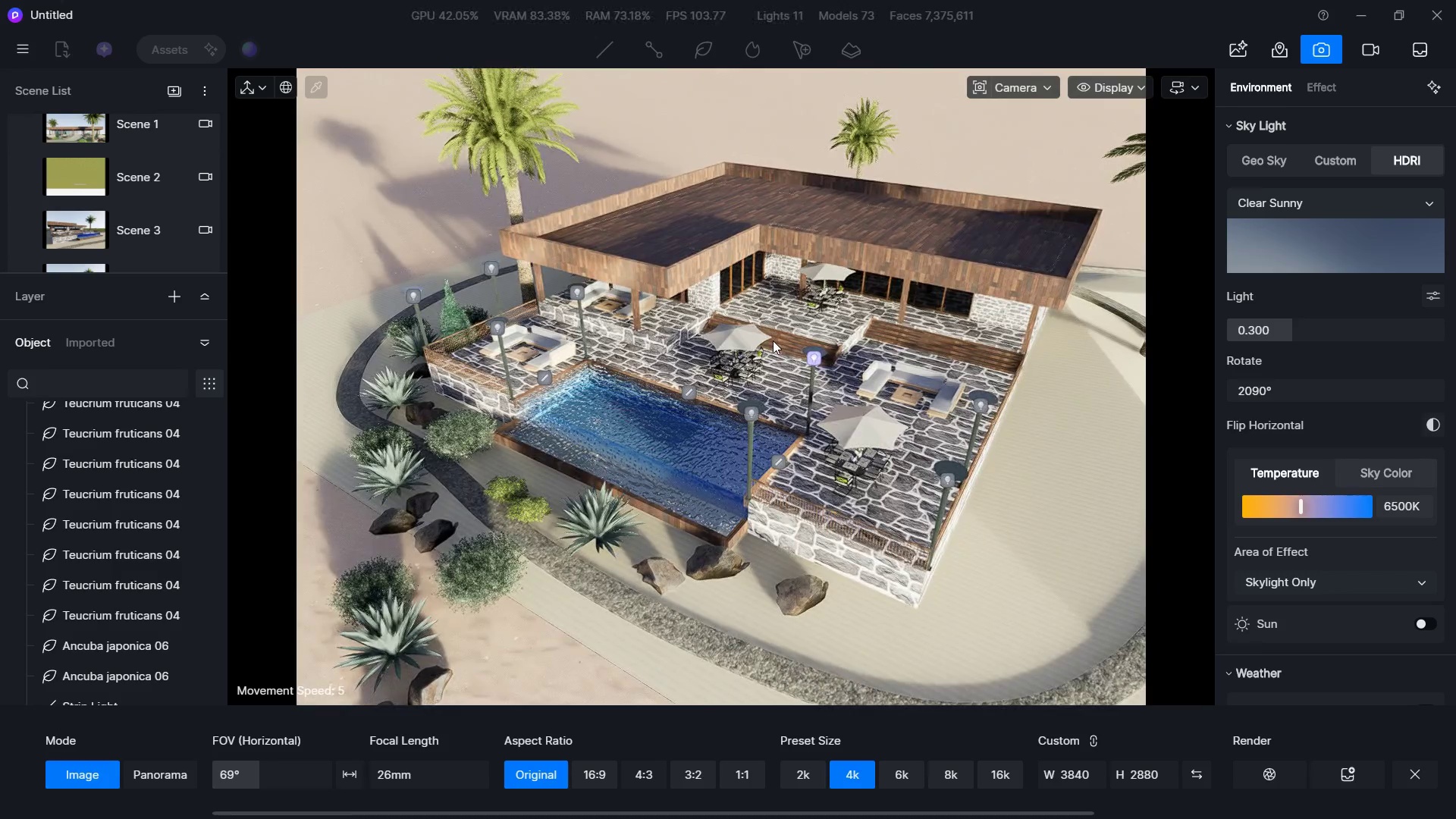 
key(D)
 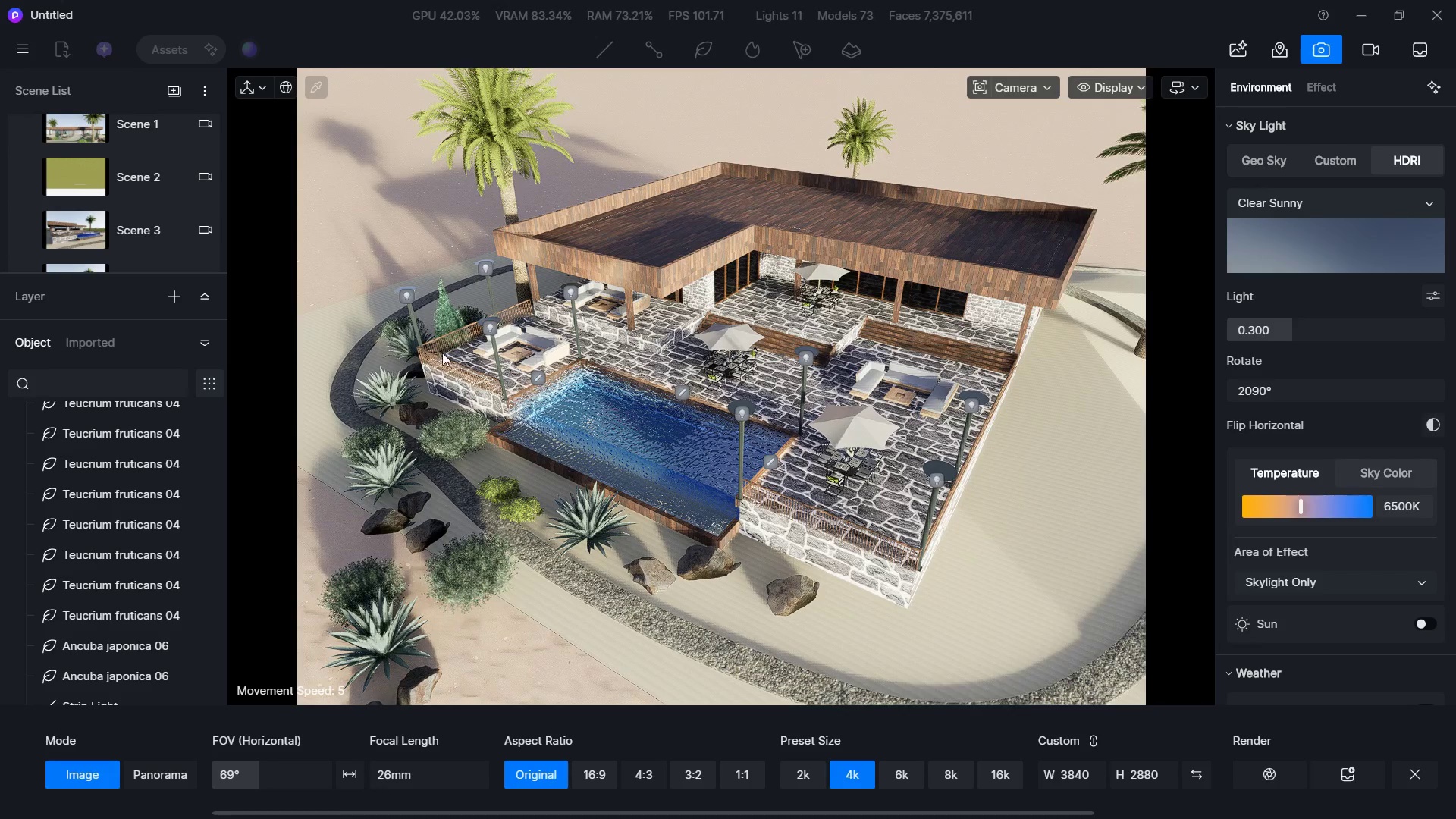 
hold_key(key=A, duration=2.14)
 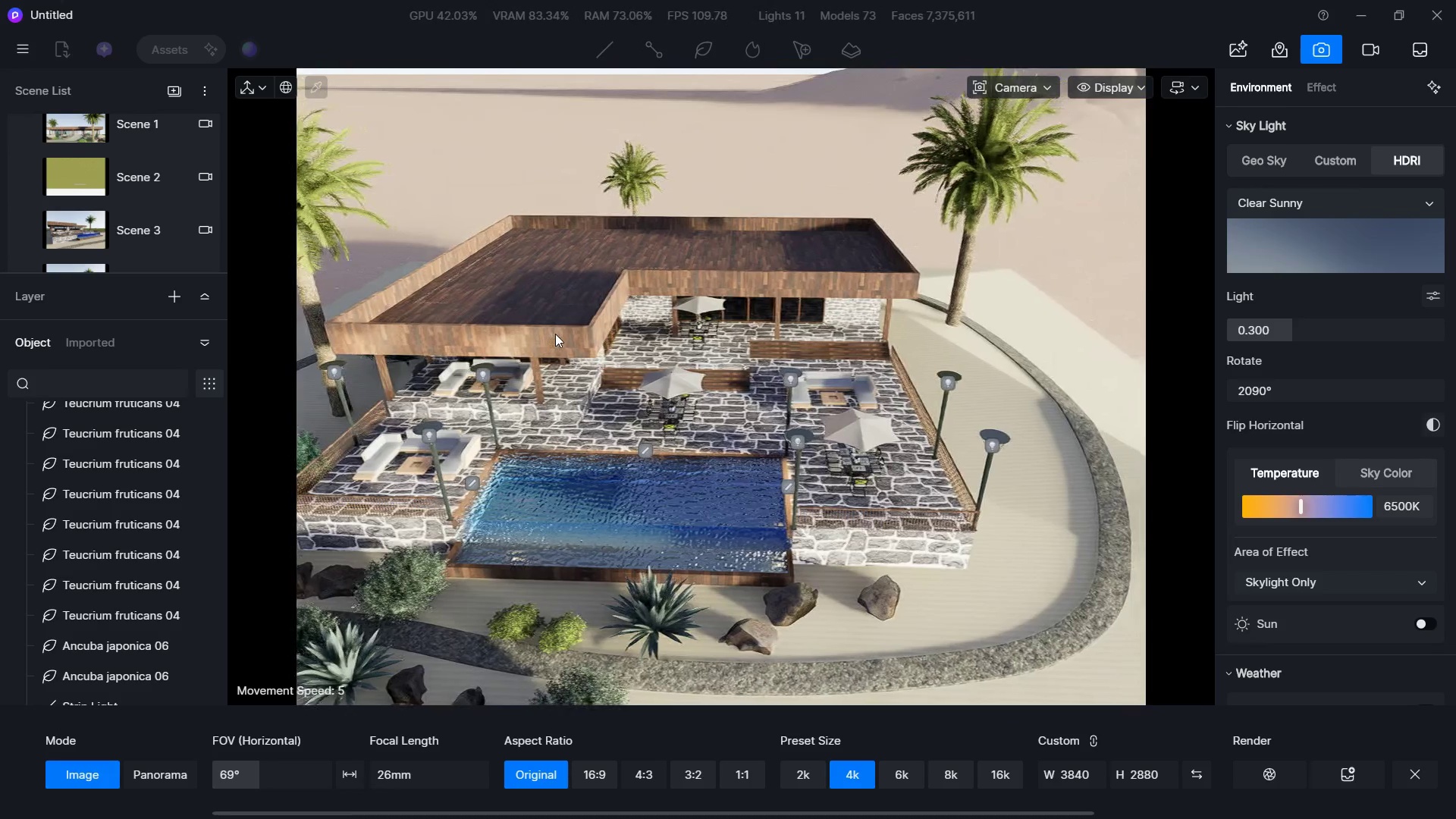 
hold_key(key=ShiftLeft, duration=0.34)
 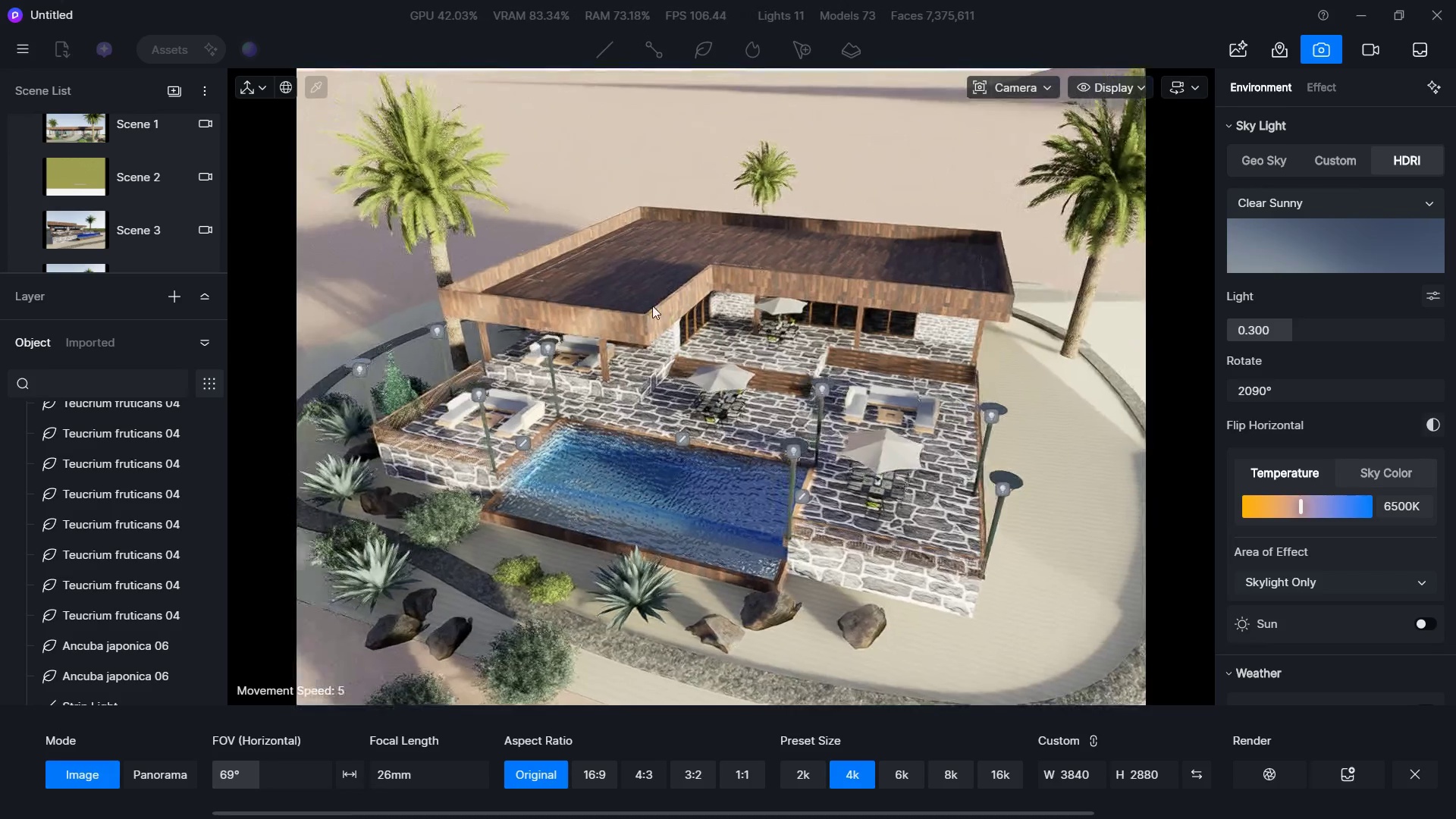 
hold_key(key=ShiftLeft, duration=0.36)
 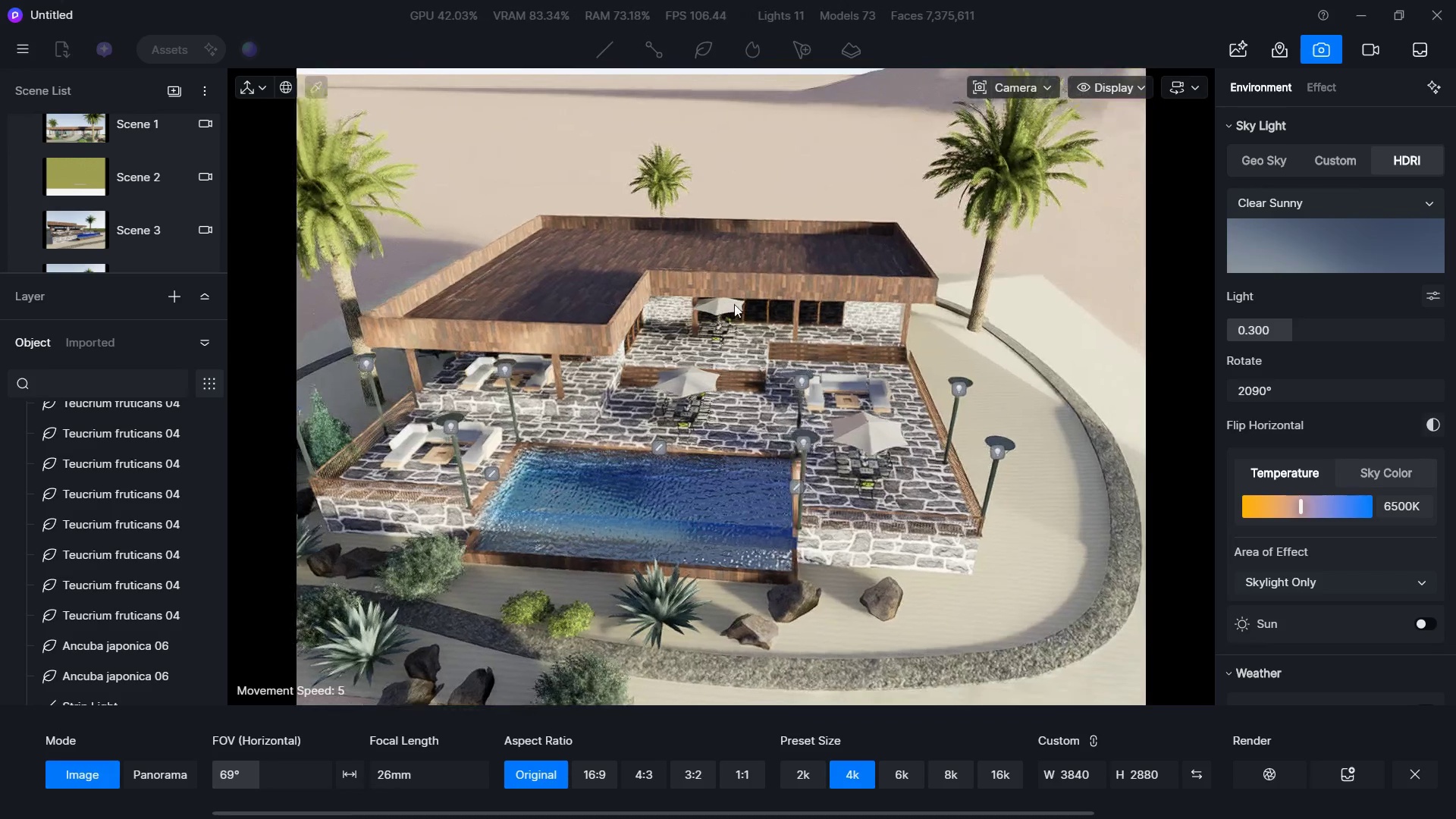 
key(W)
 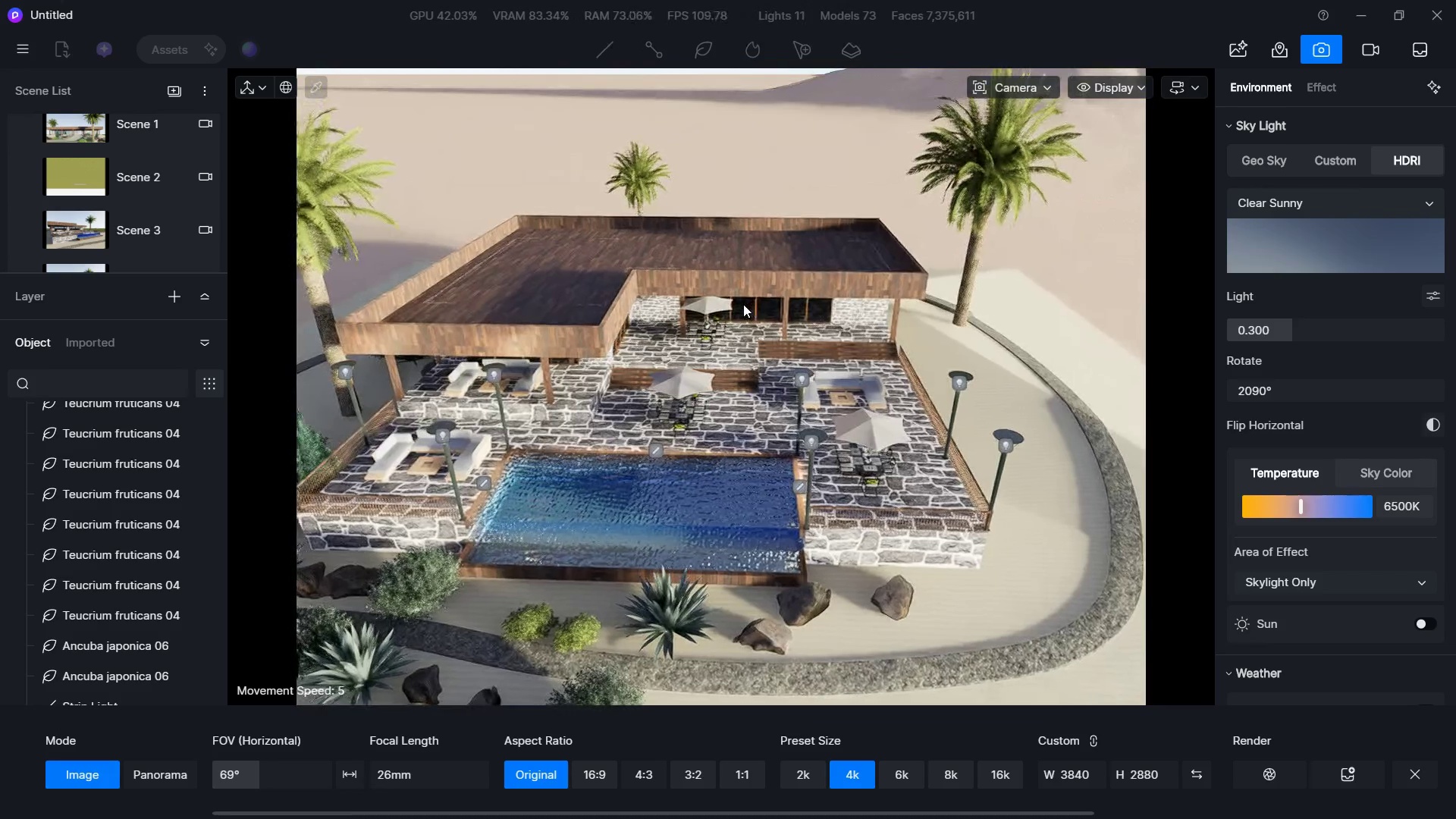 
hold_key(key=D, duration=0.39)
 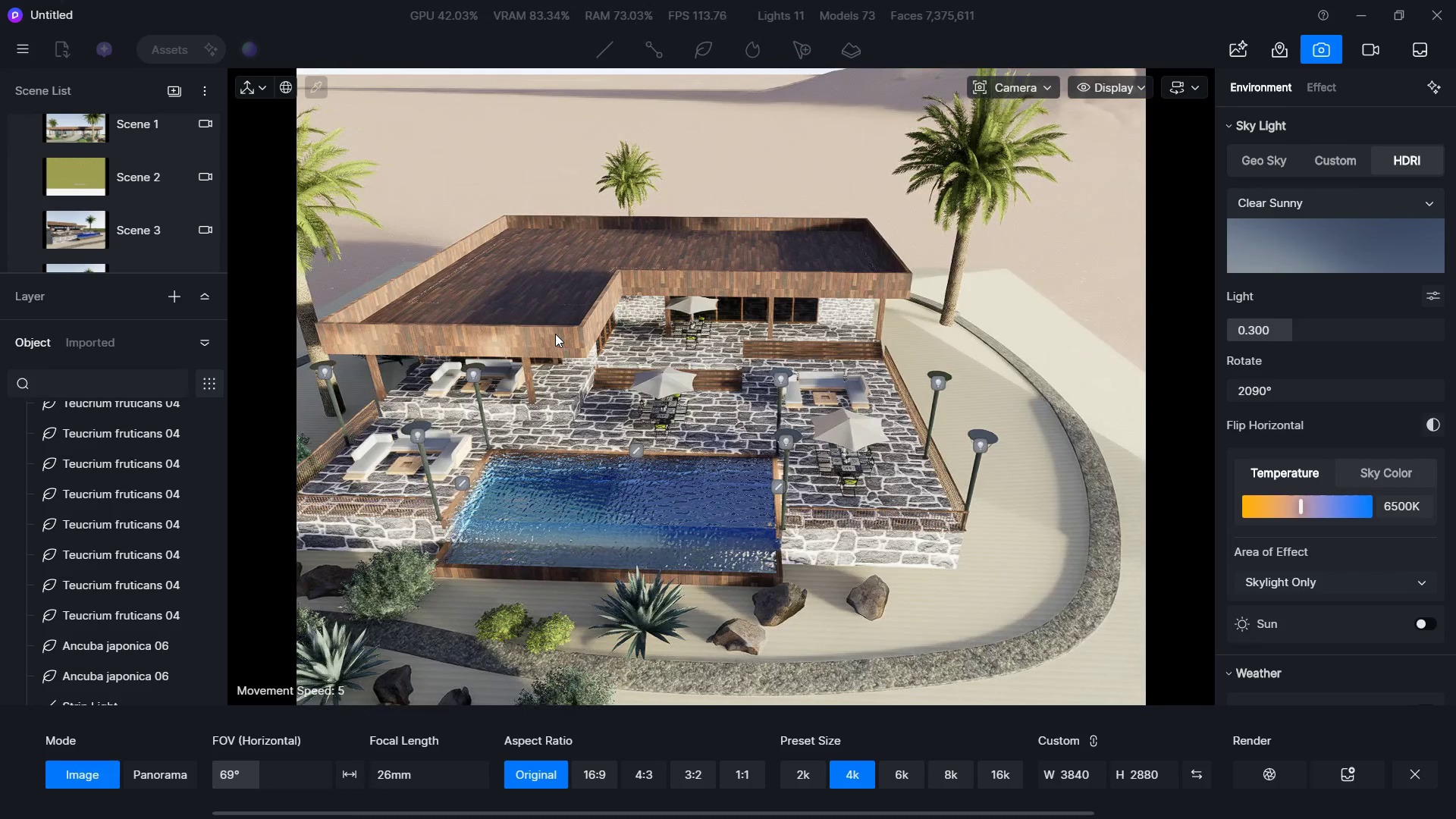 
double_click([555, 334])
 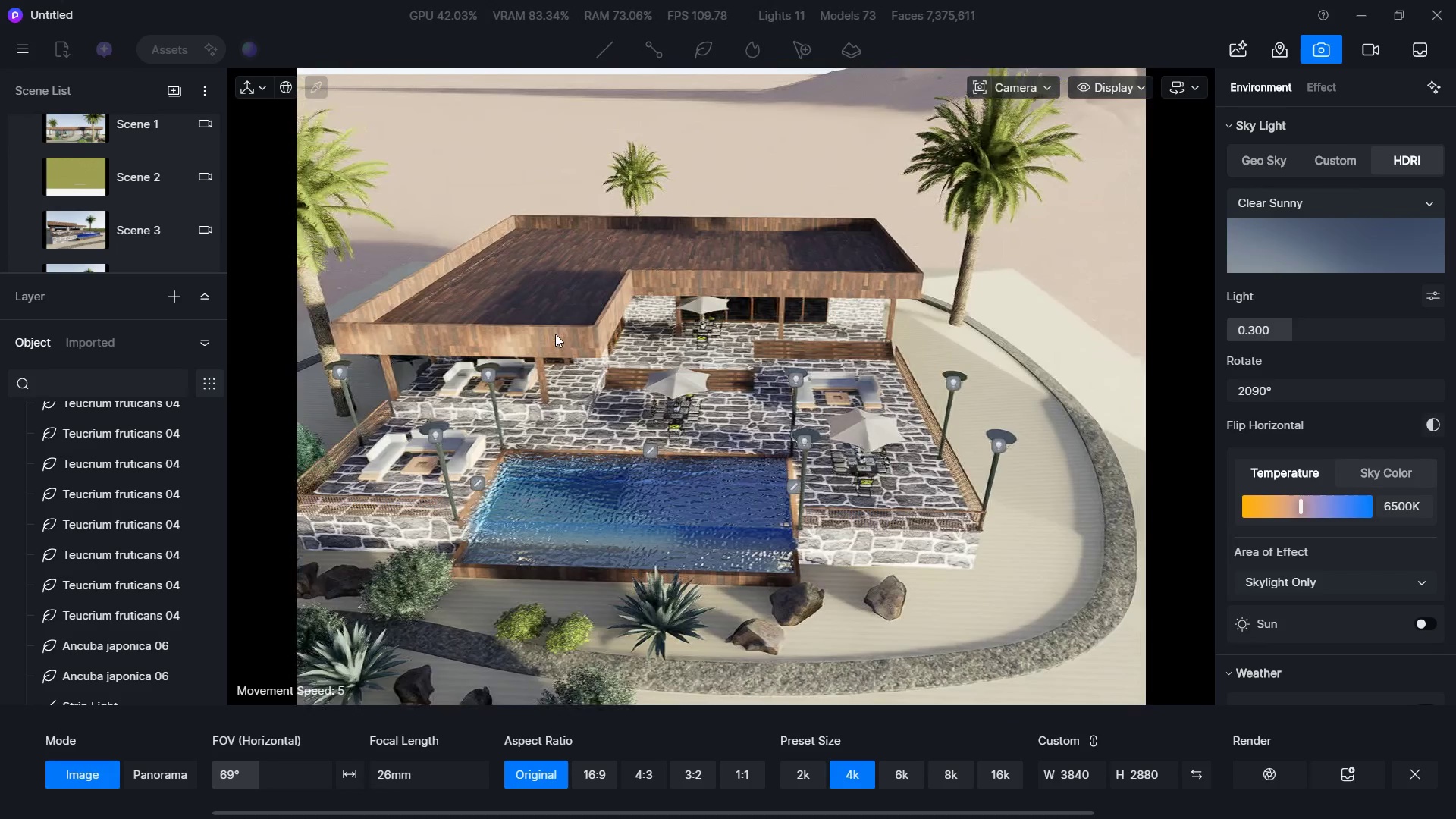 
triple_click([555, 334])
 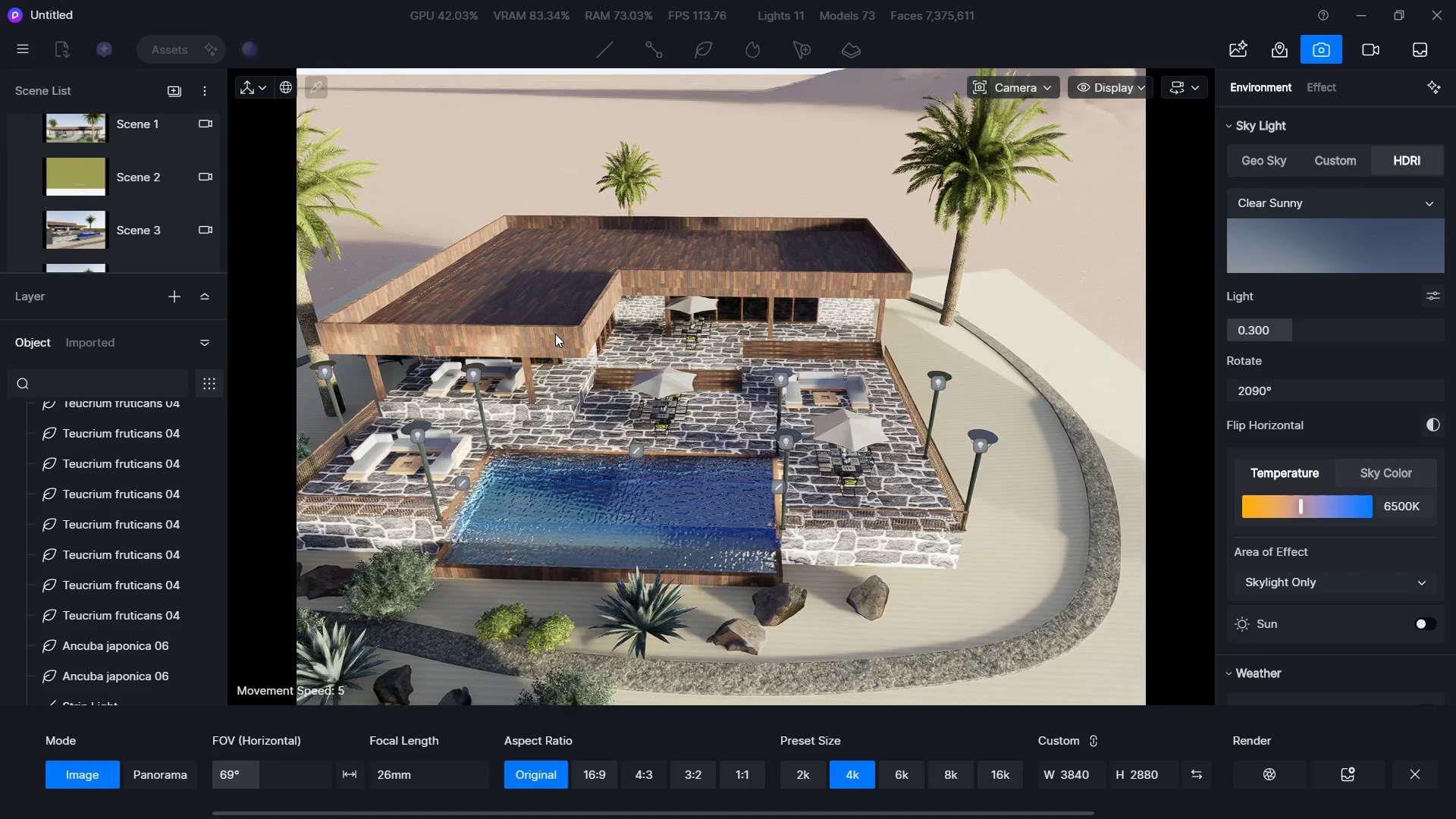 
triple_click([555, 334])
 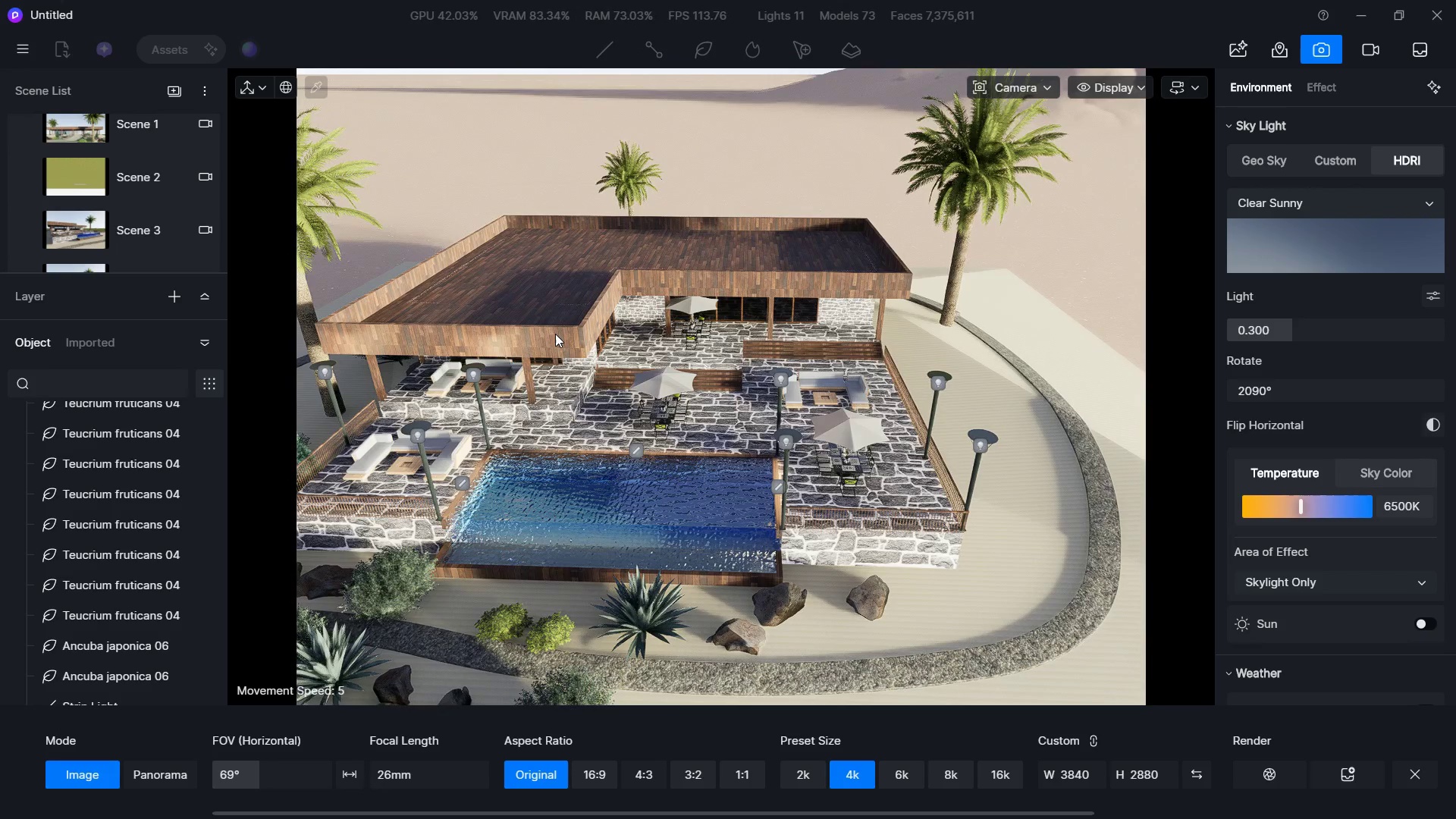 
right_click([555, 334])
 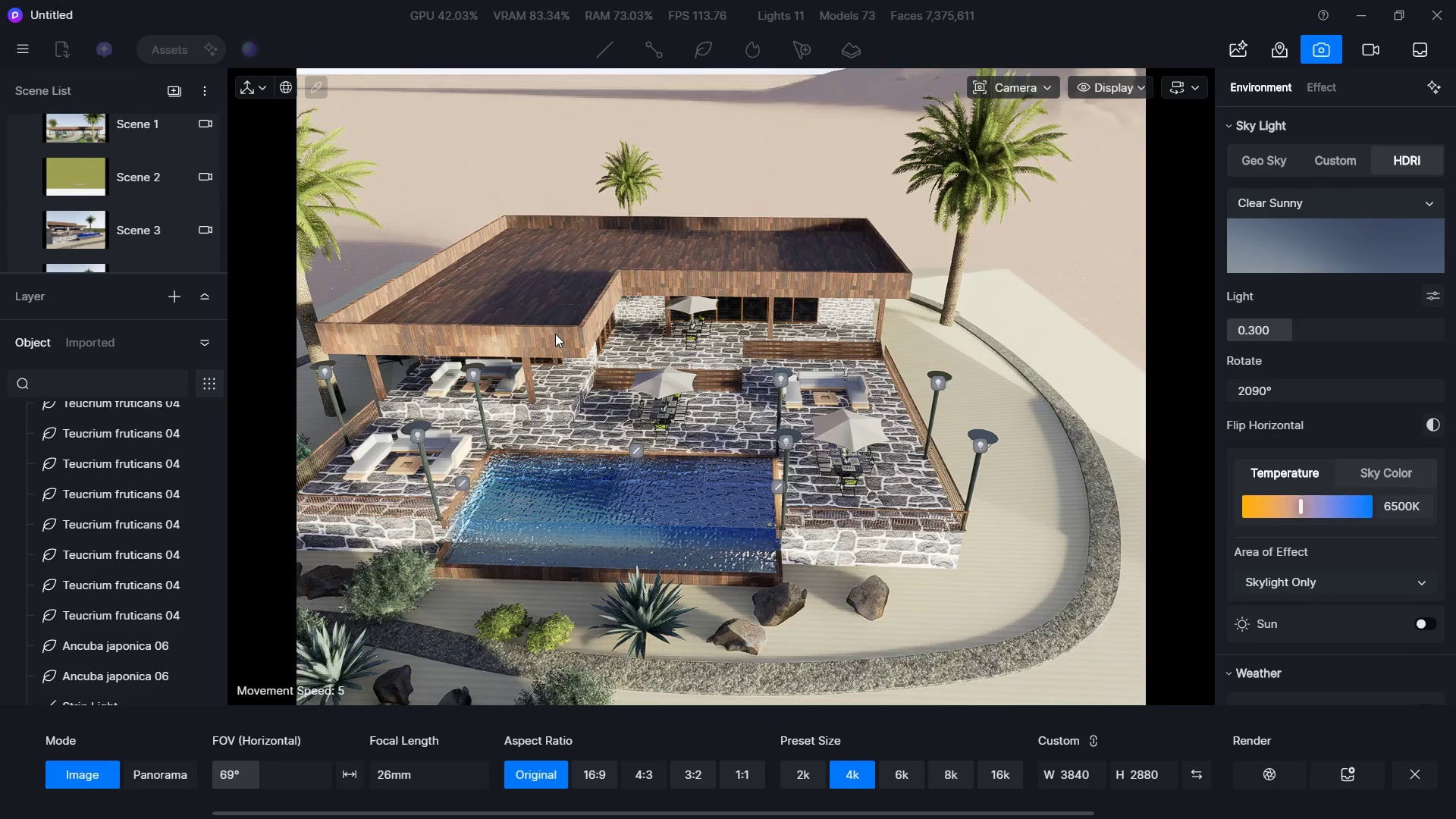 
key(Shift+S)
 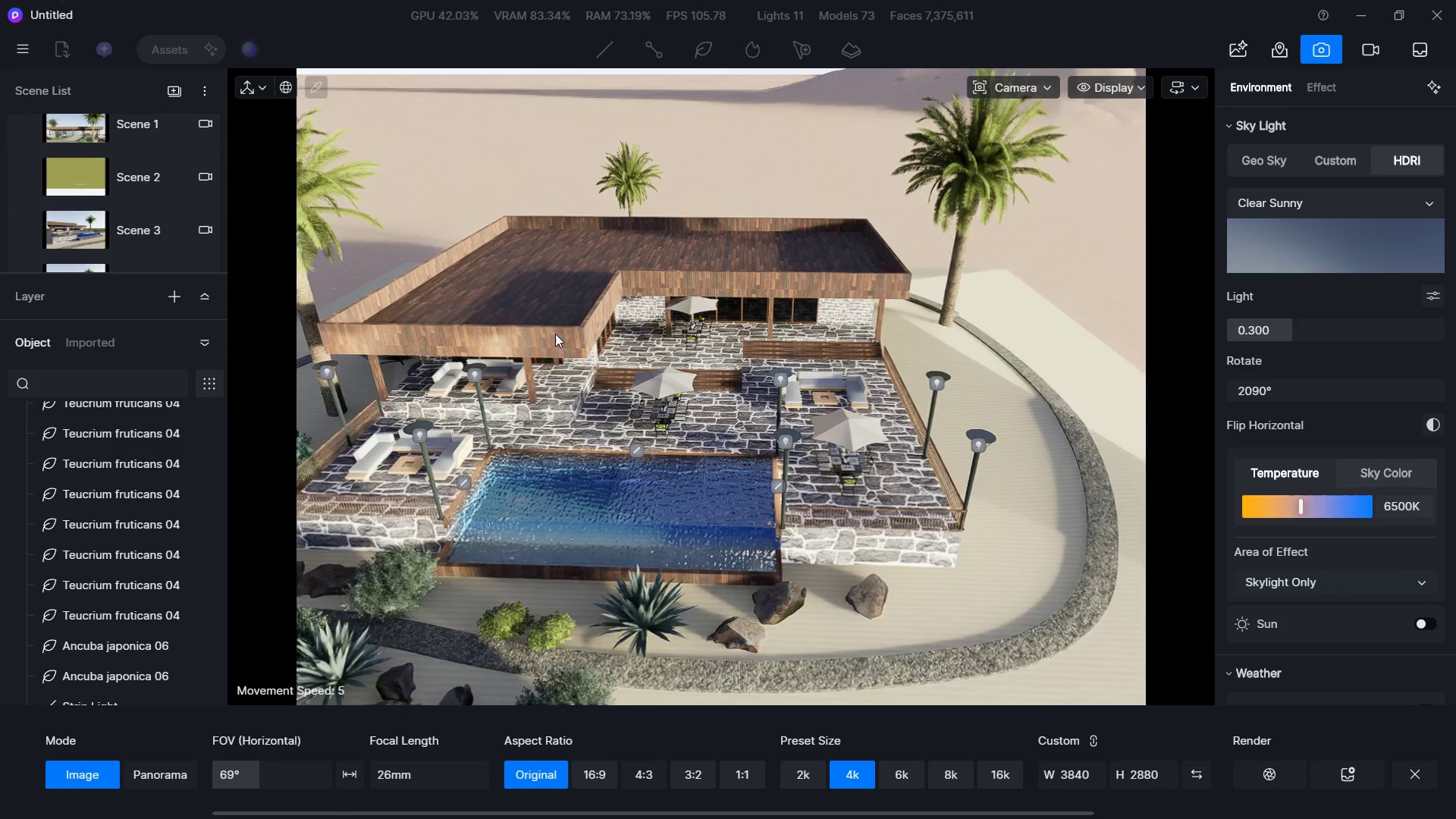 
double_click([555, 334])
 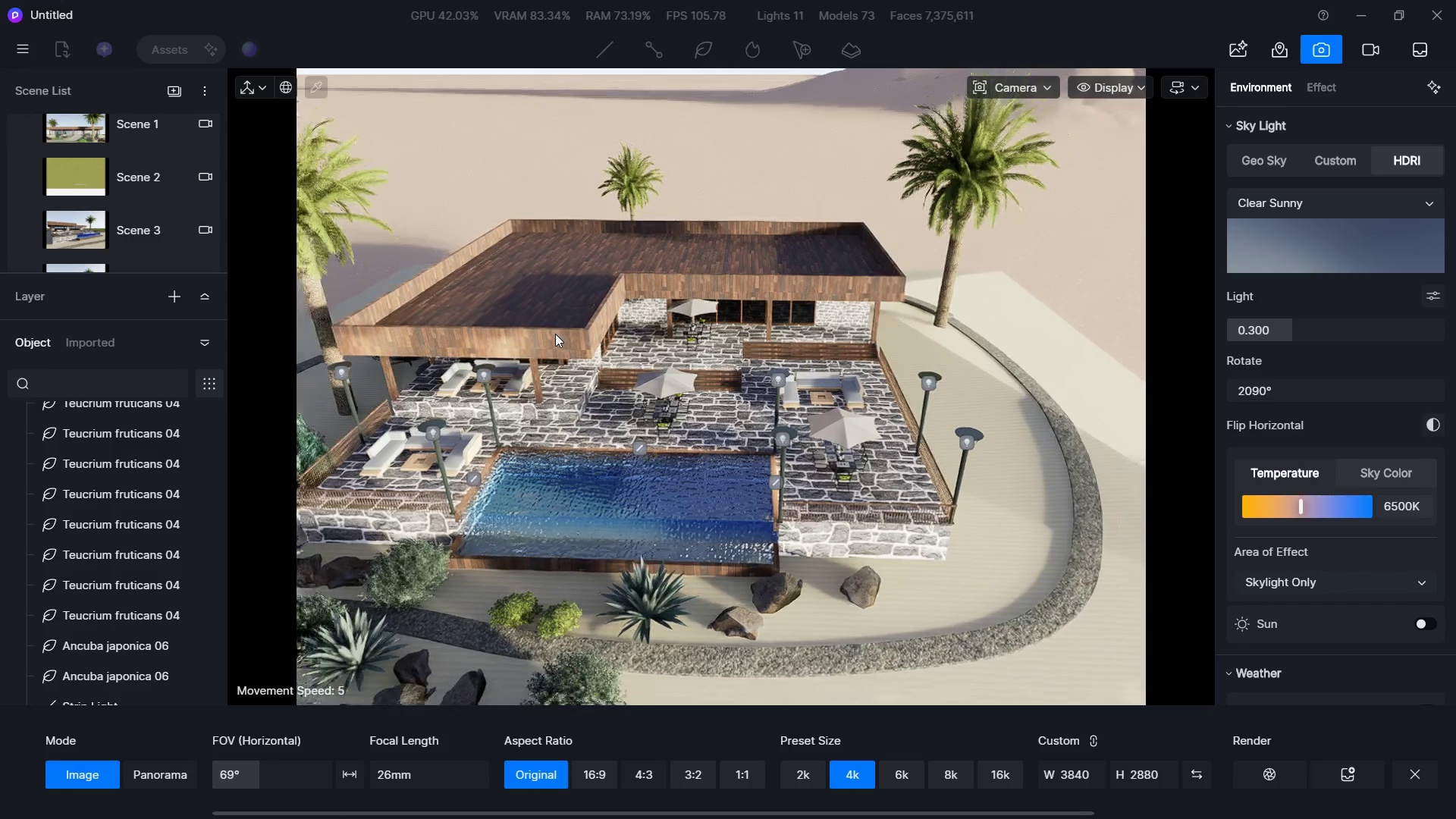 
triple_click([555, 334])
 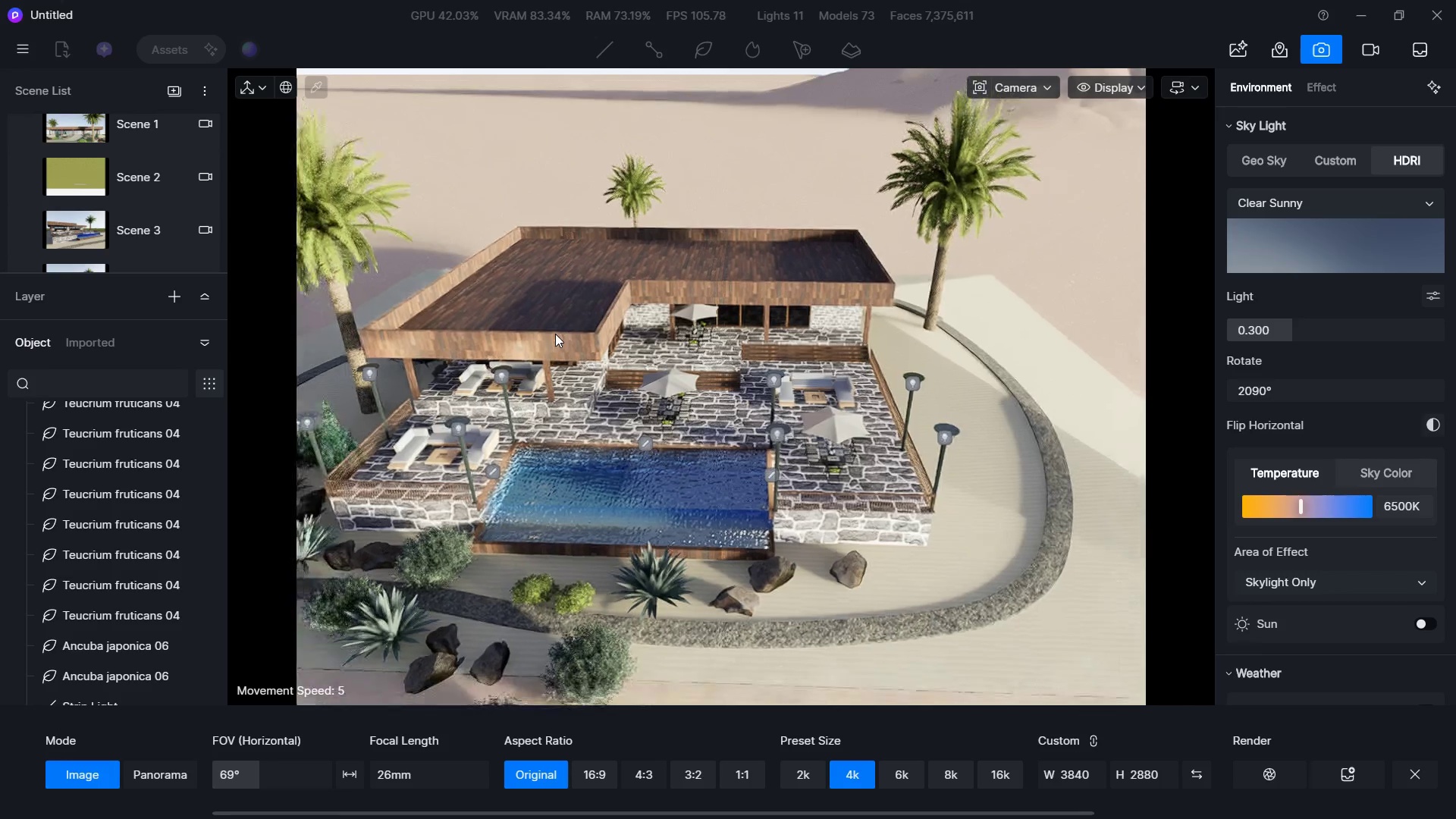 
triple_click([555, 334])
 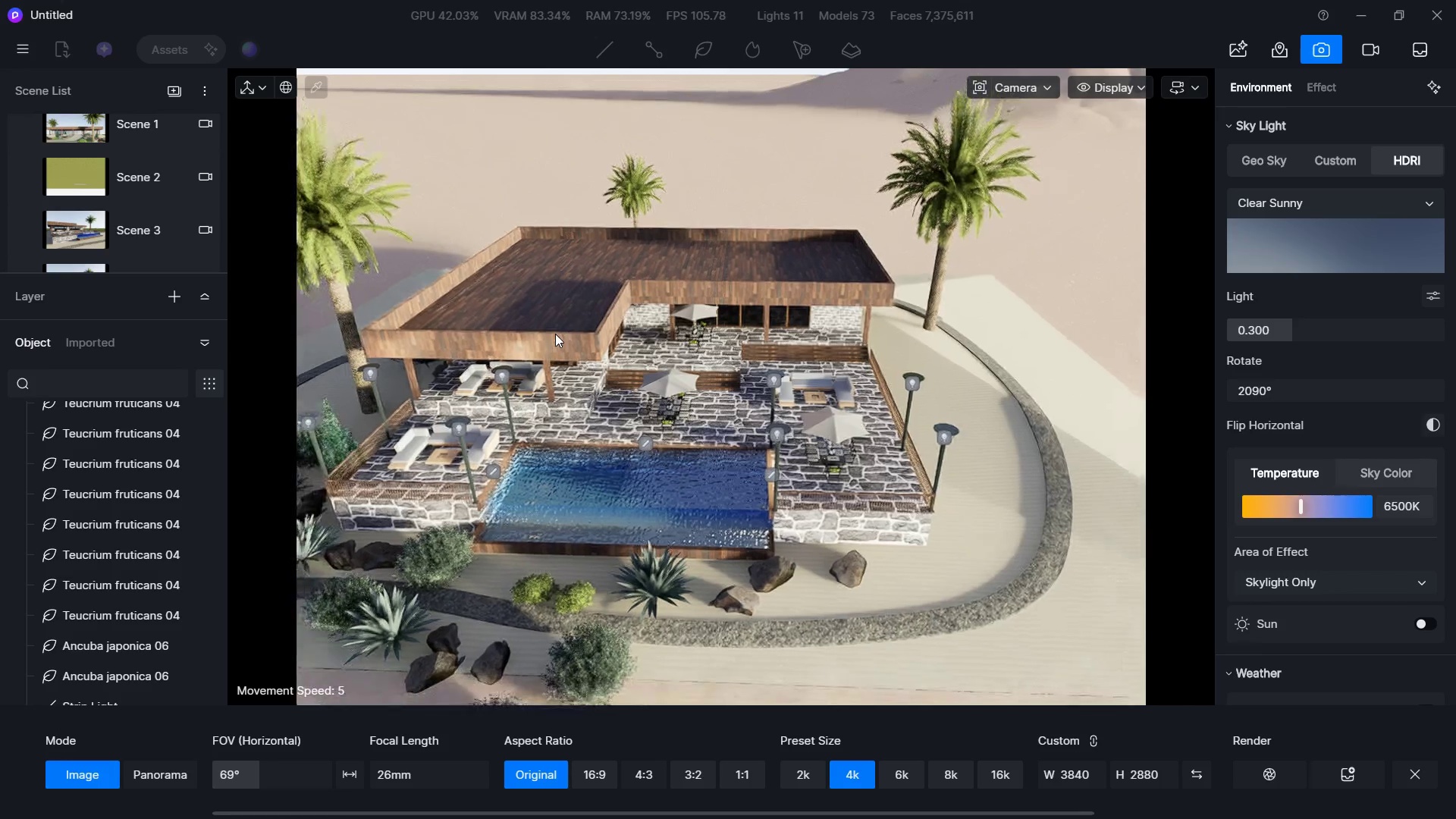 
triple_click([555, 334])
 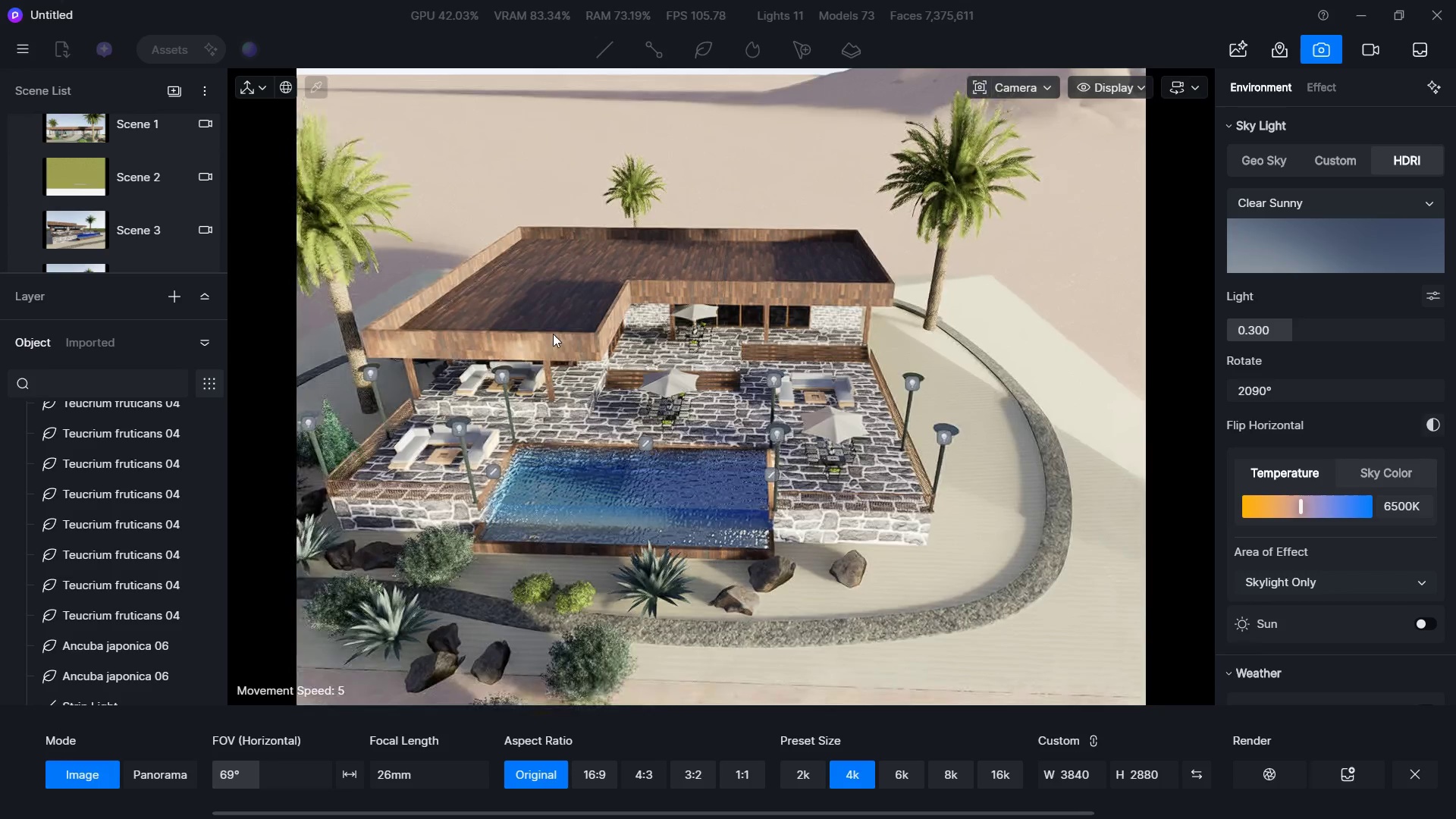 
hold_key(key=W, duration=0.42)
 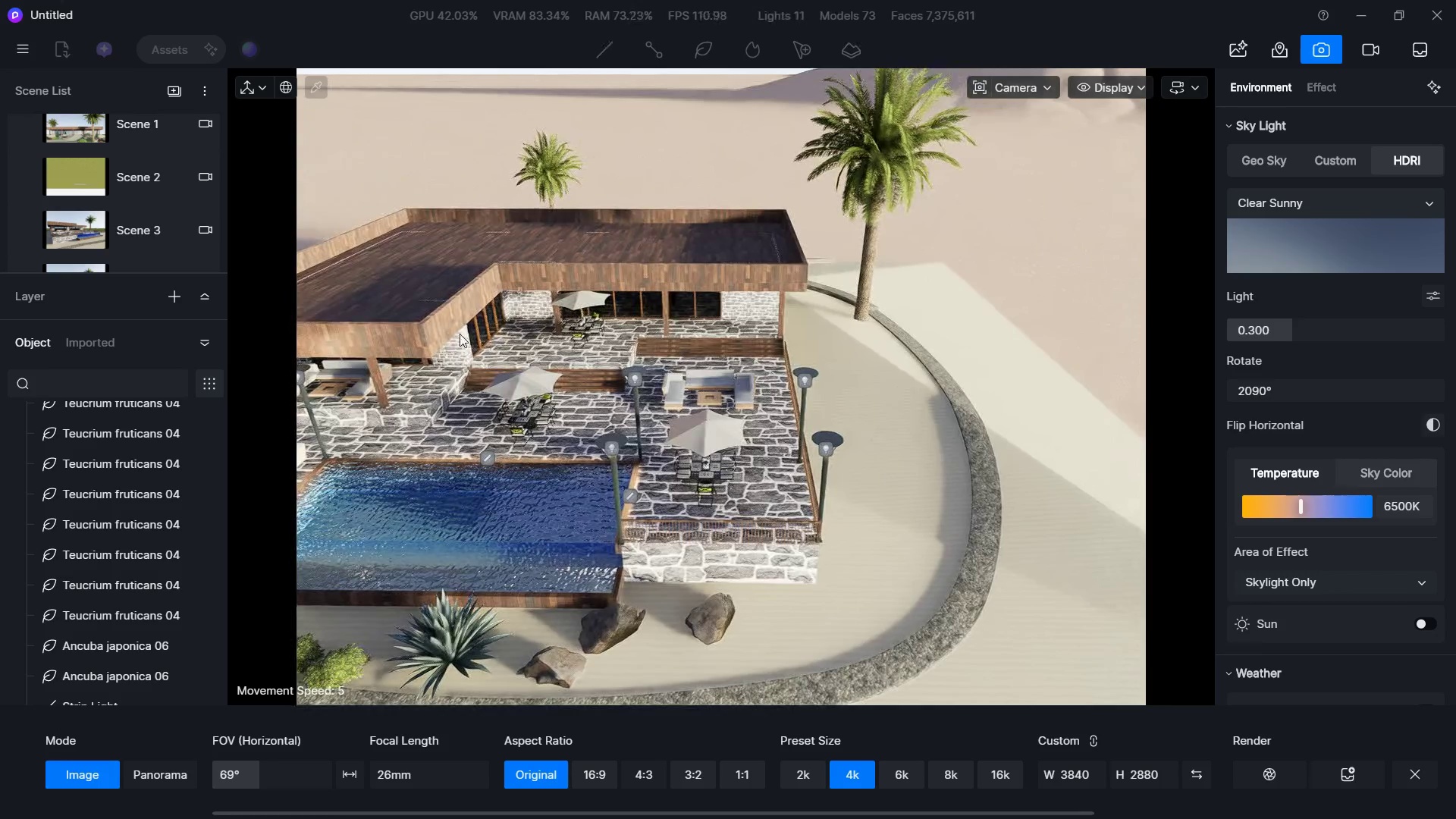 
hold_key(key=D, duration=0.44)
 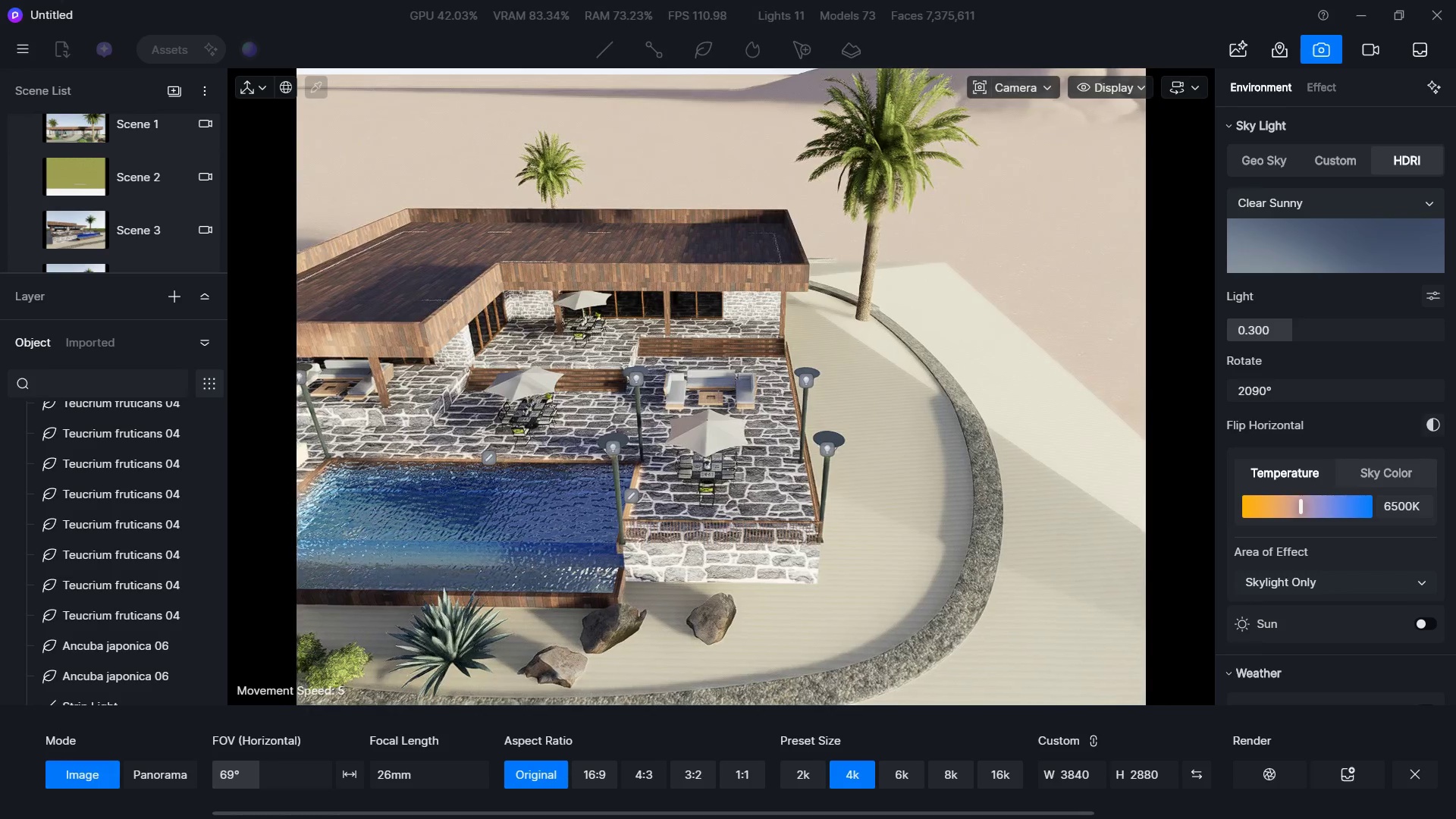 
key(S)
 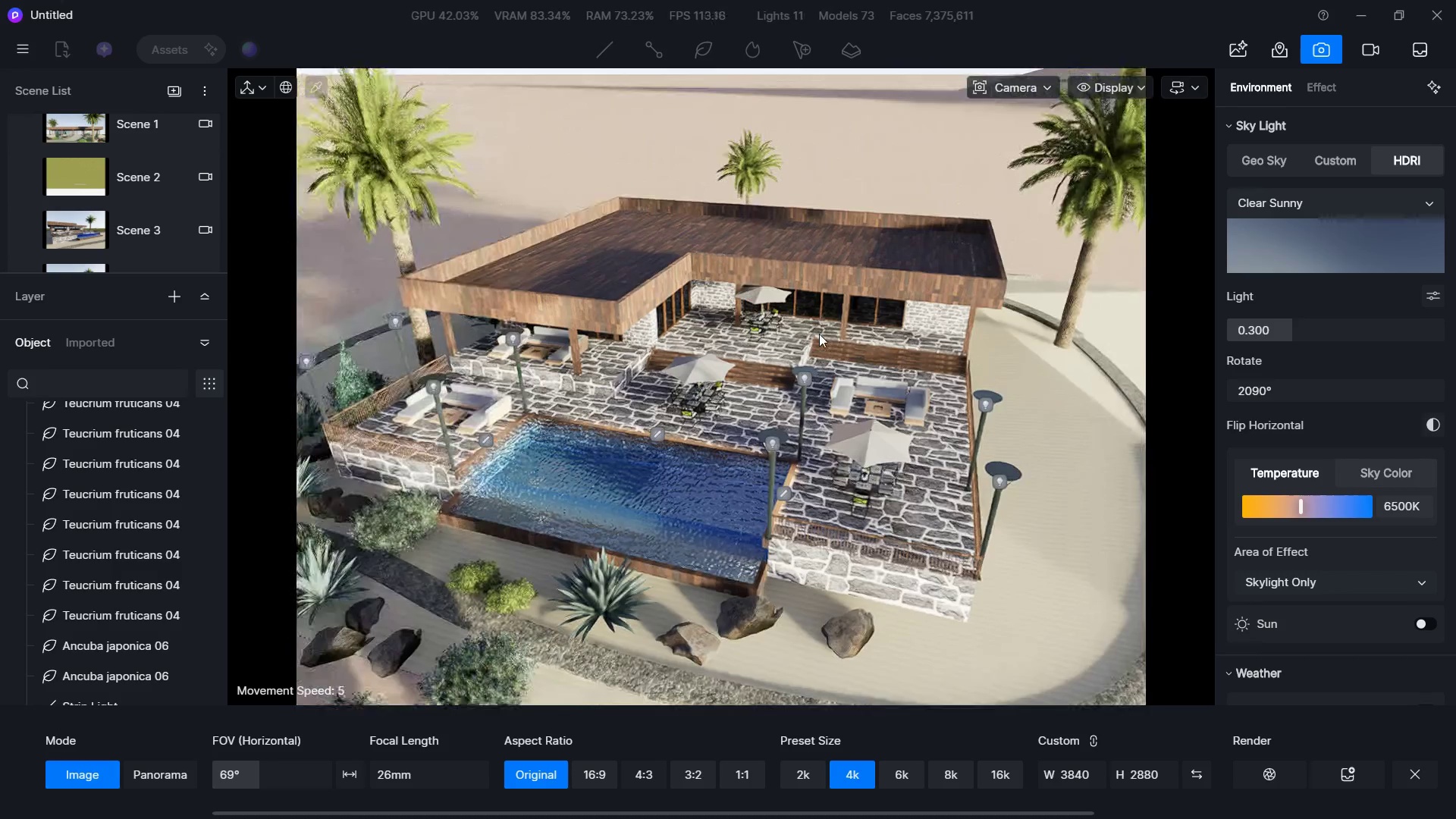 
triple_click([819, 334])
 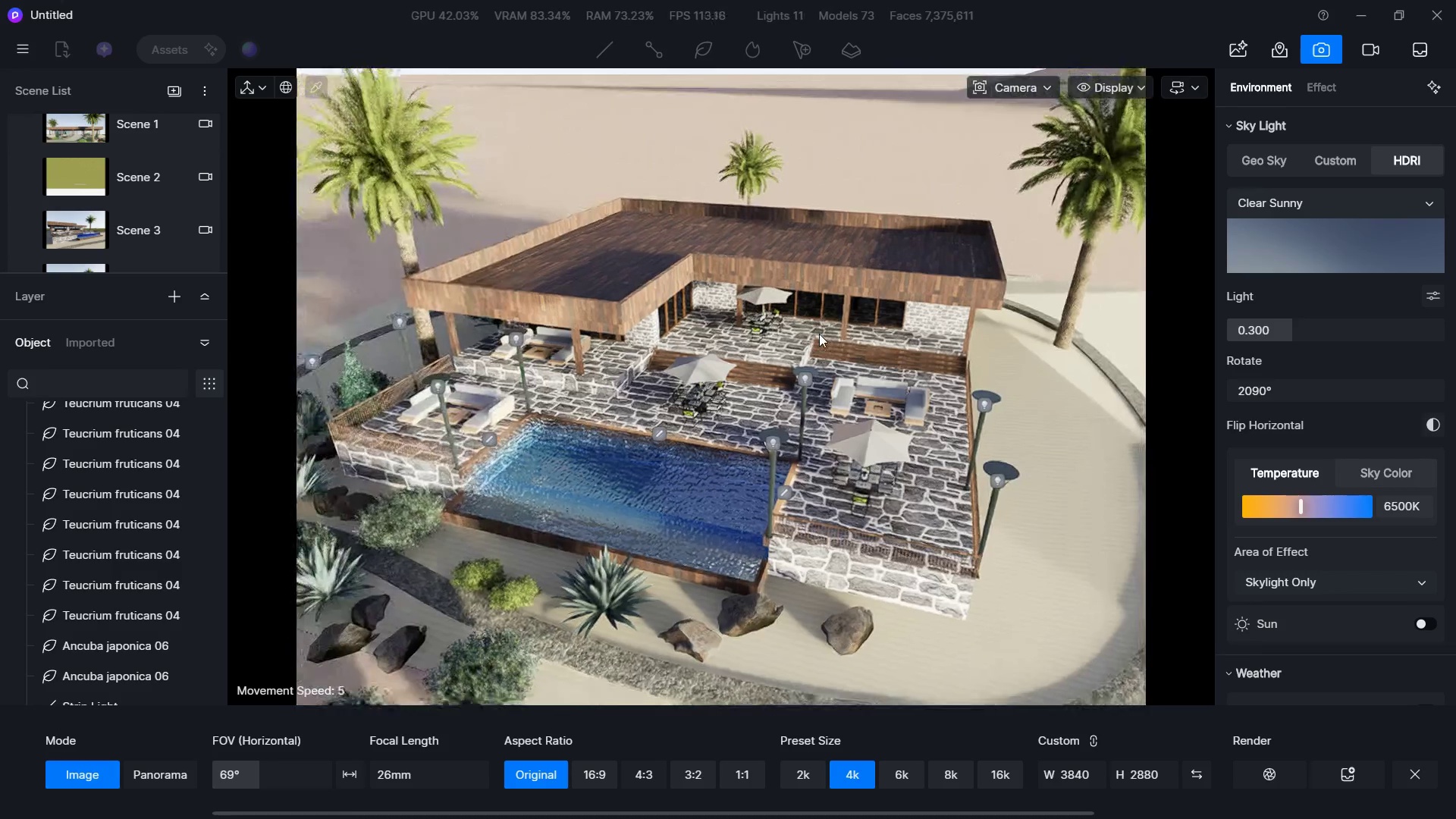 
triple_click([819, 334])
 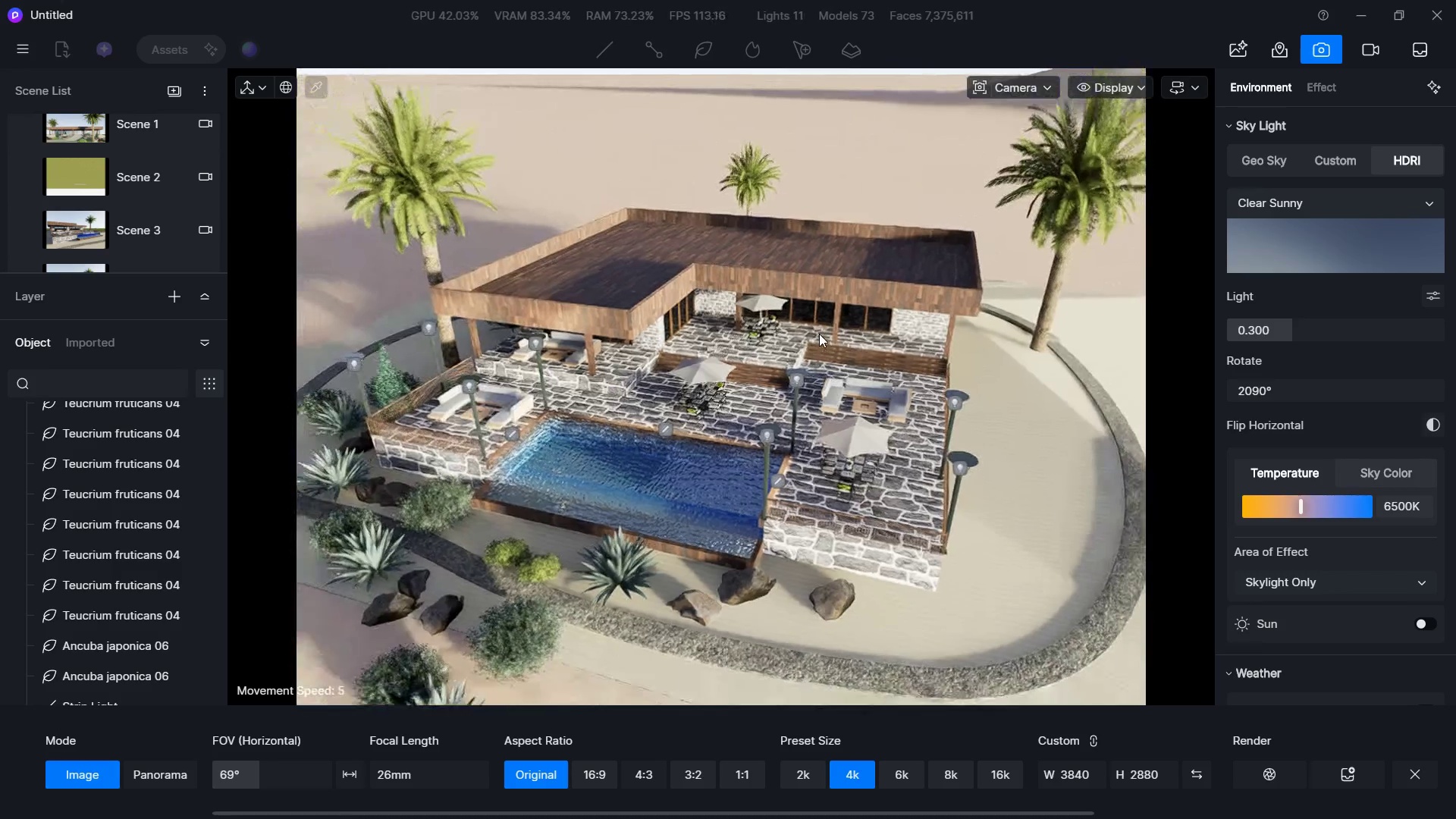 
key(Shift+Q)
 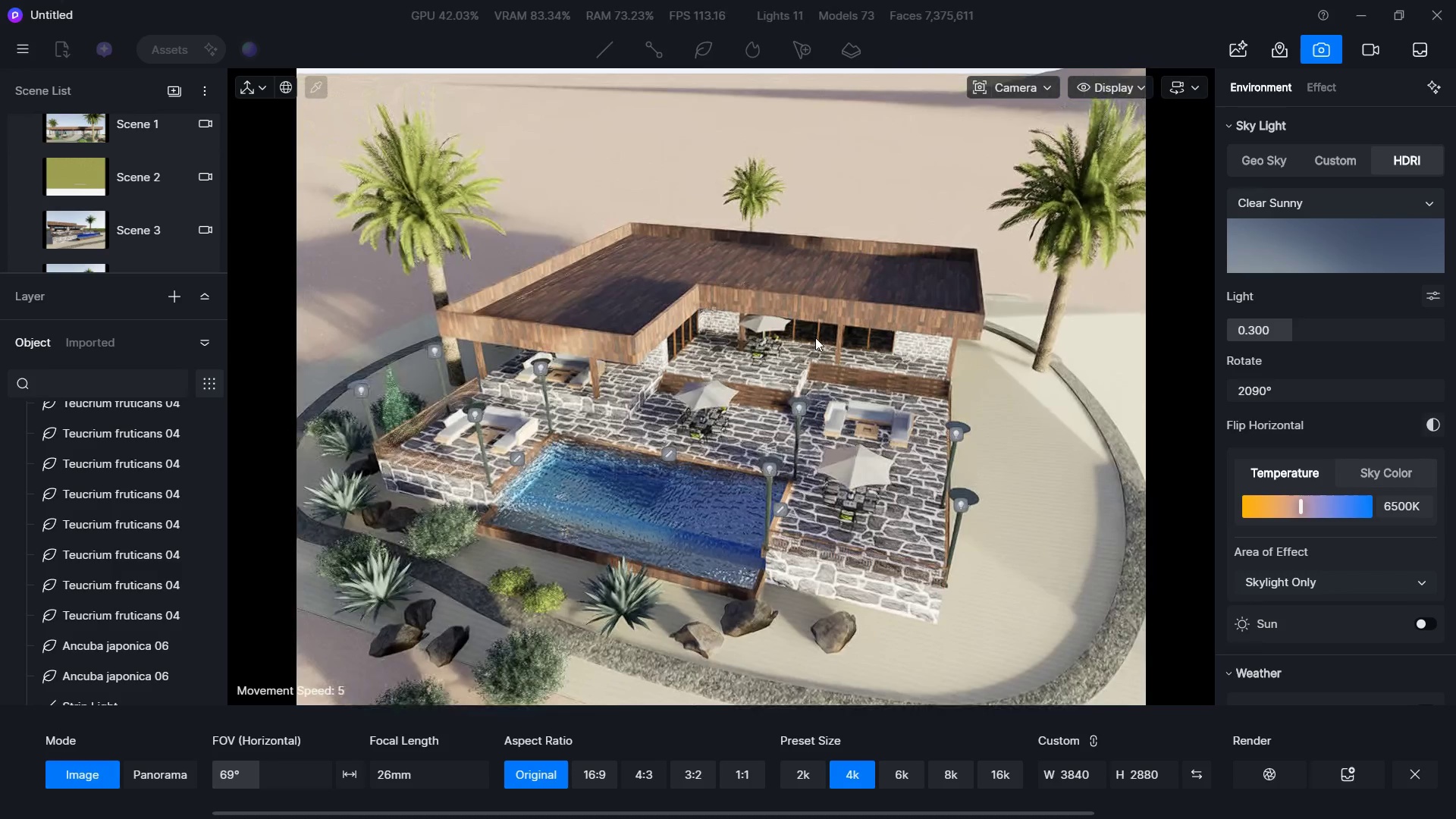 
hold_key(key=W, duration=0.39)
 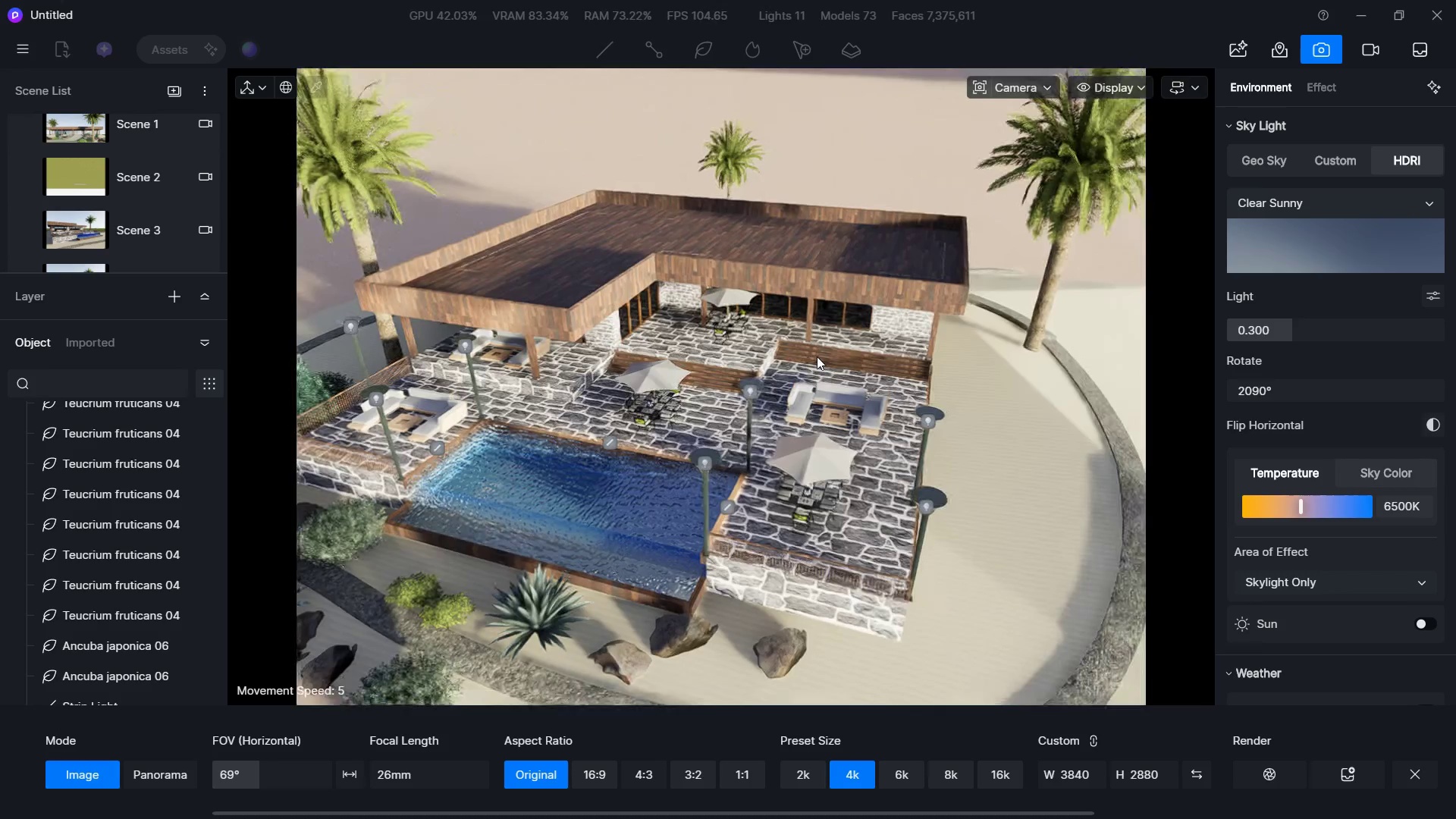 
triple_click([815, 353])
 